 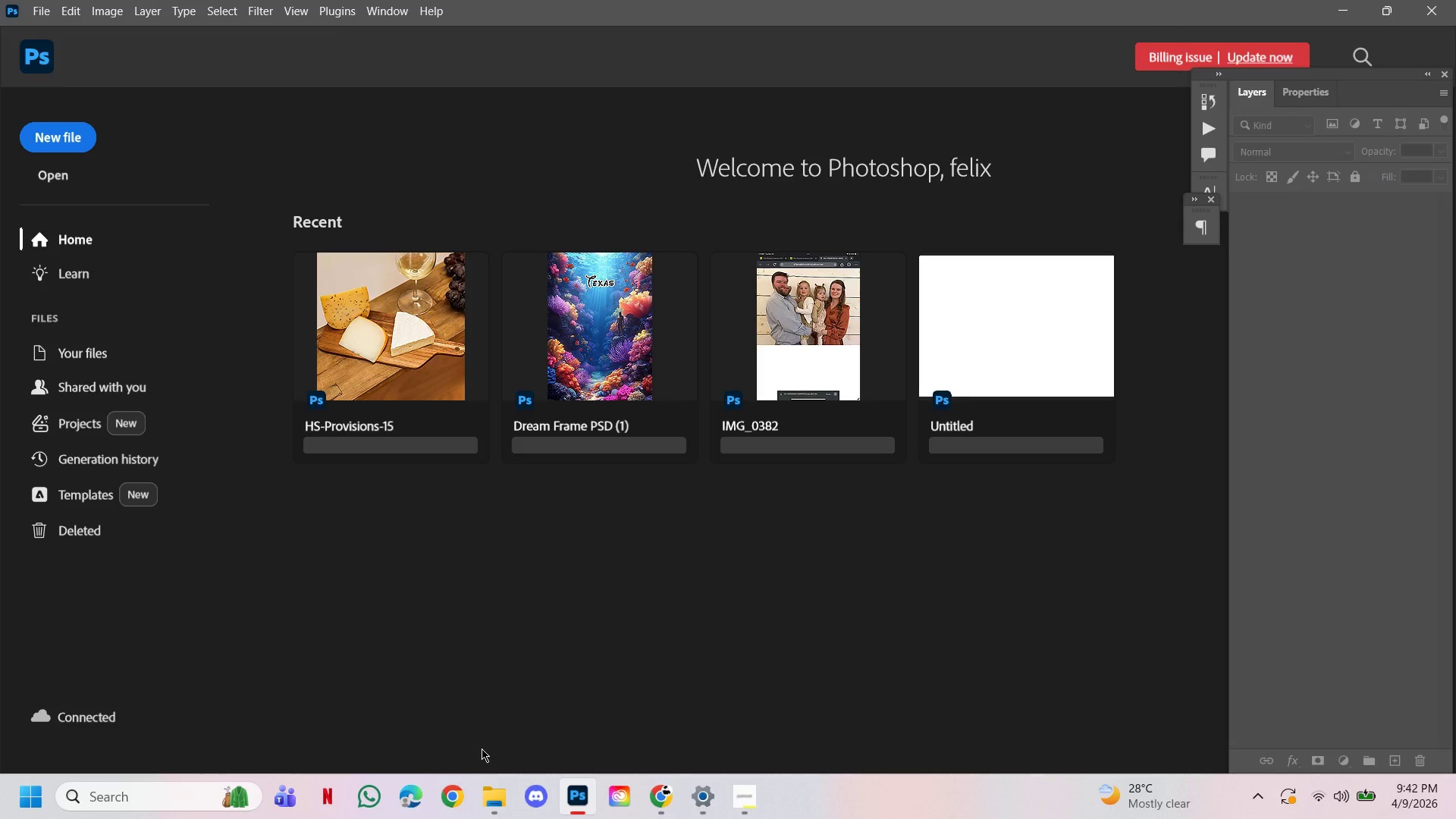 
left_click([407, 326])
 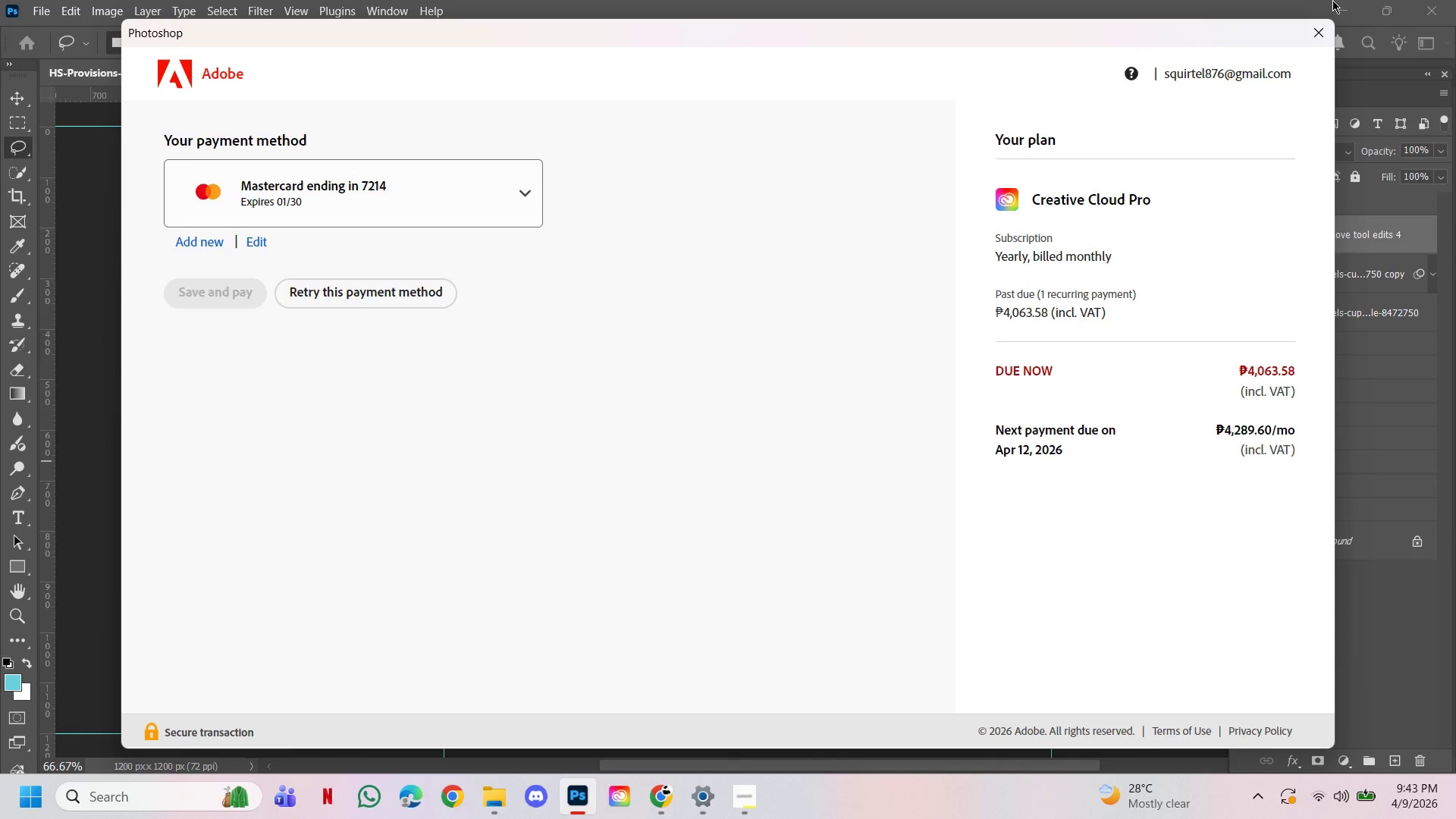 
wait(71.42)
 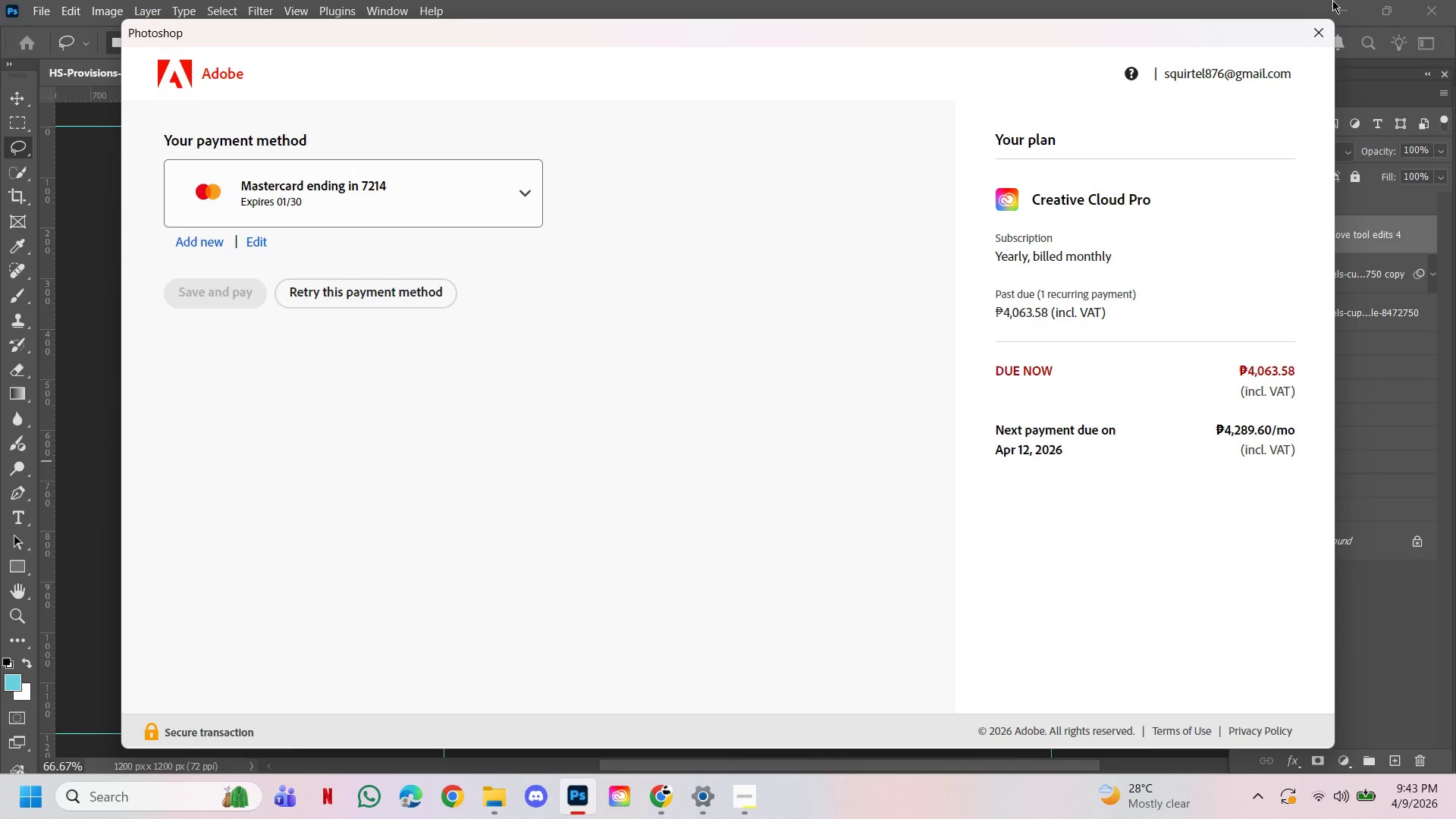 
left_click([1321, 36])
 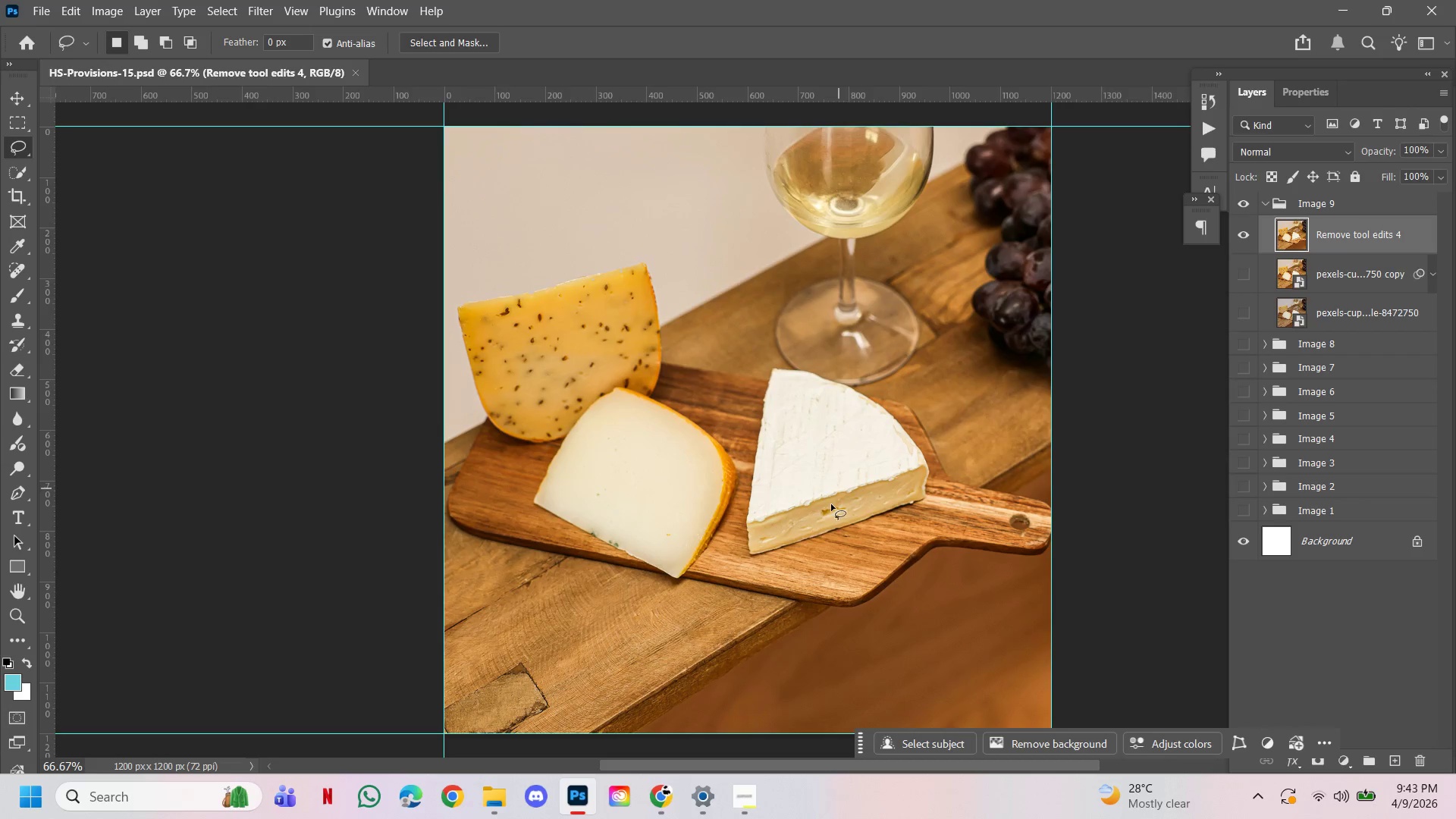 
hold_key(key=ControlLeft, duration=1.34)
 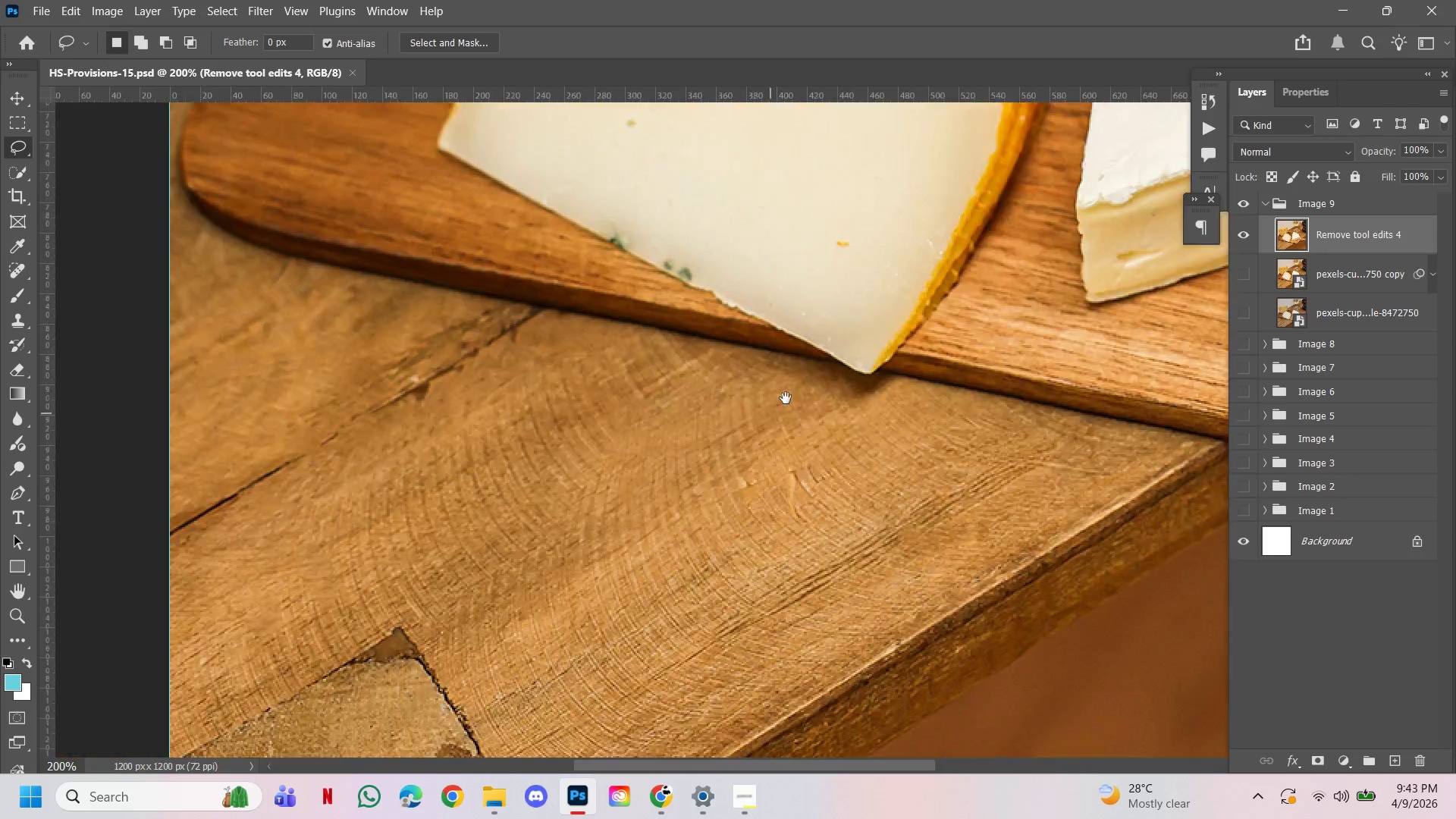 
hold_key(key=Space, duration=1.52)
 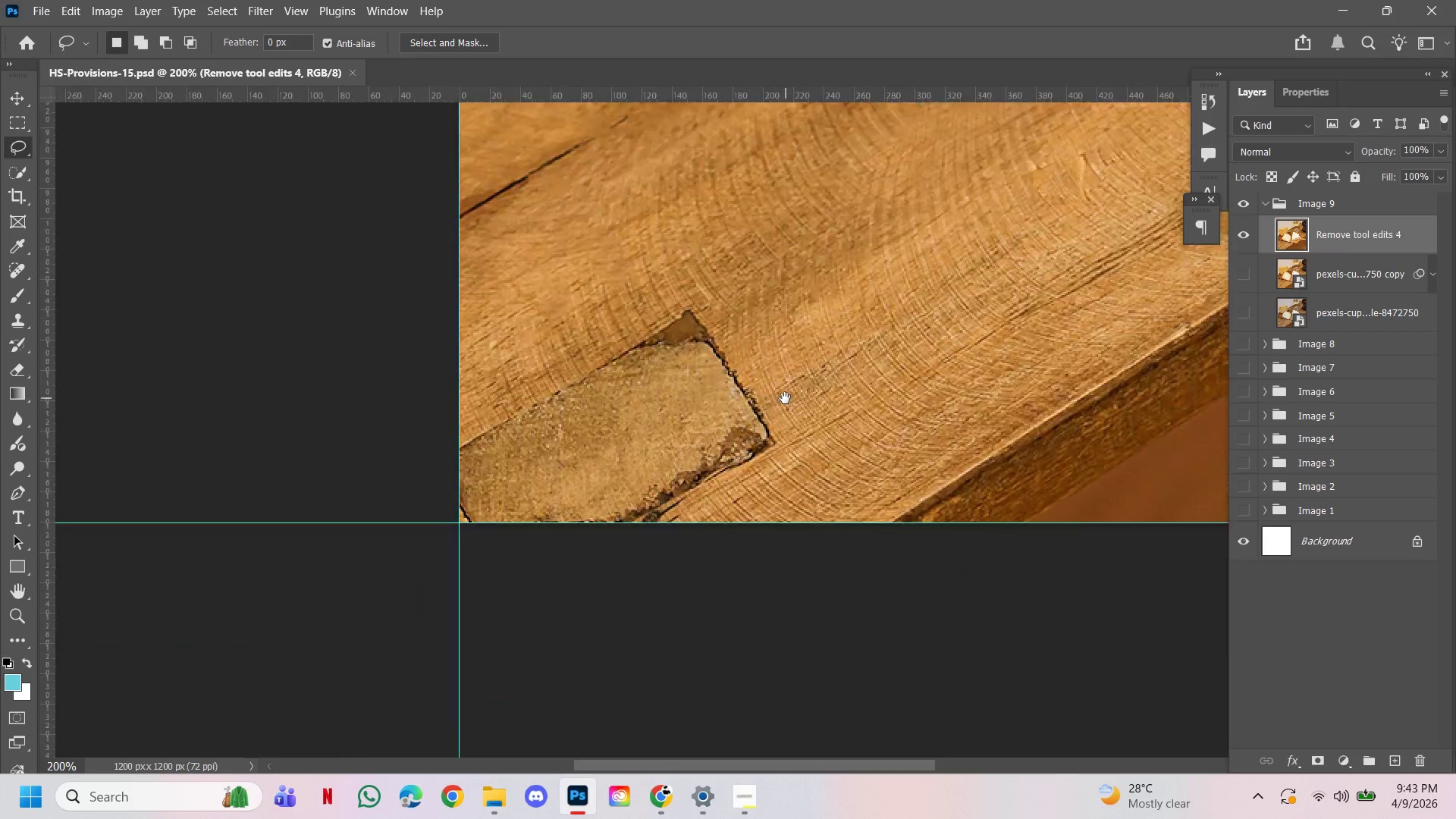 
left_click([761, 525])
 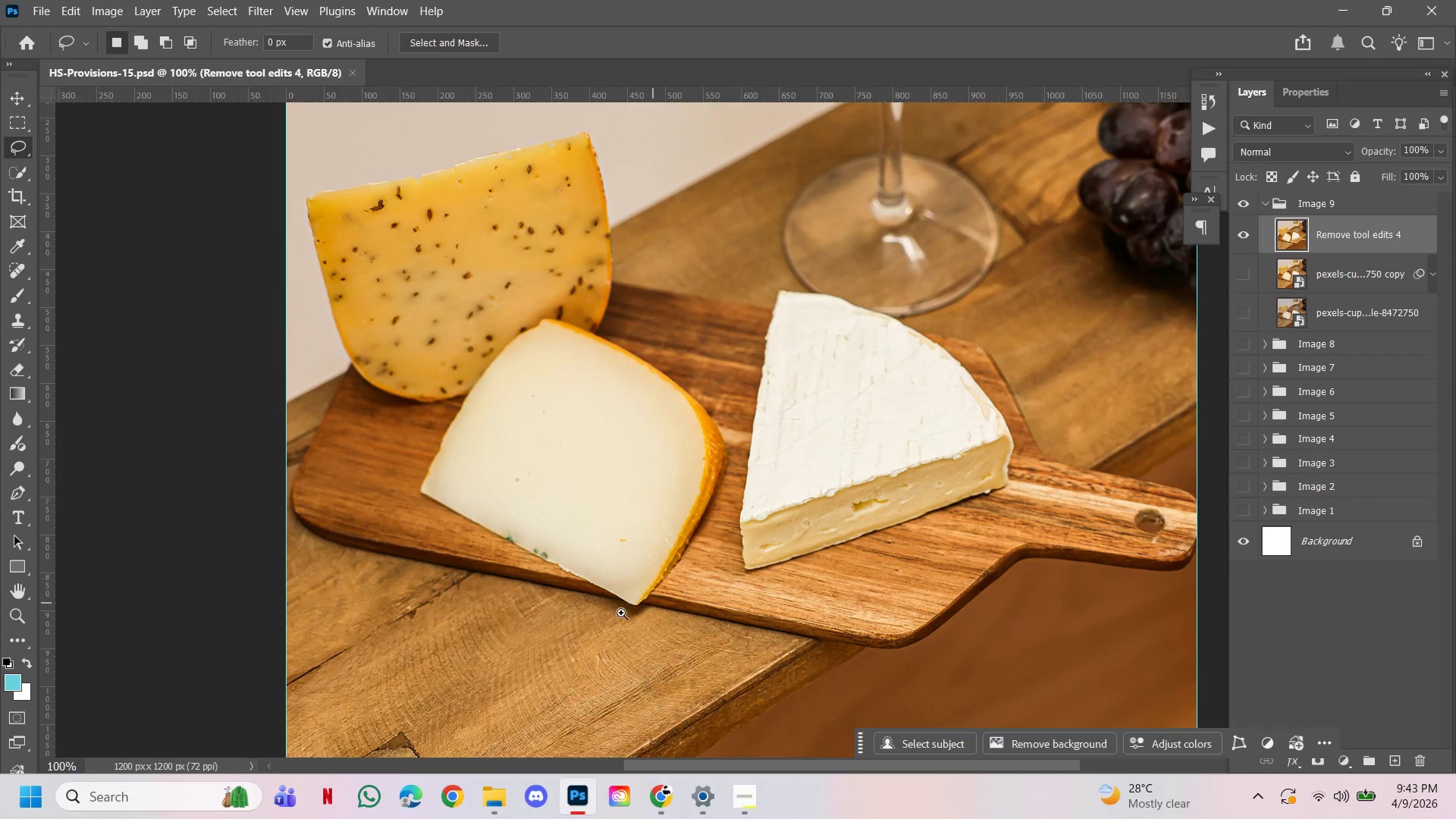 
left_click([571, 633])
 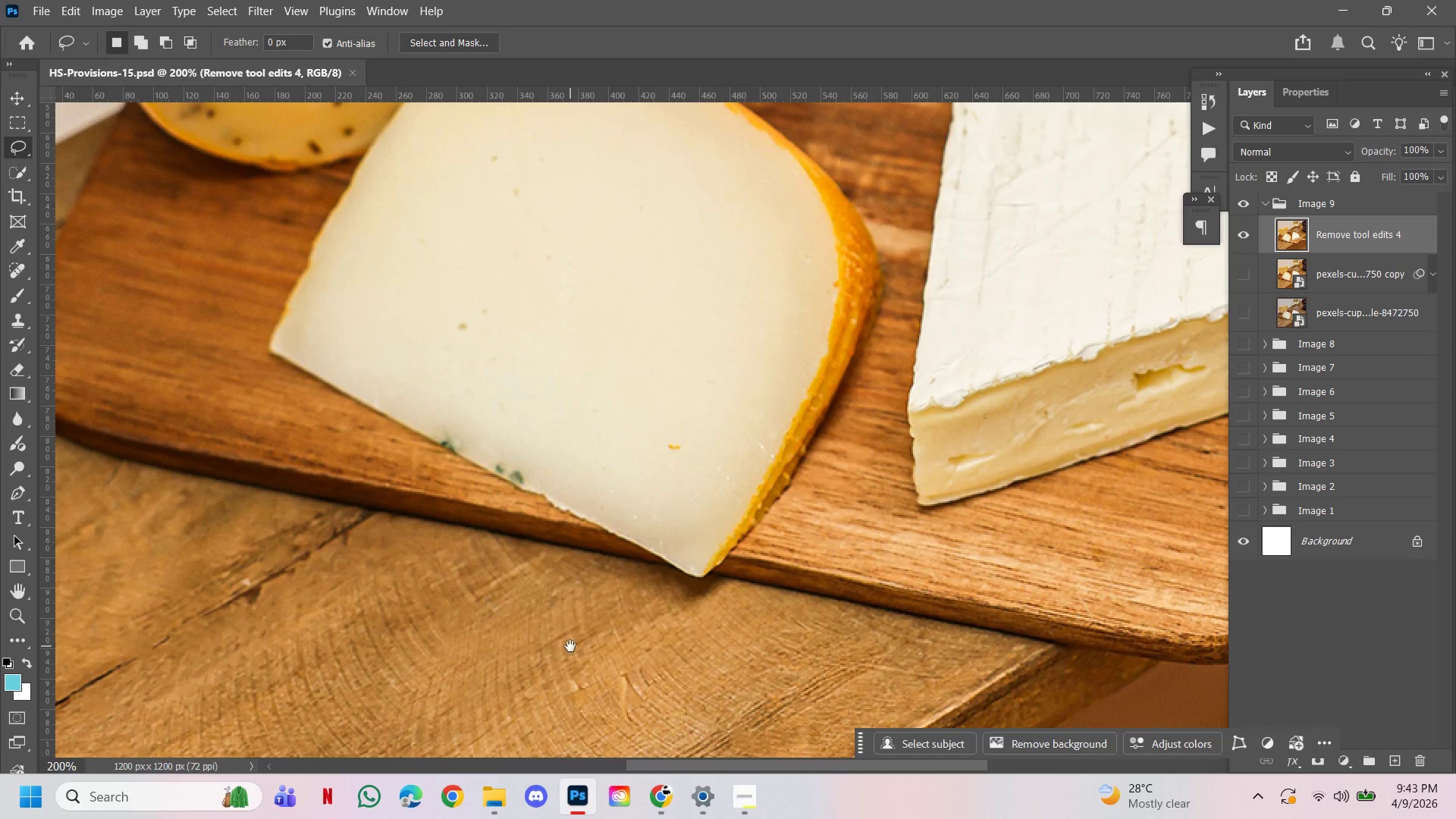 
hold_key(key=Space, duration=1.53)
 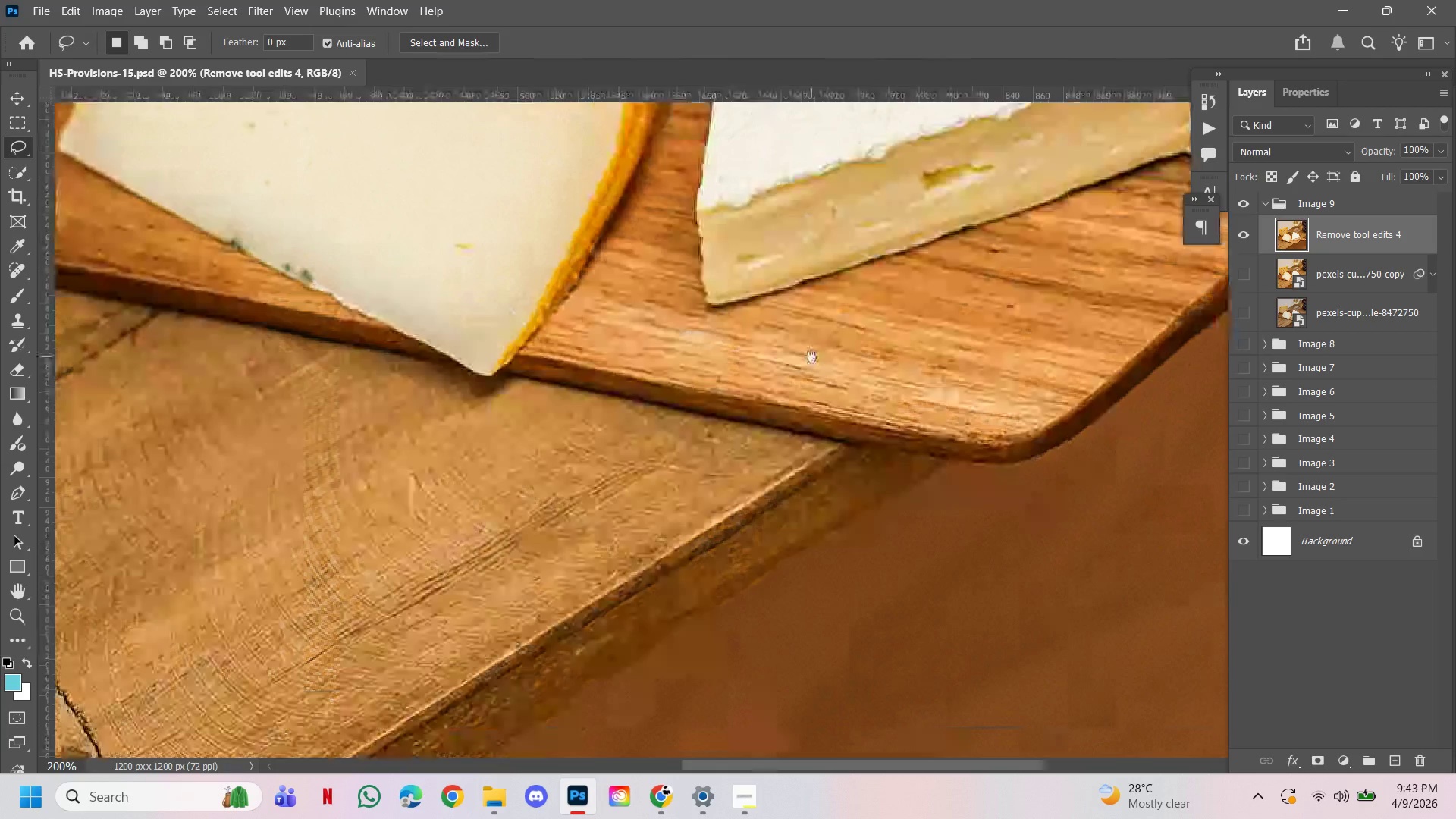 
left_click_drag(start_coordinate=[570, 646], to_coordinate=[786, 401])
 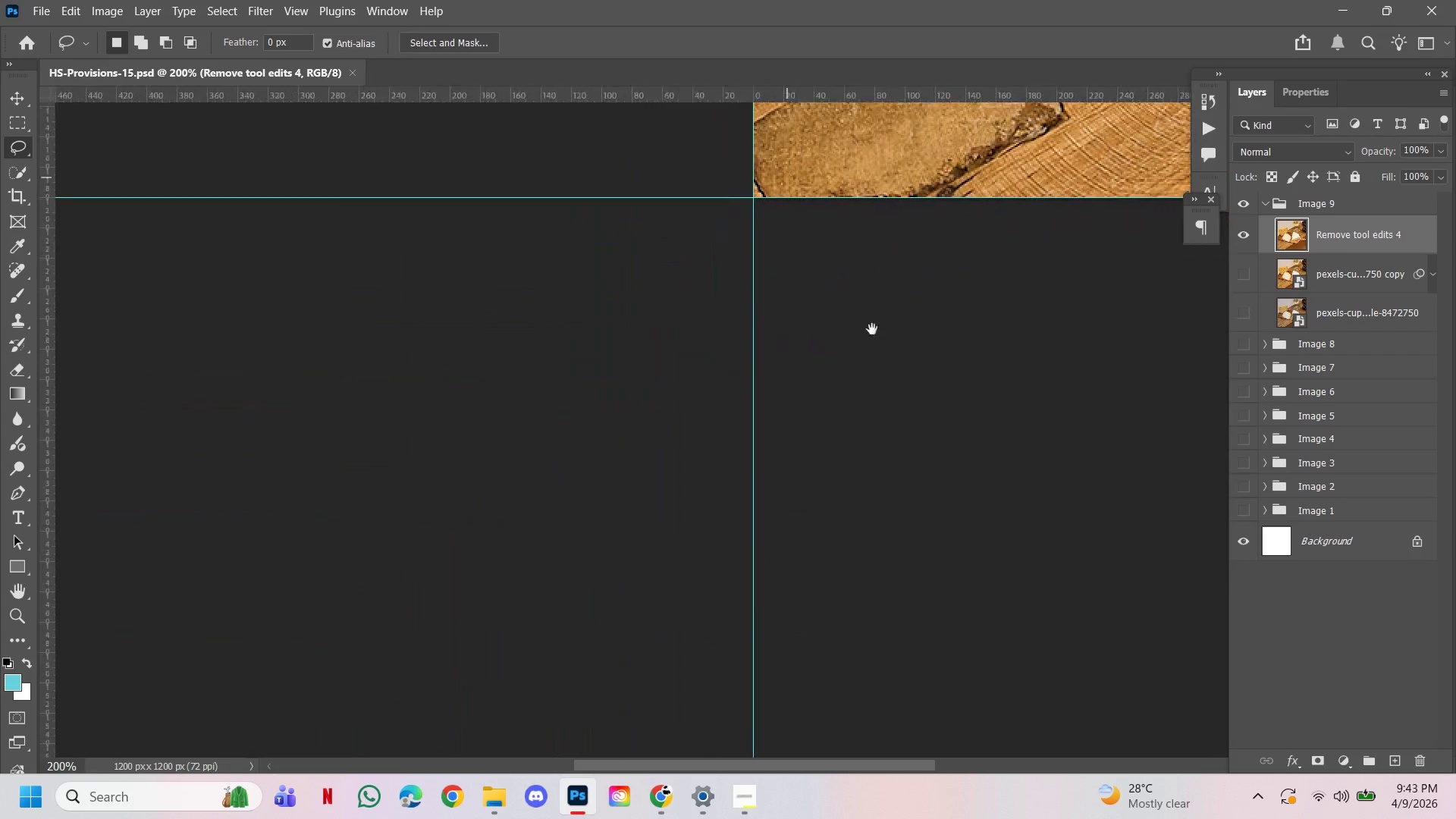 
left_click_drag(start_coordinate=[968, 319], to_coordinate=[573, 579])
 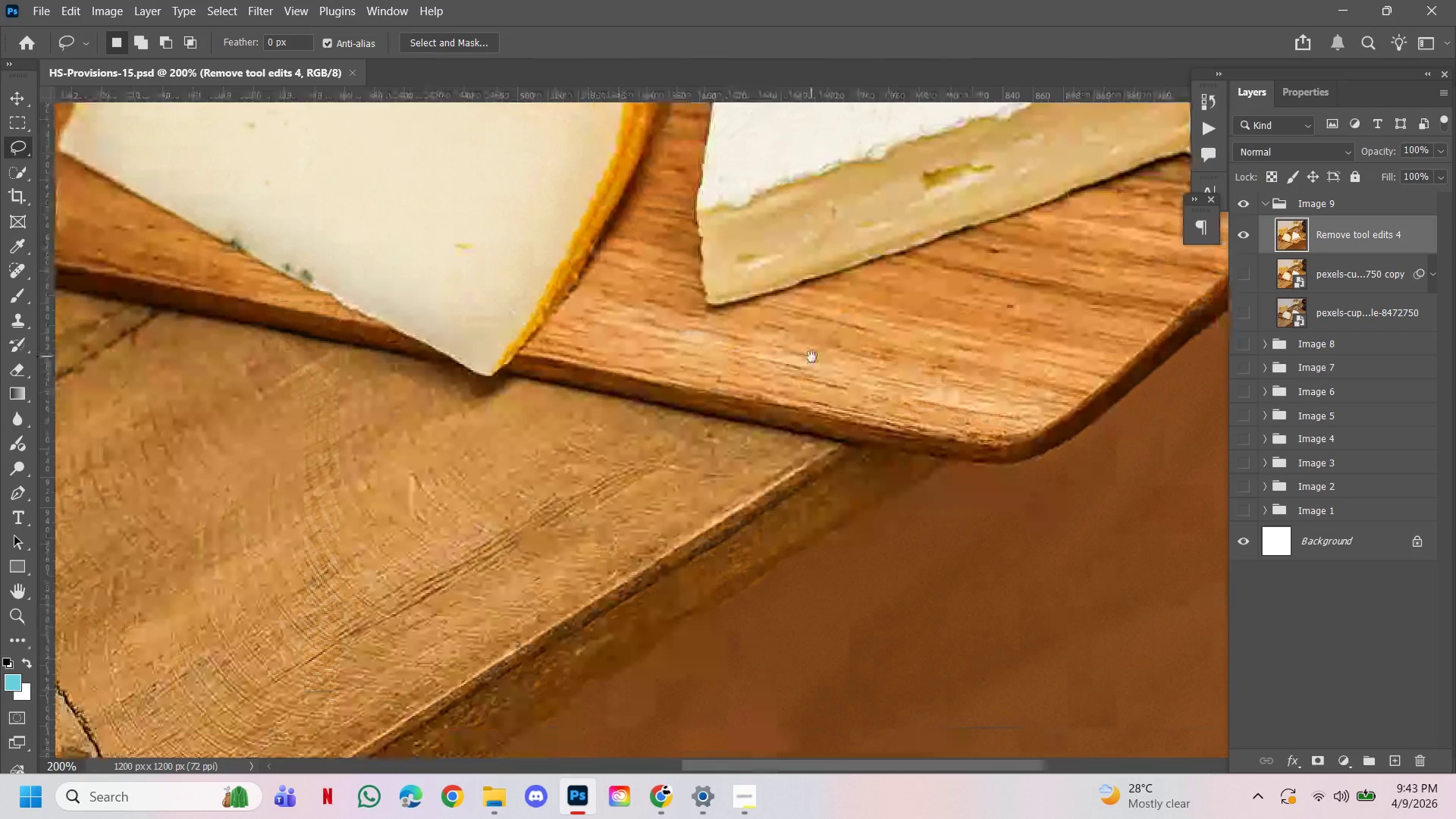 
hold_key(key=Space, duration=10.91)
 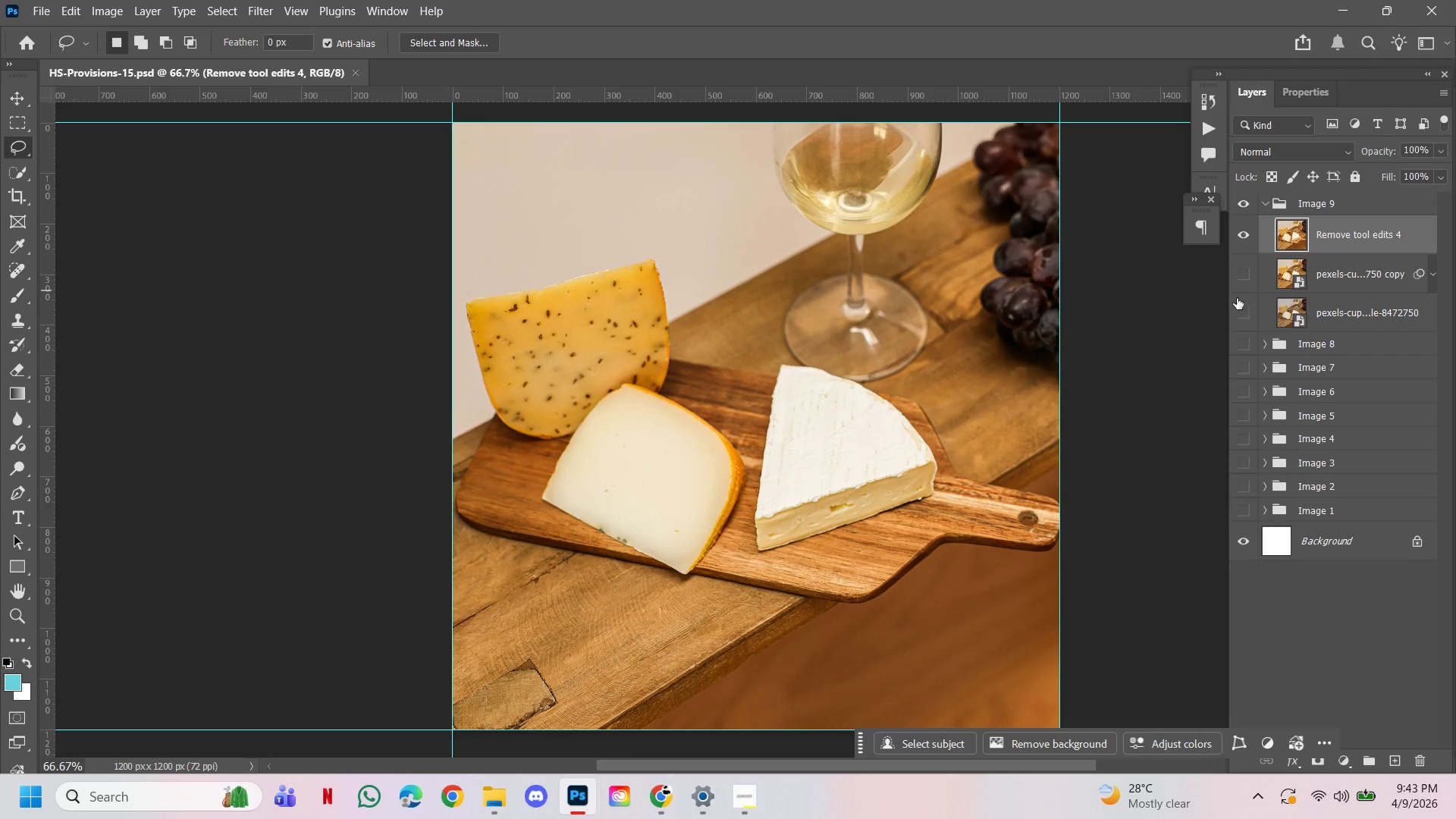 
left_click_drag(start_coordinate=[758, 425], to_coordinate=[813, 354])
 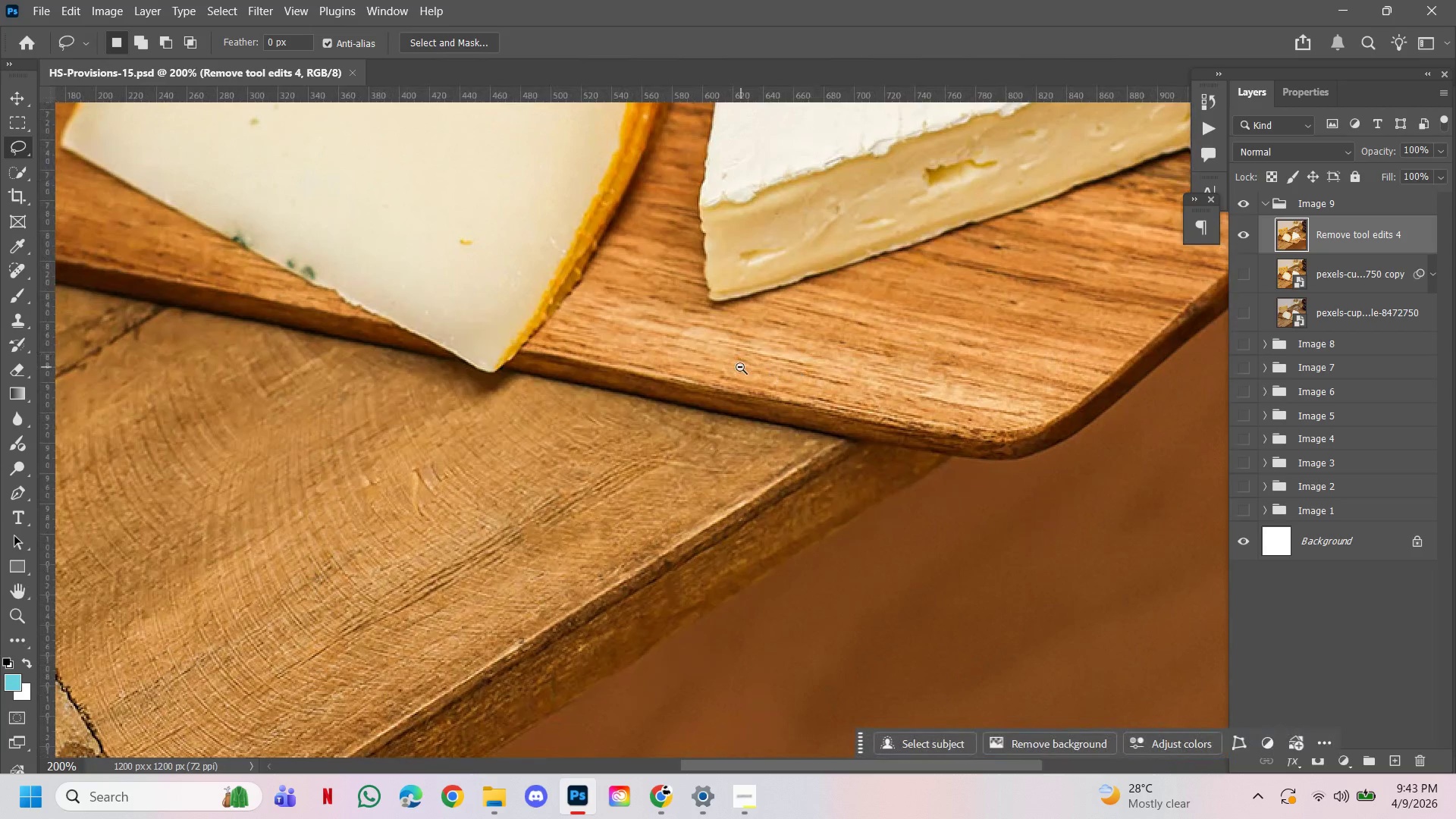 
hold_key(key=ControlLeft, duration=0.5)
hold_key(key=AltLeft, duration=0.45)
left_click([740, 367])
 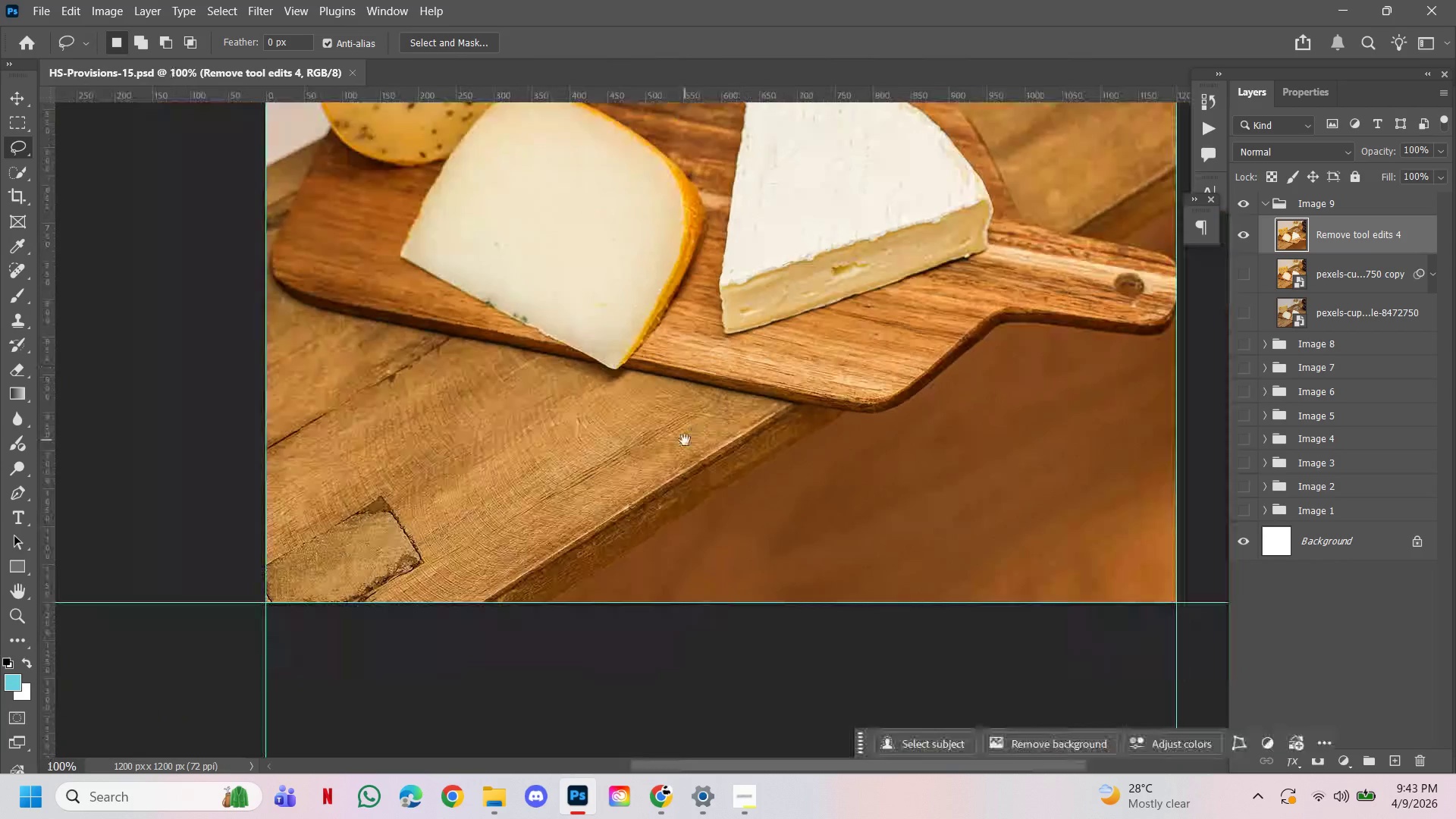 
left_click_drag(start_coordinate=[685, 441], to_coordinate=[951, 478])
 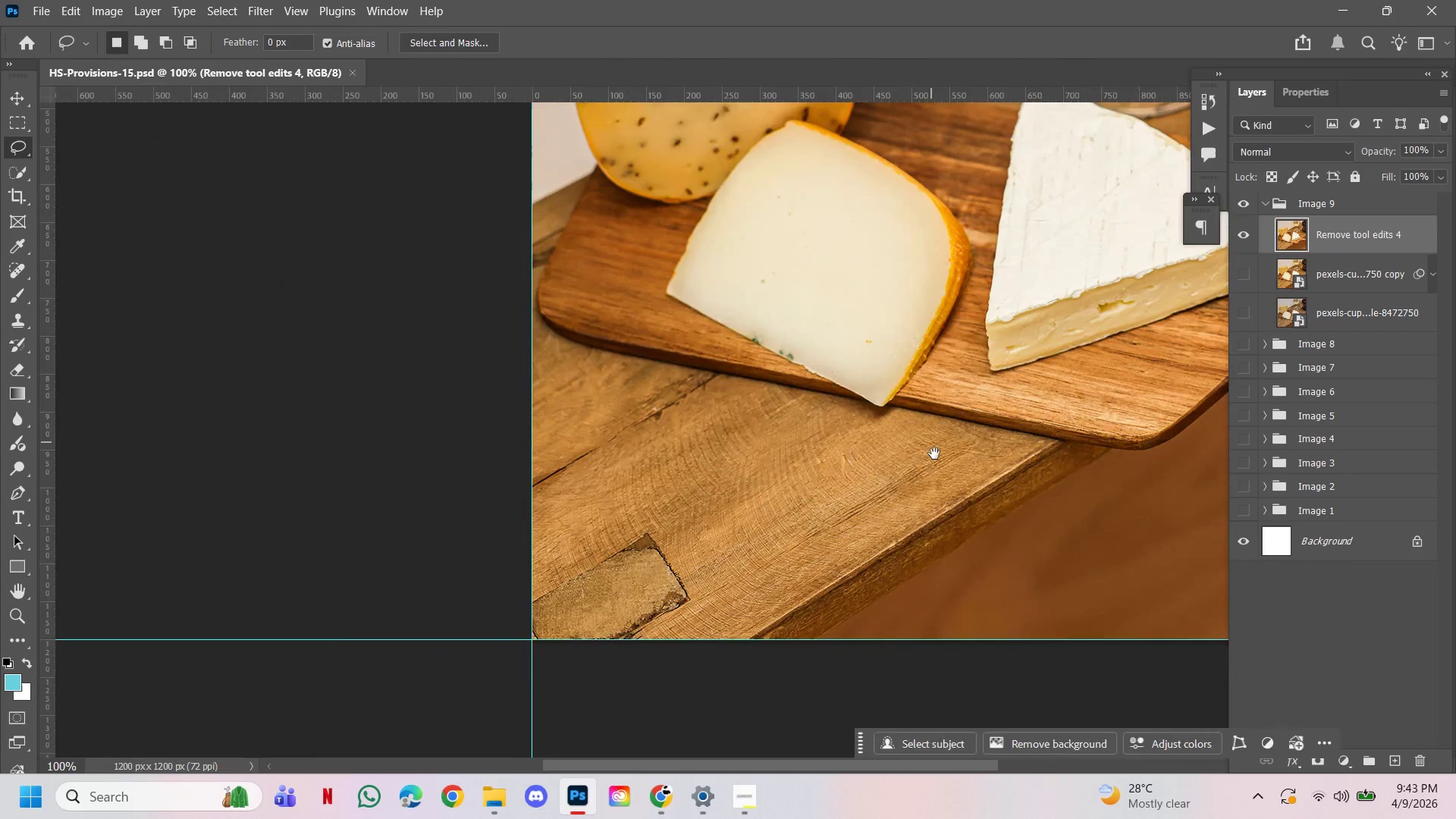 
left_click_drag(start_coordinate=[931, 447], to_coordinate=[905, 513])
 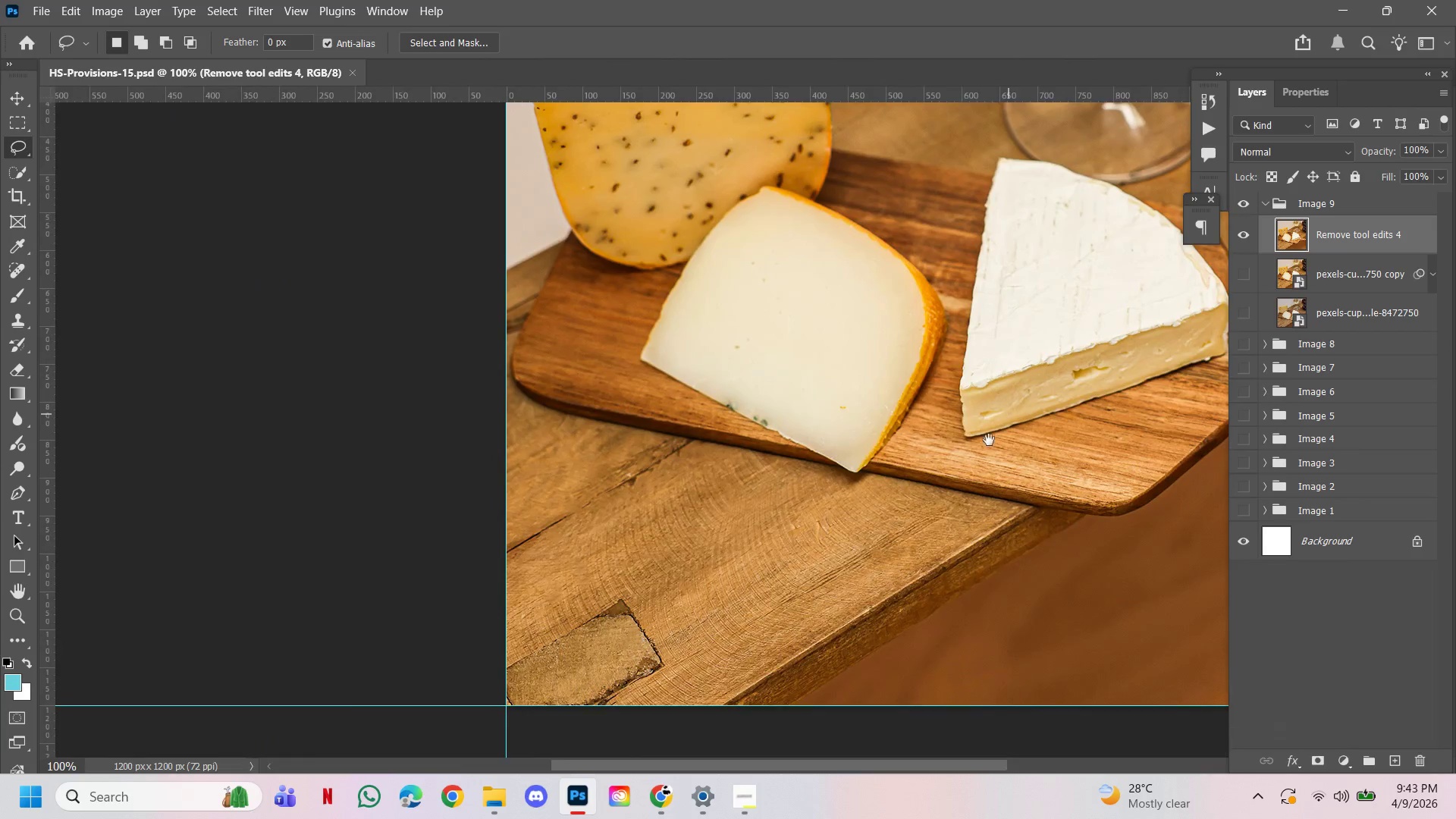 
left_click_drag(start_coordinate=[1009, 413], to_coordinate=[840, 450])
 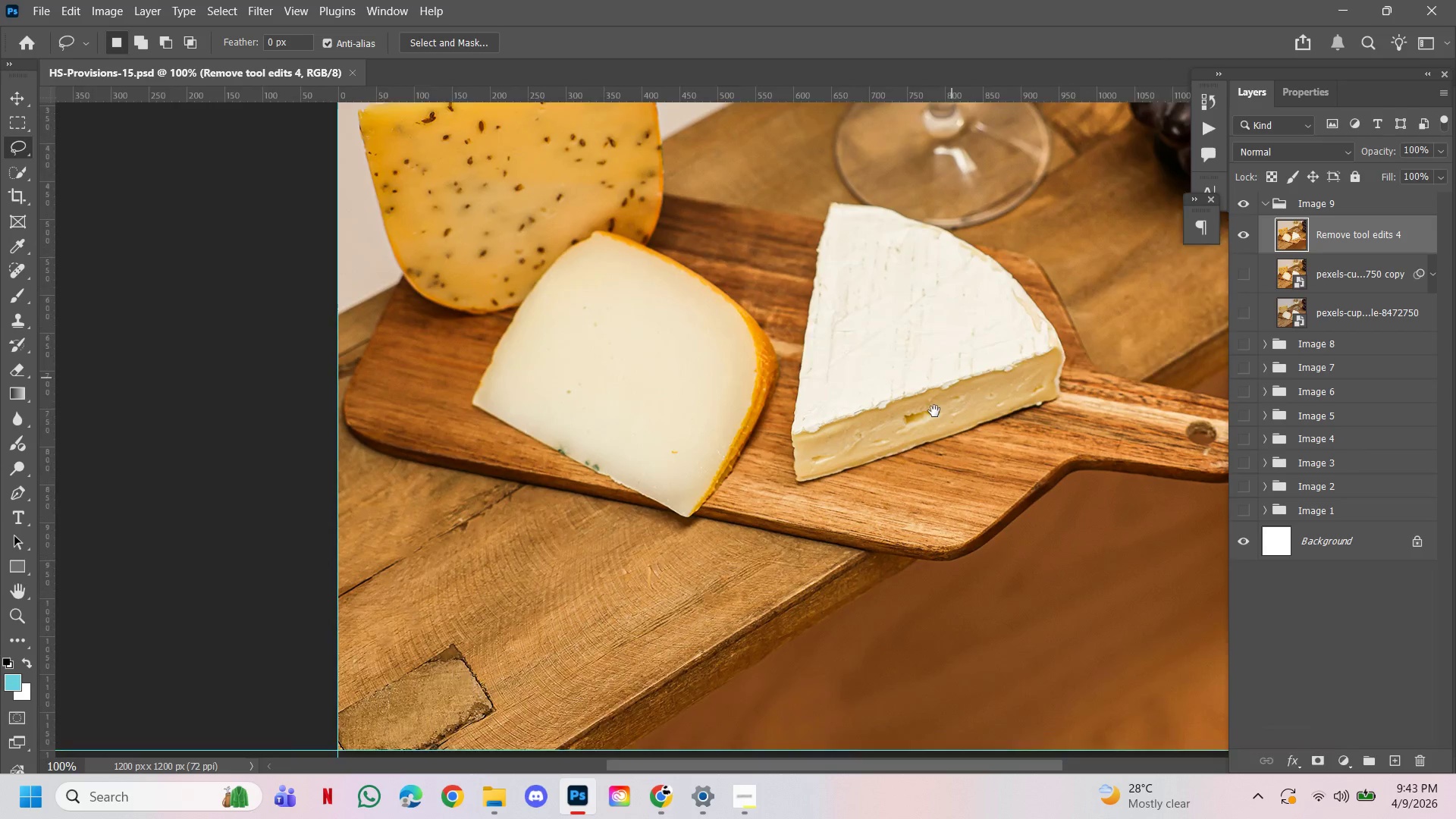 
left_click_drag(start_coordinate=[957, 348], to_coordinate=[886, 460])
 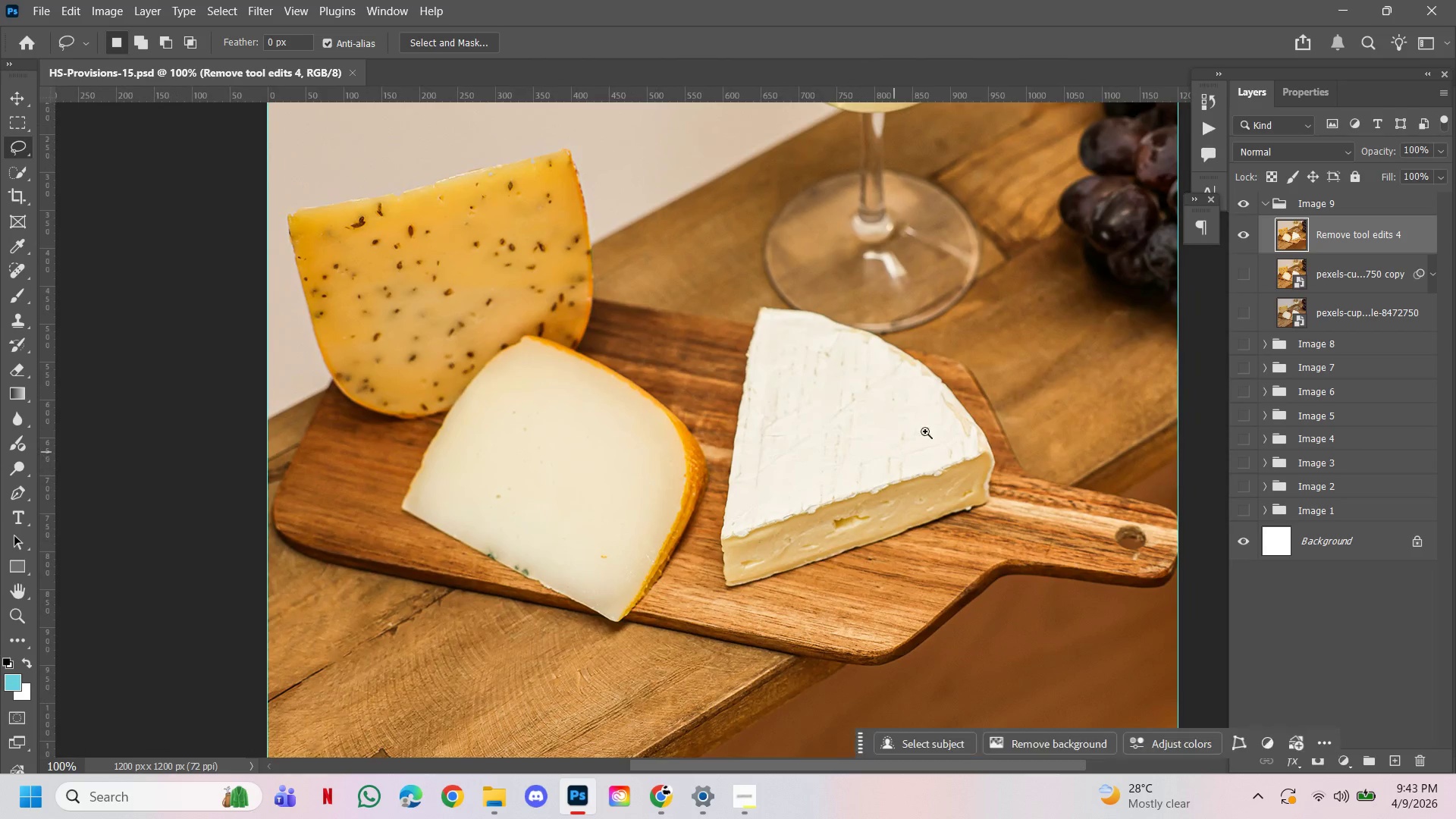 
hold_key(key=ControlLeft, duration=3.06)
left_click([1081, 339])
 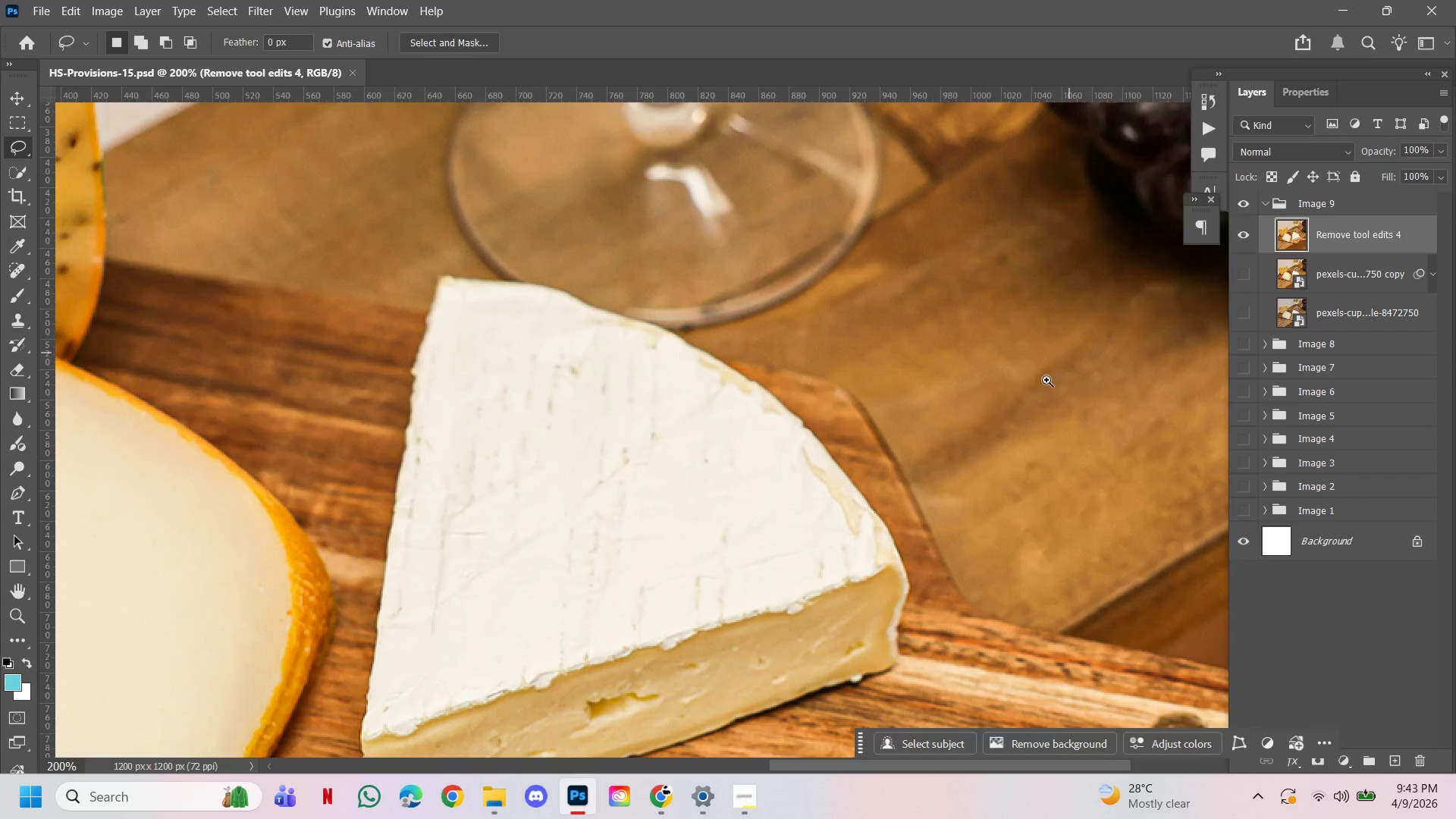 
hold_key(key=AltLeft, duration=0.84)
left_click([932, 403])
 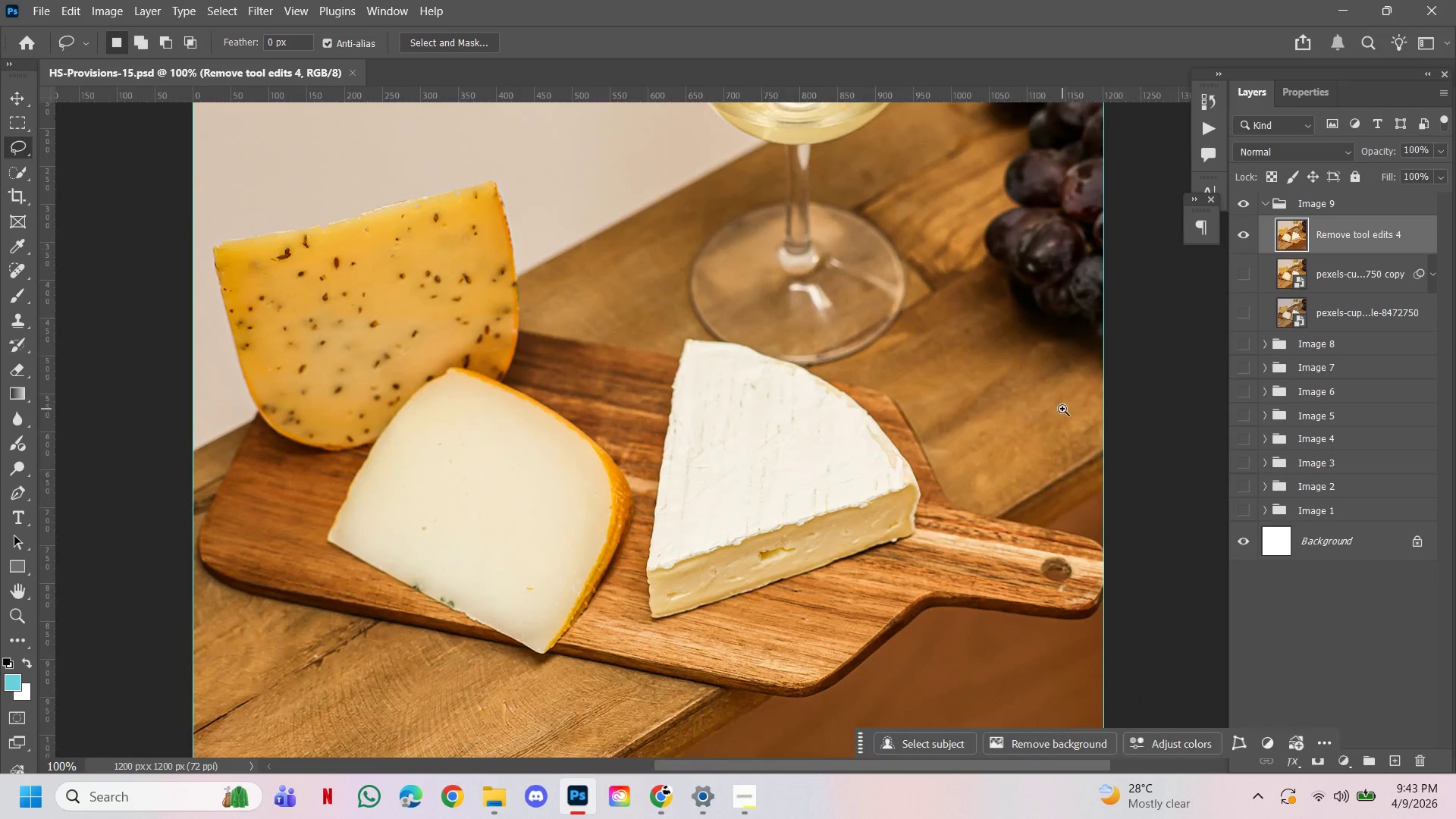 
left_click([1062, 409])
 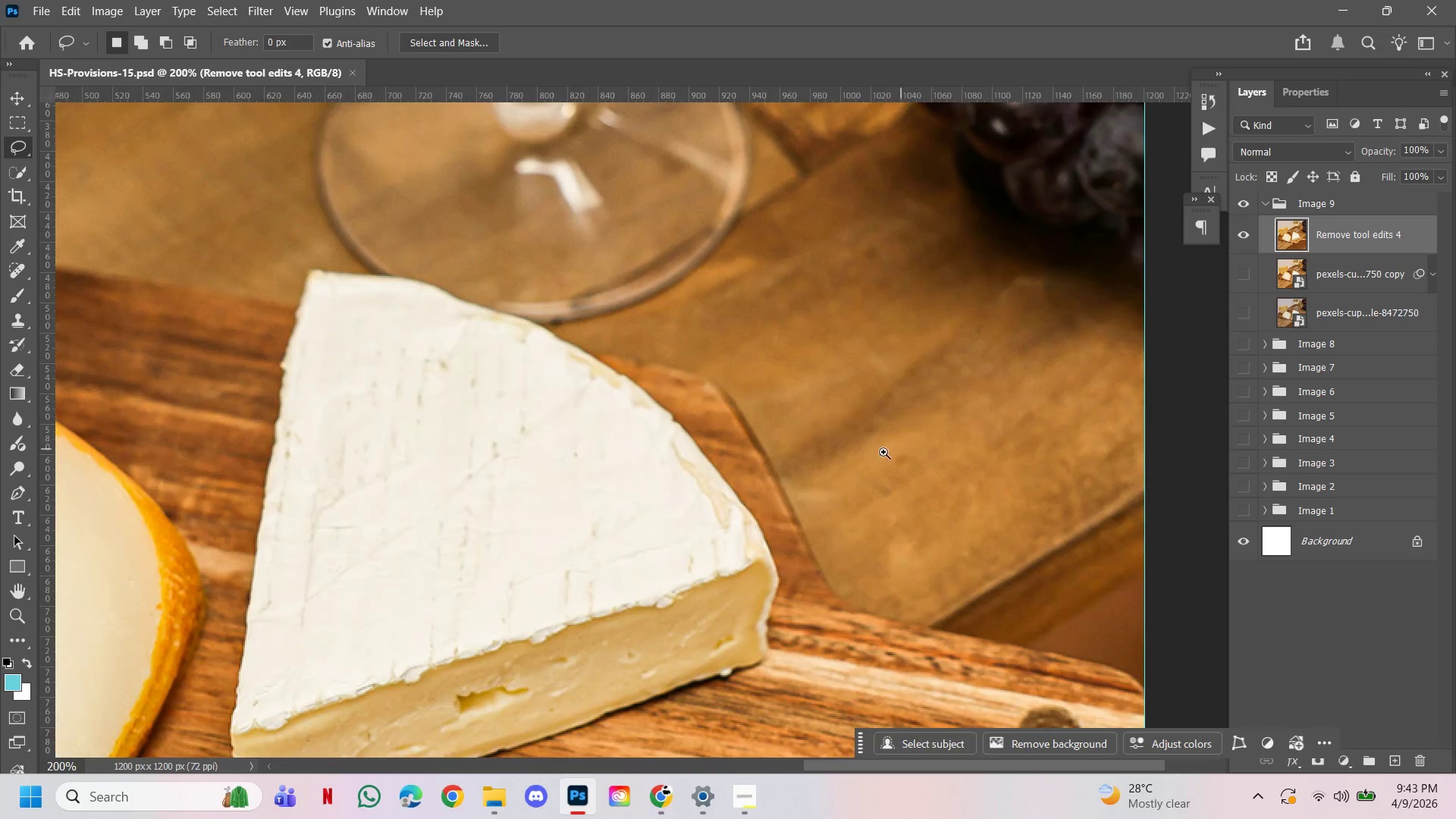 
left_click([855, 457])
 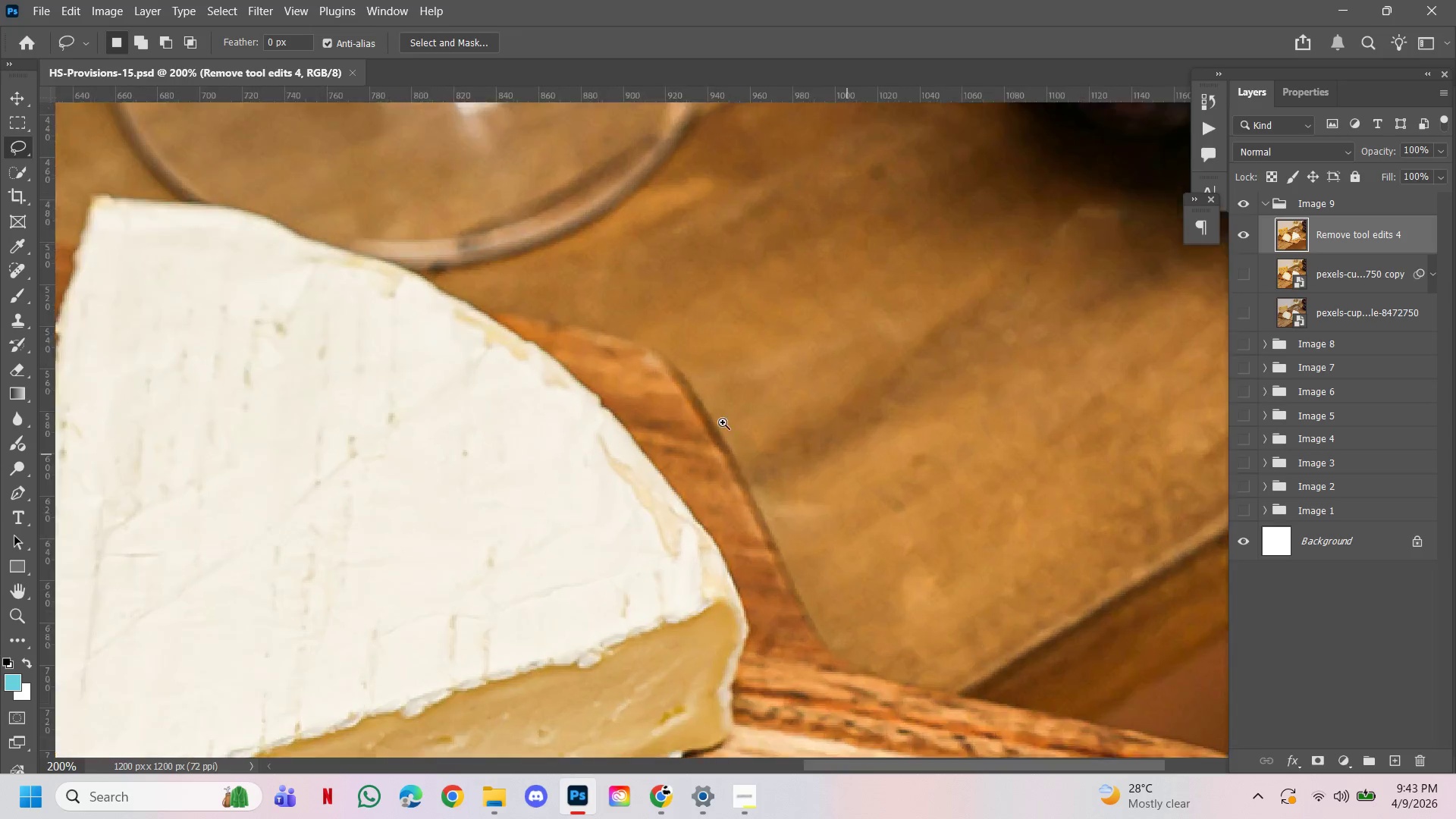 
hold_key(key=ControlLeft, duration=1.2)
hold_key(key=AltLeft, duration=1.12)
double_click([702, 416])
 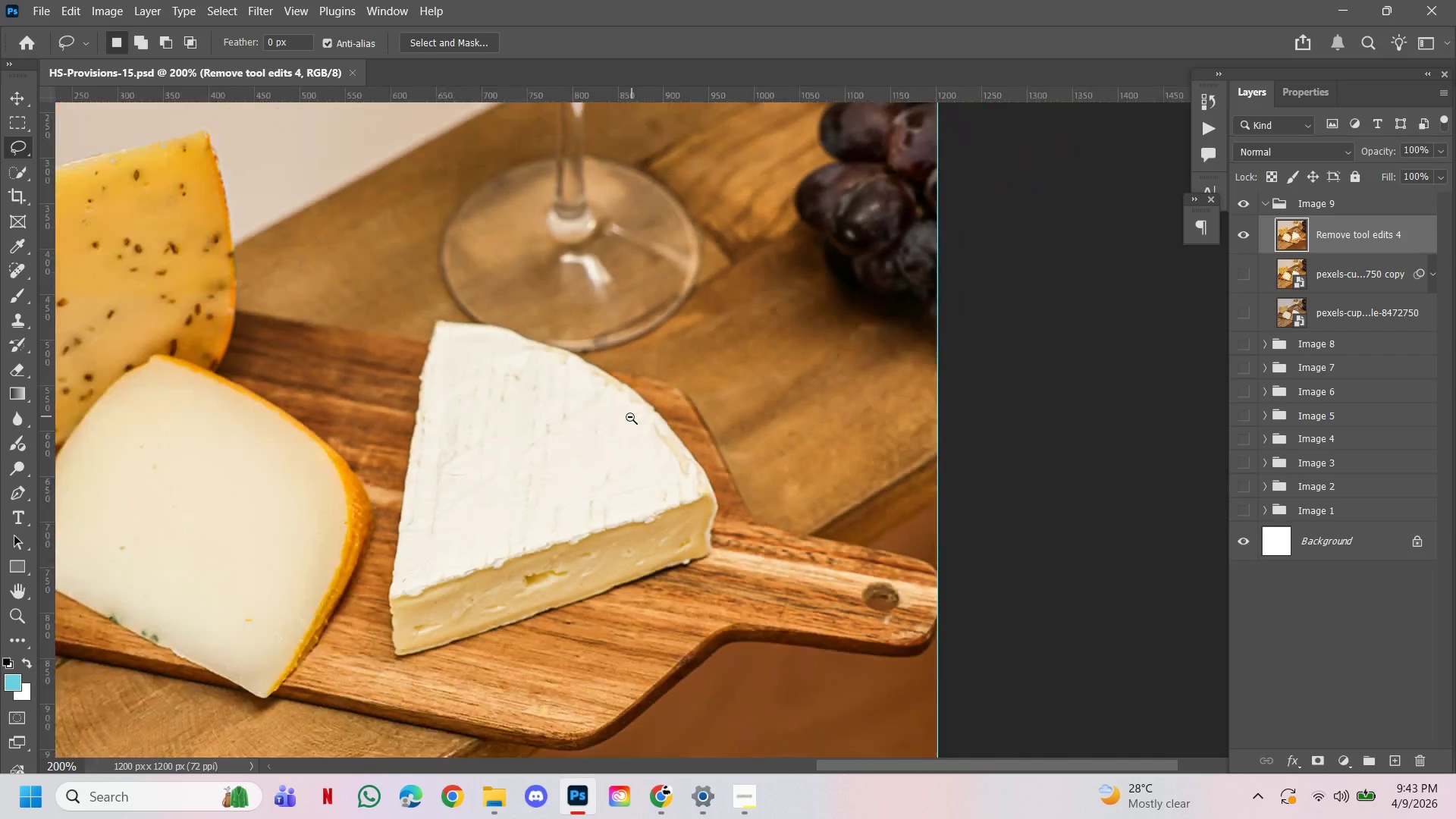 
triple_click([630, 417])
 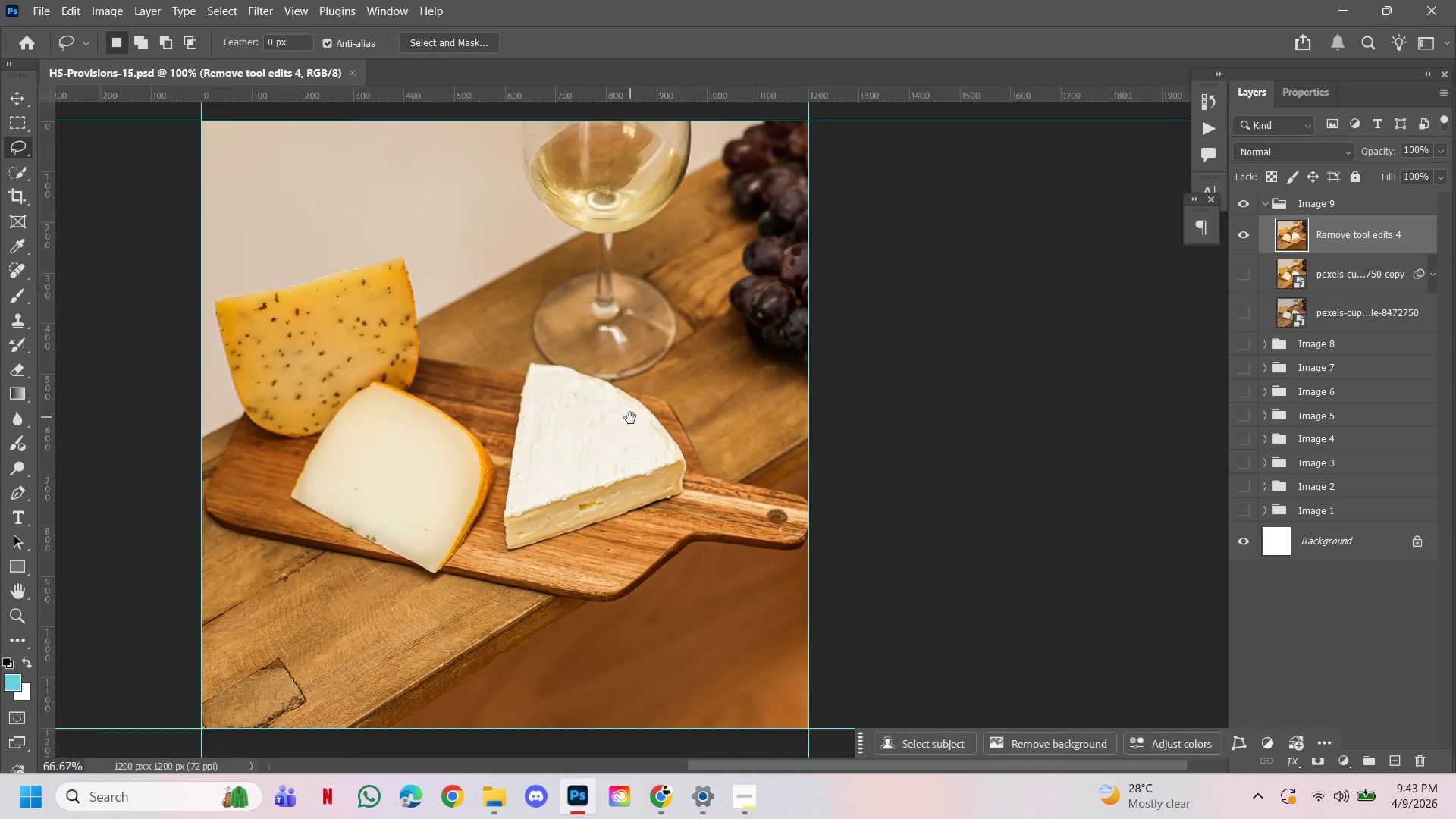 
left_click_drag(start_coordinate=[630, 418], to_coordinate=[817, 475])
 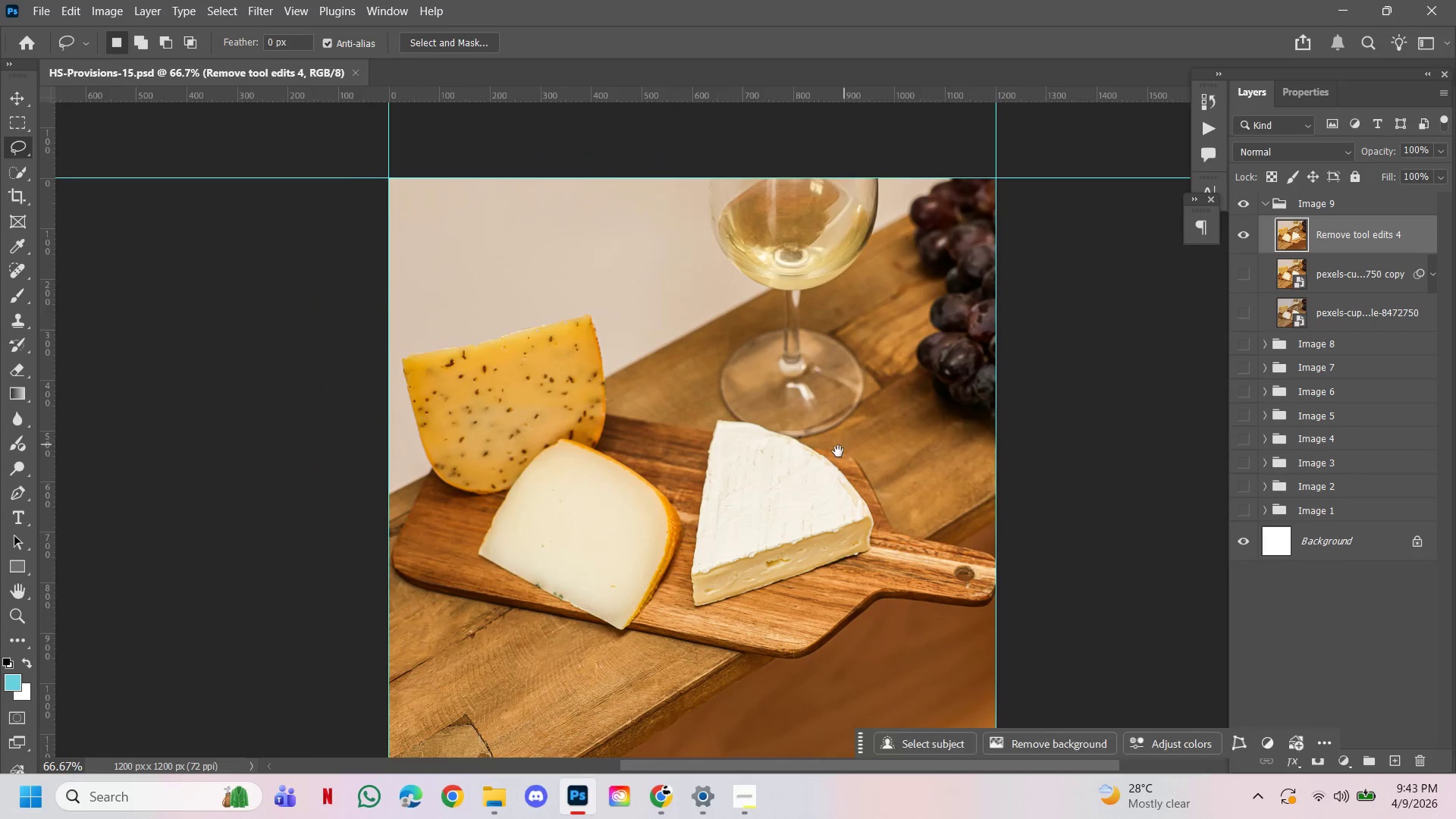 
left_click_drag(start_coordinate=[838, 451], to_coordinate=[902, 396])
 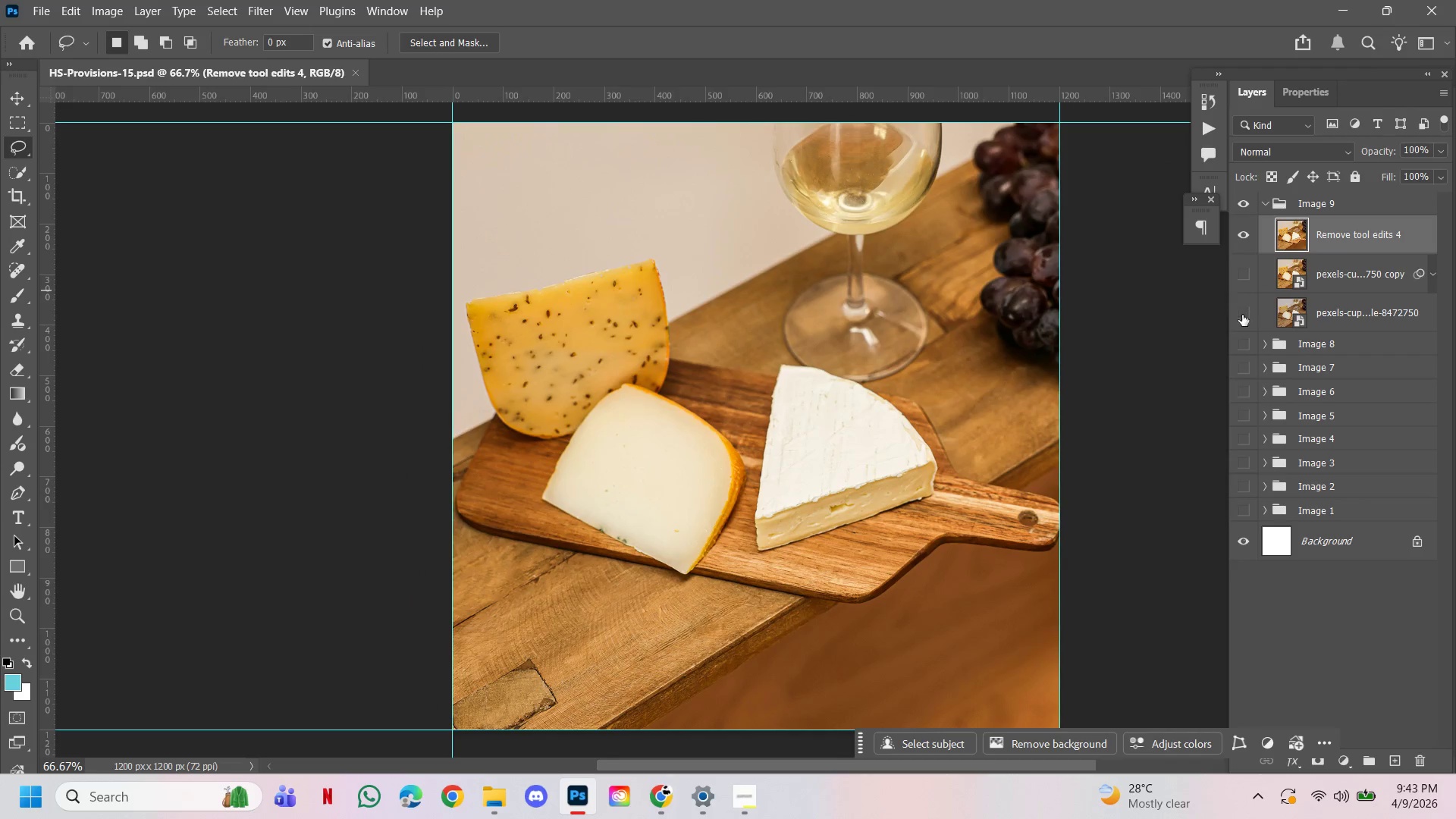 
left_click([1243, 315])
 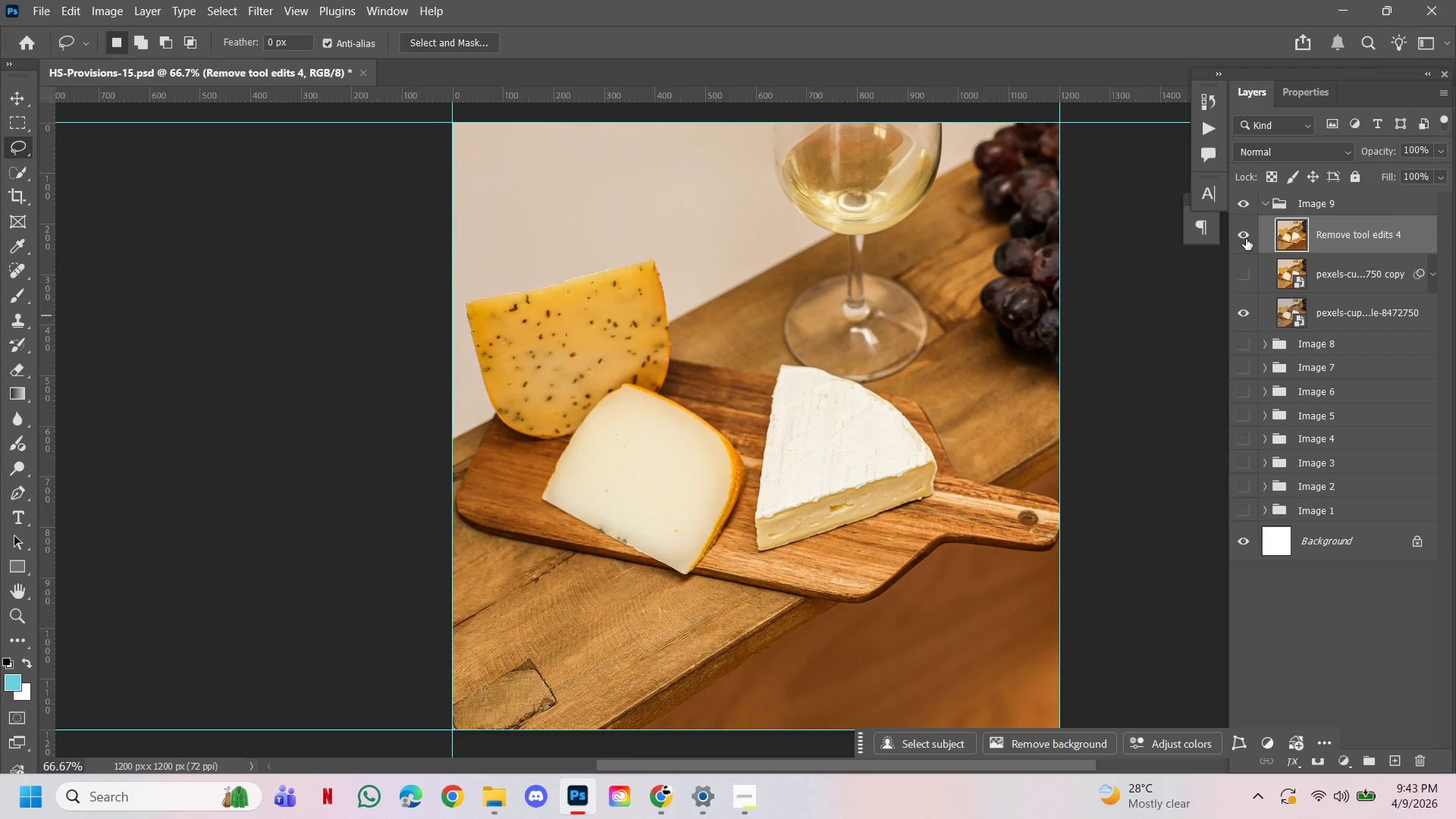 
left_click([1246, 239])
 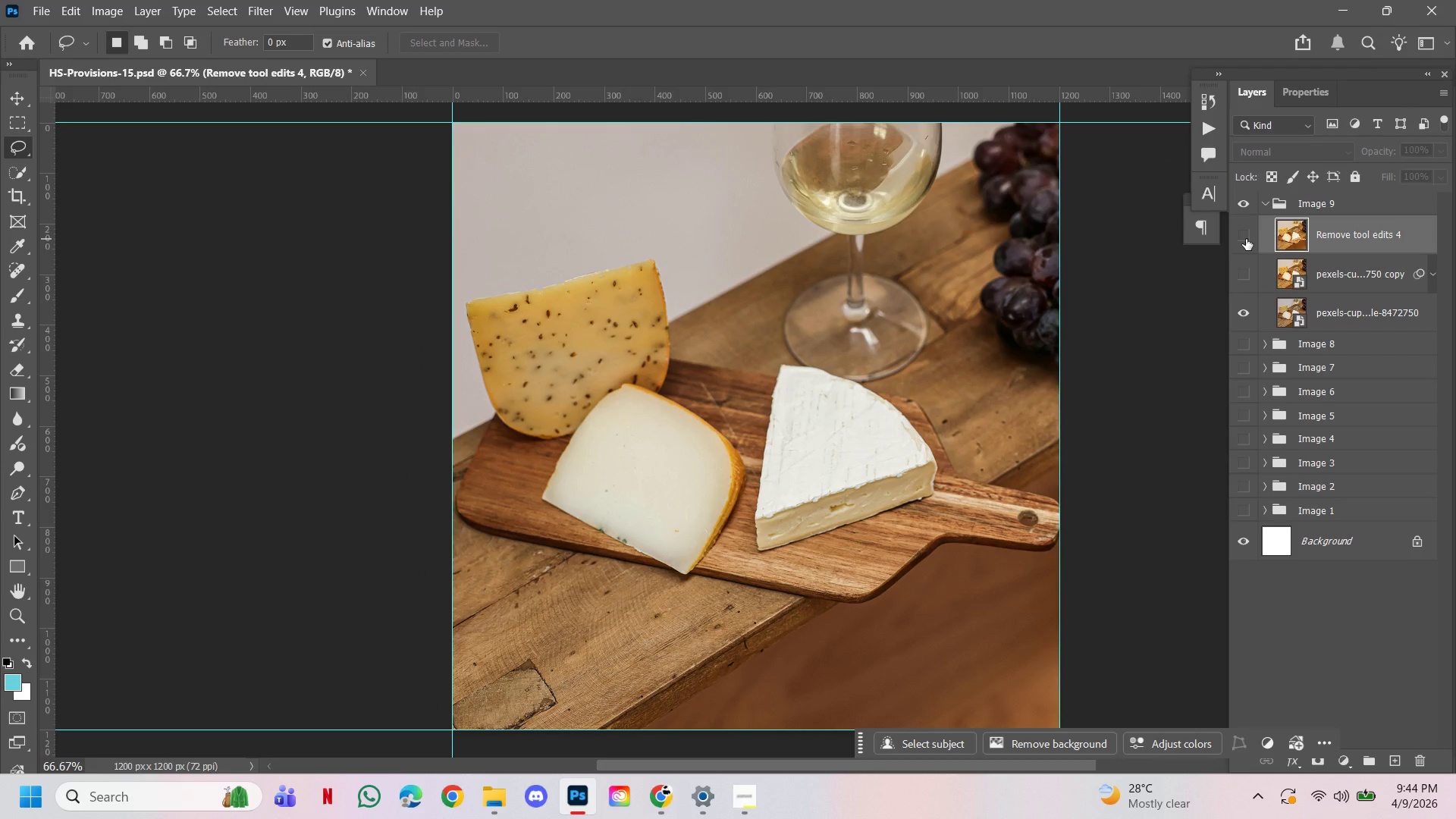 
left_click([1246, 239])
 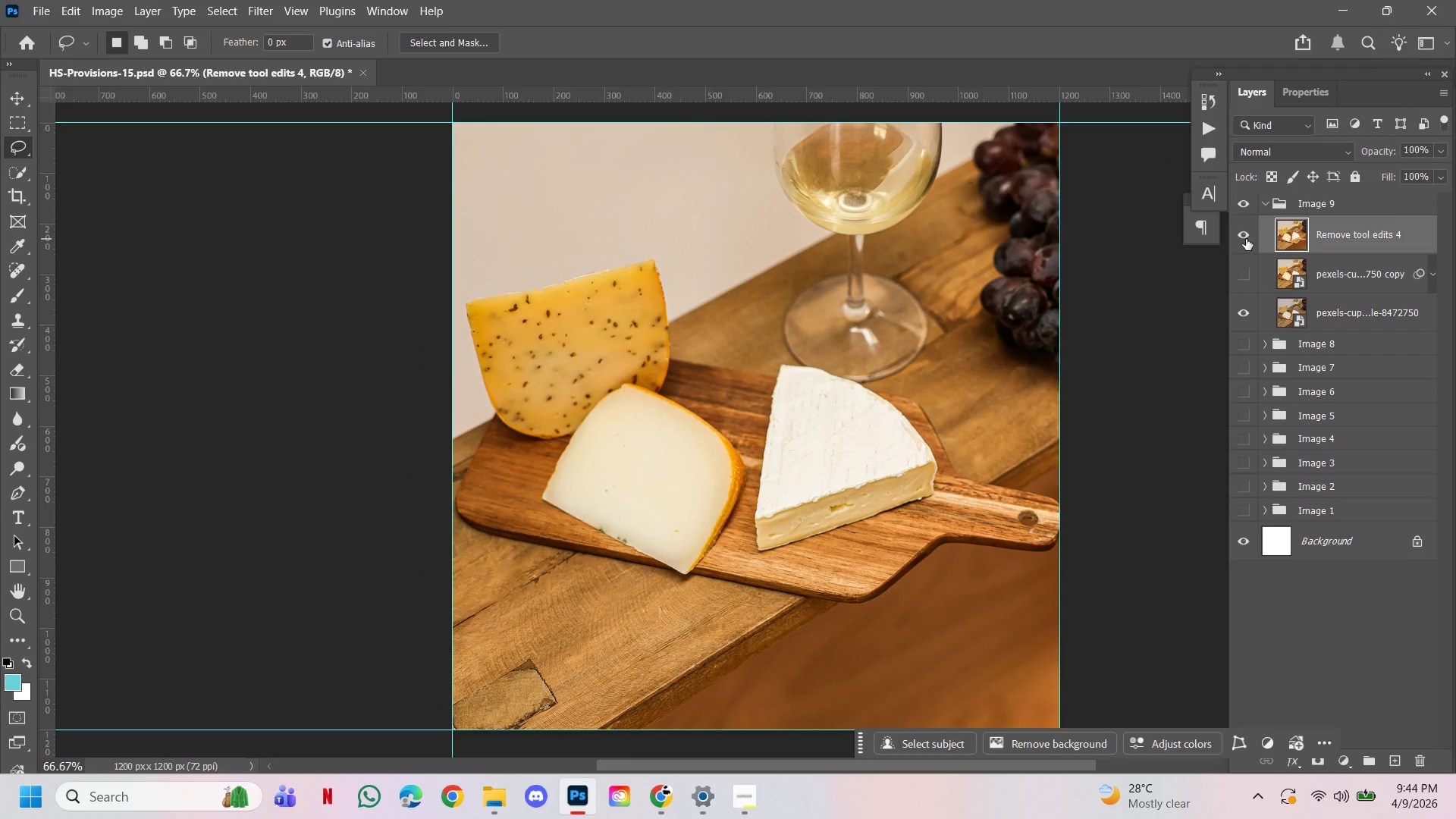 
left_click([1246, 239])
 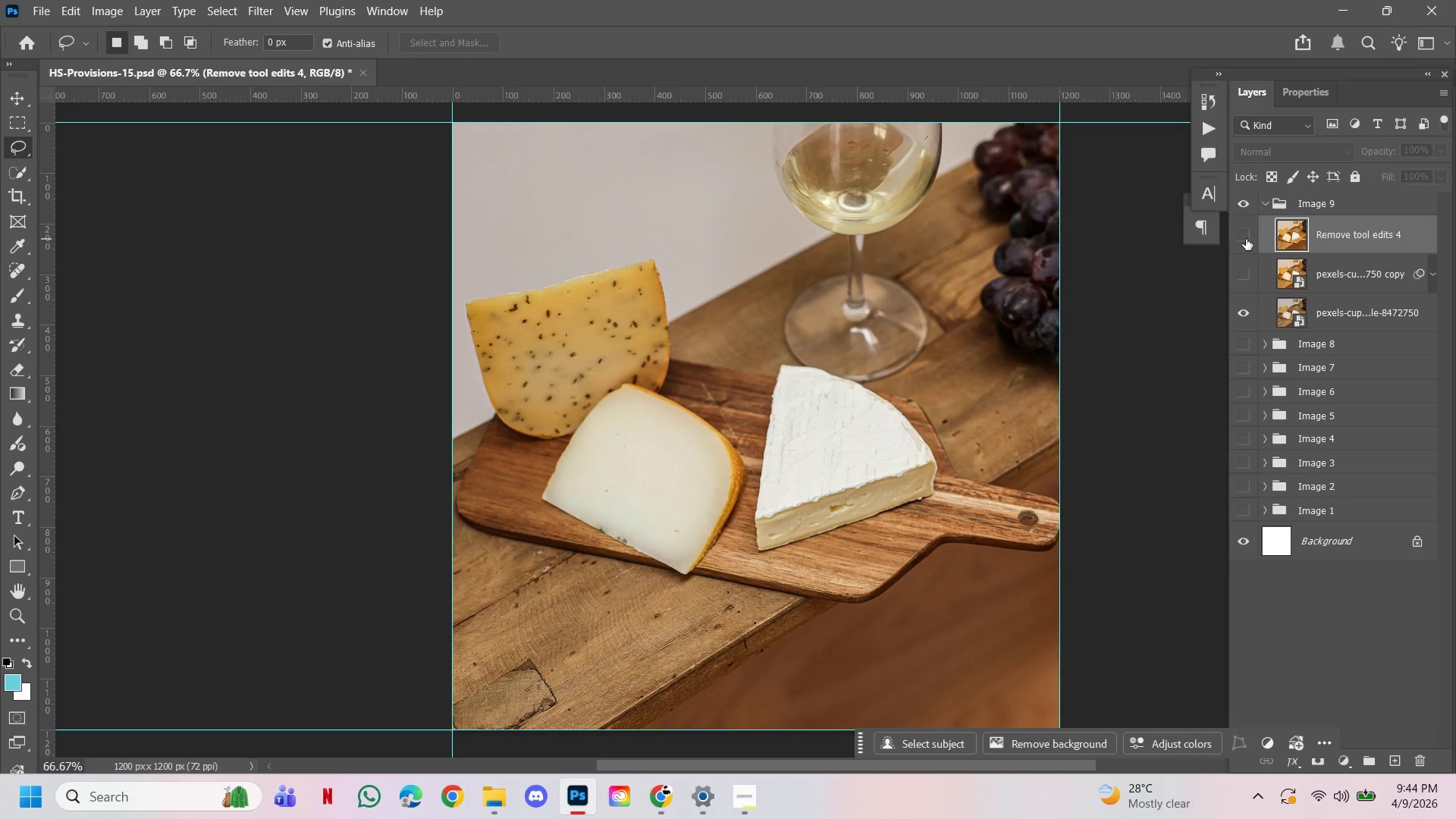 
left_click([1246, 239])
 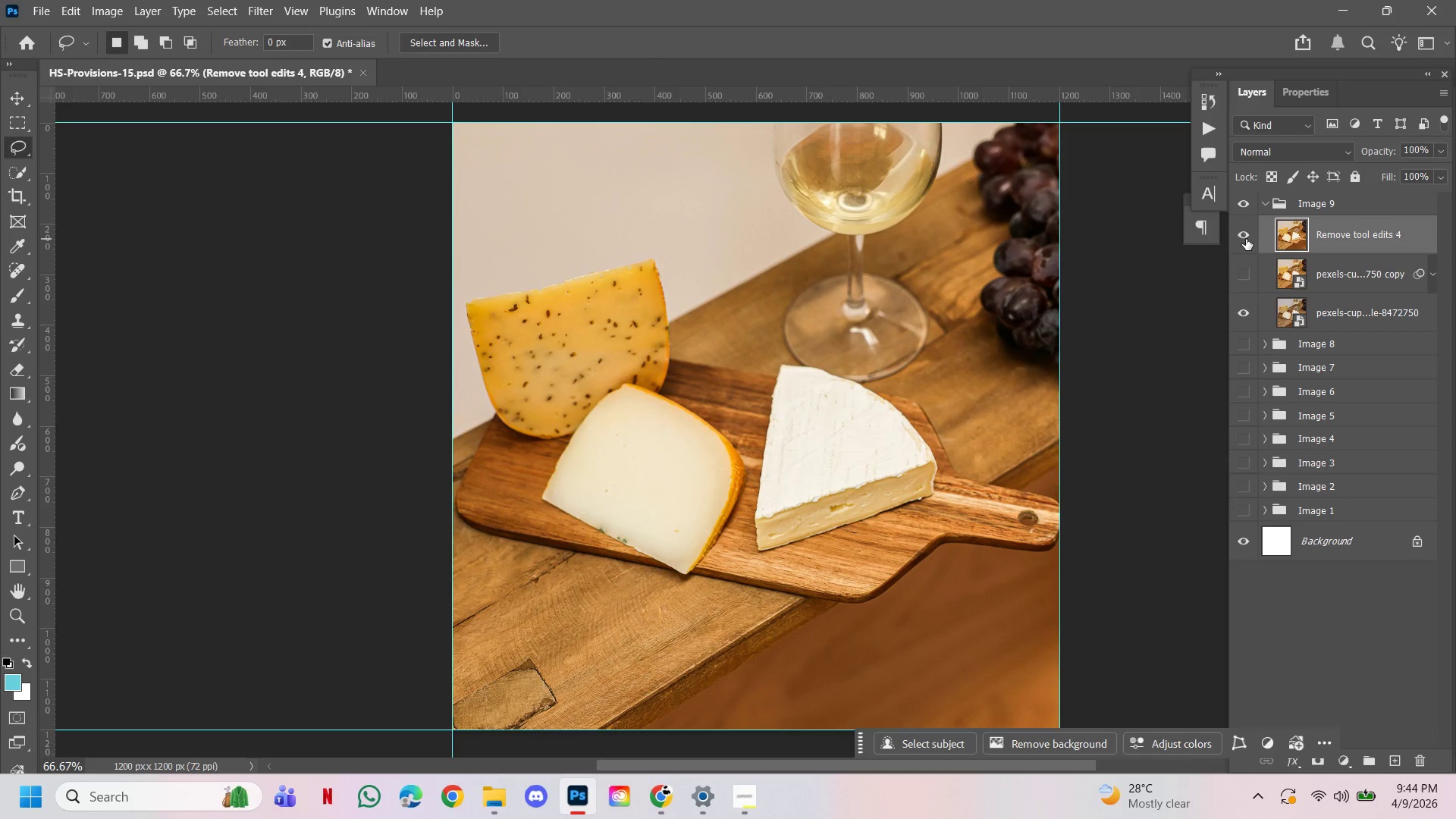 
left_click([1246, 239])
 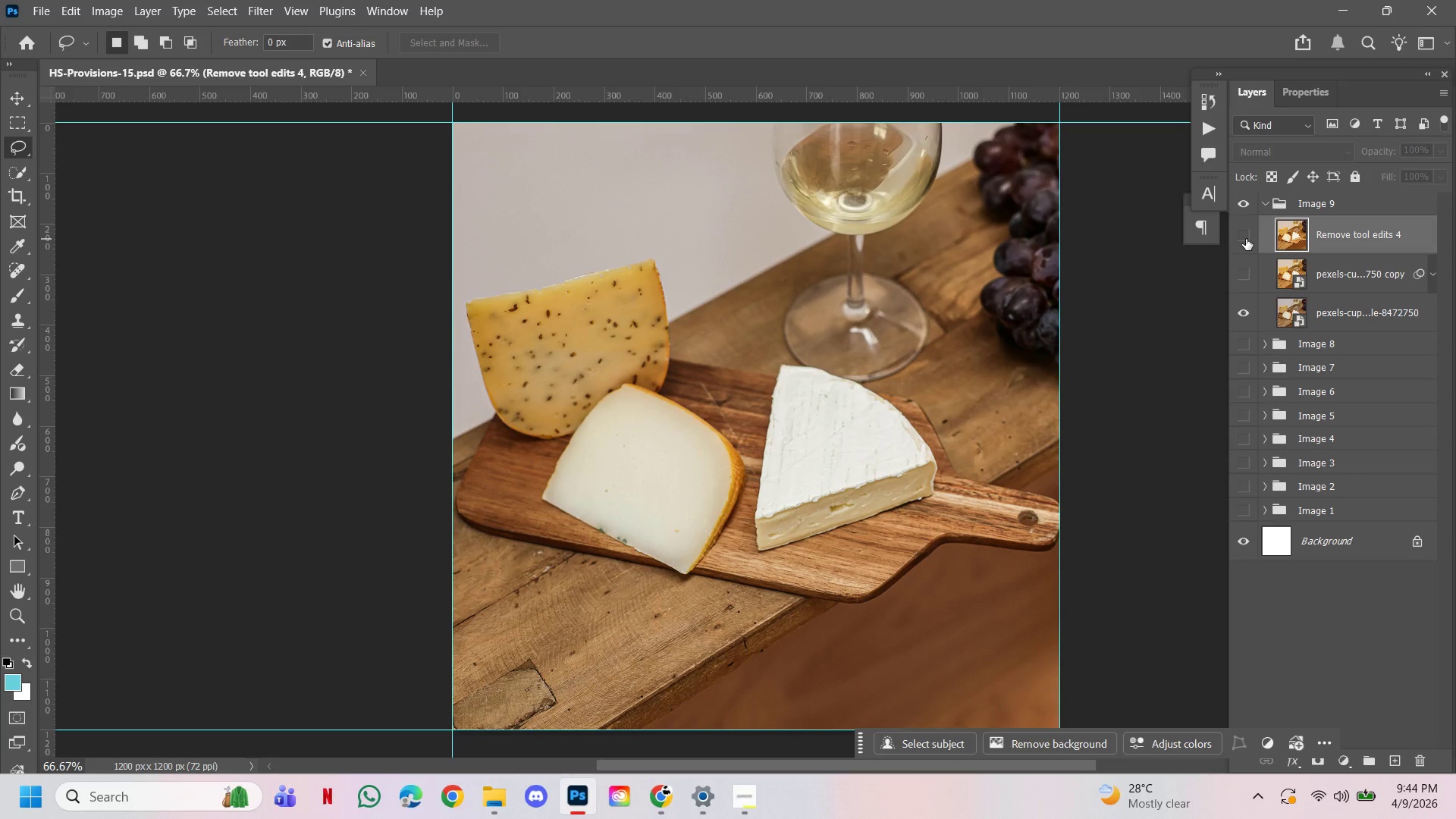 
left_click([1246, 239])
 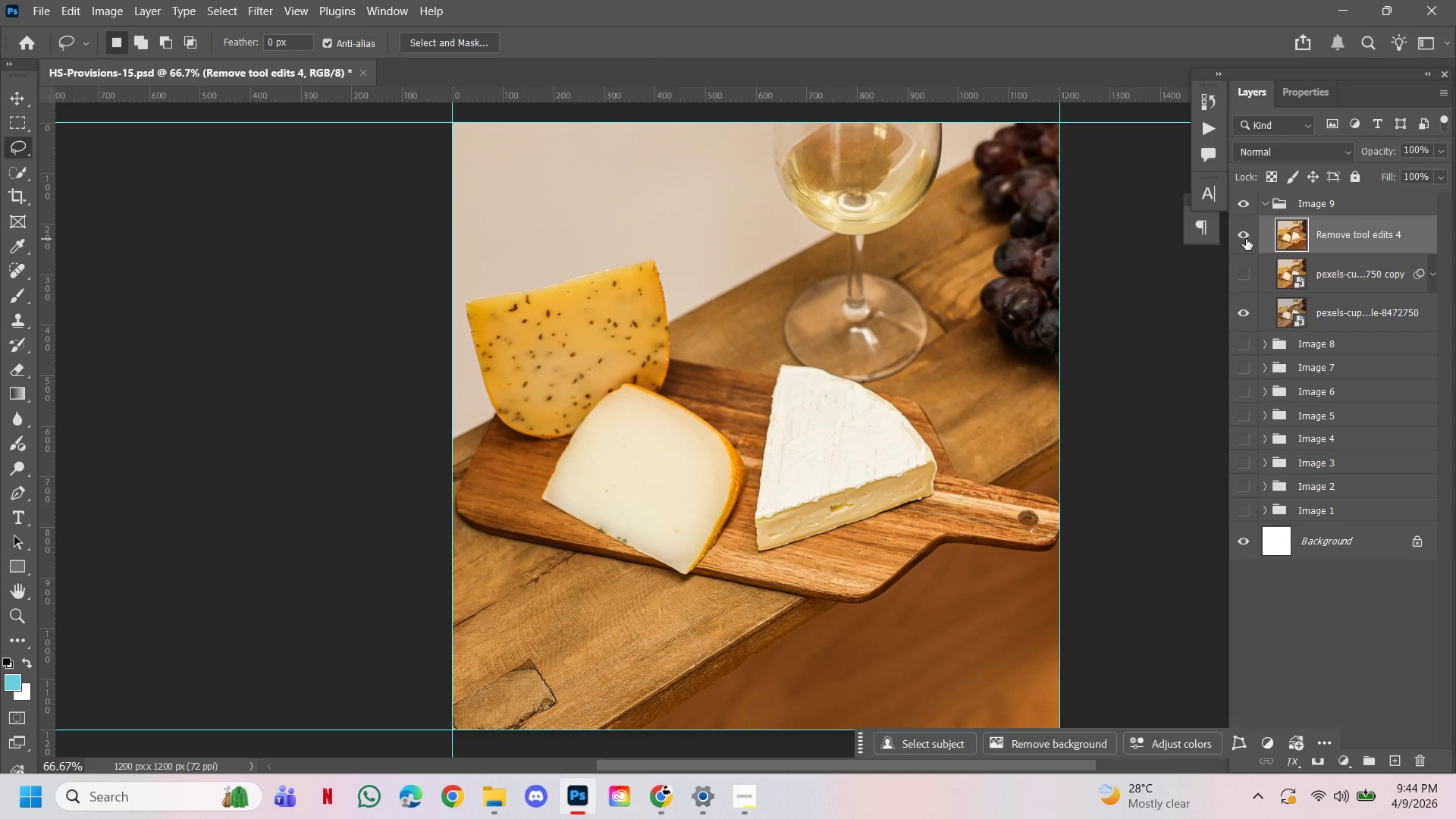 
left_click([1246, 239])
 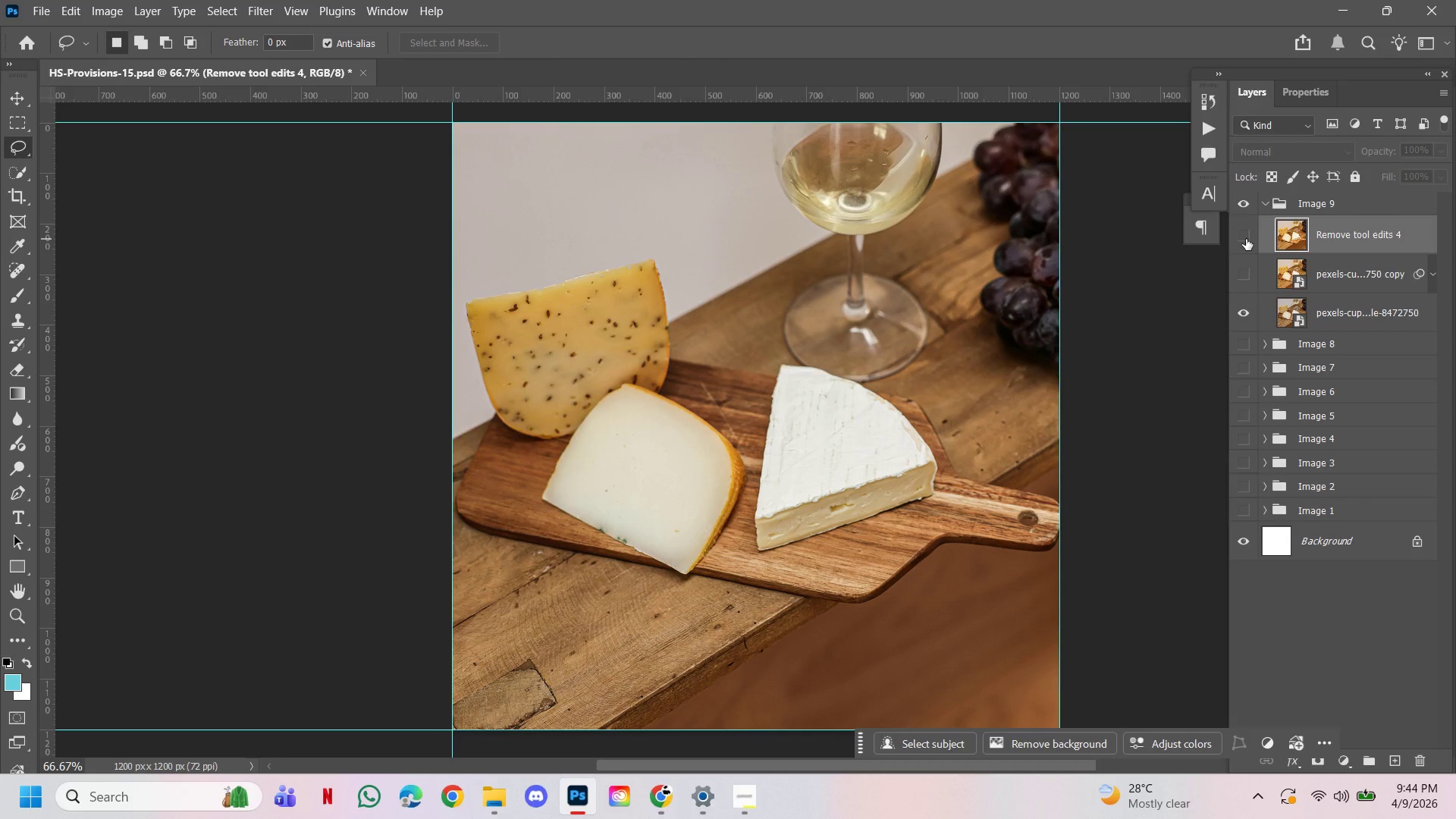 
left_click([1246, 239])
 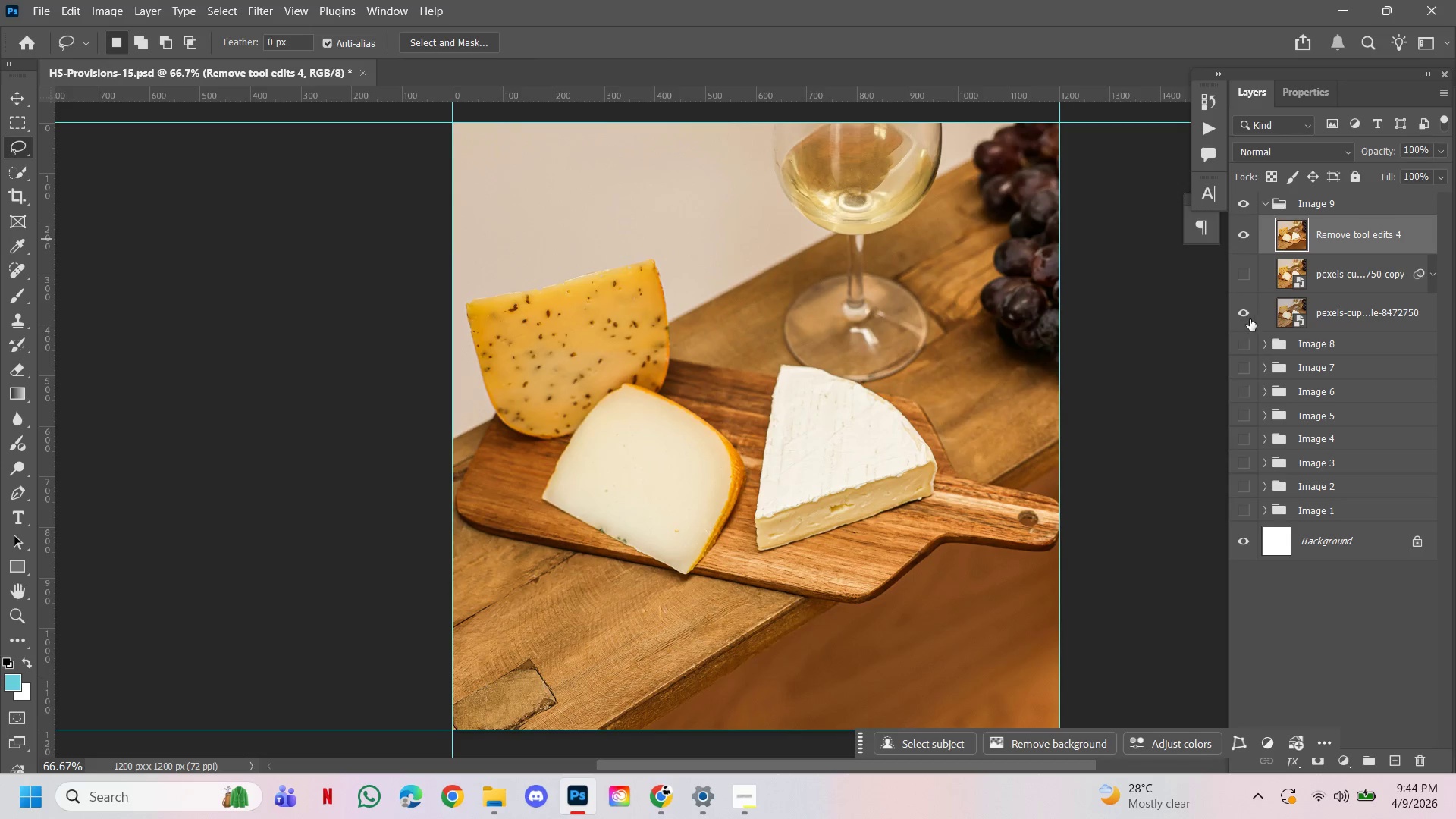 
left_click([1243, 316])
 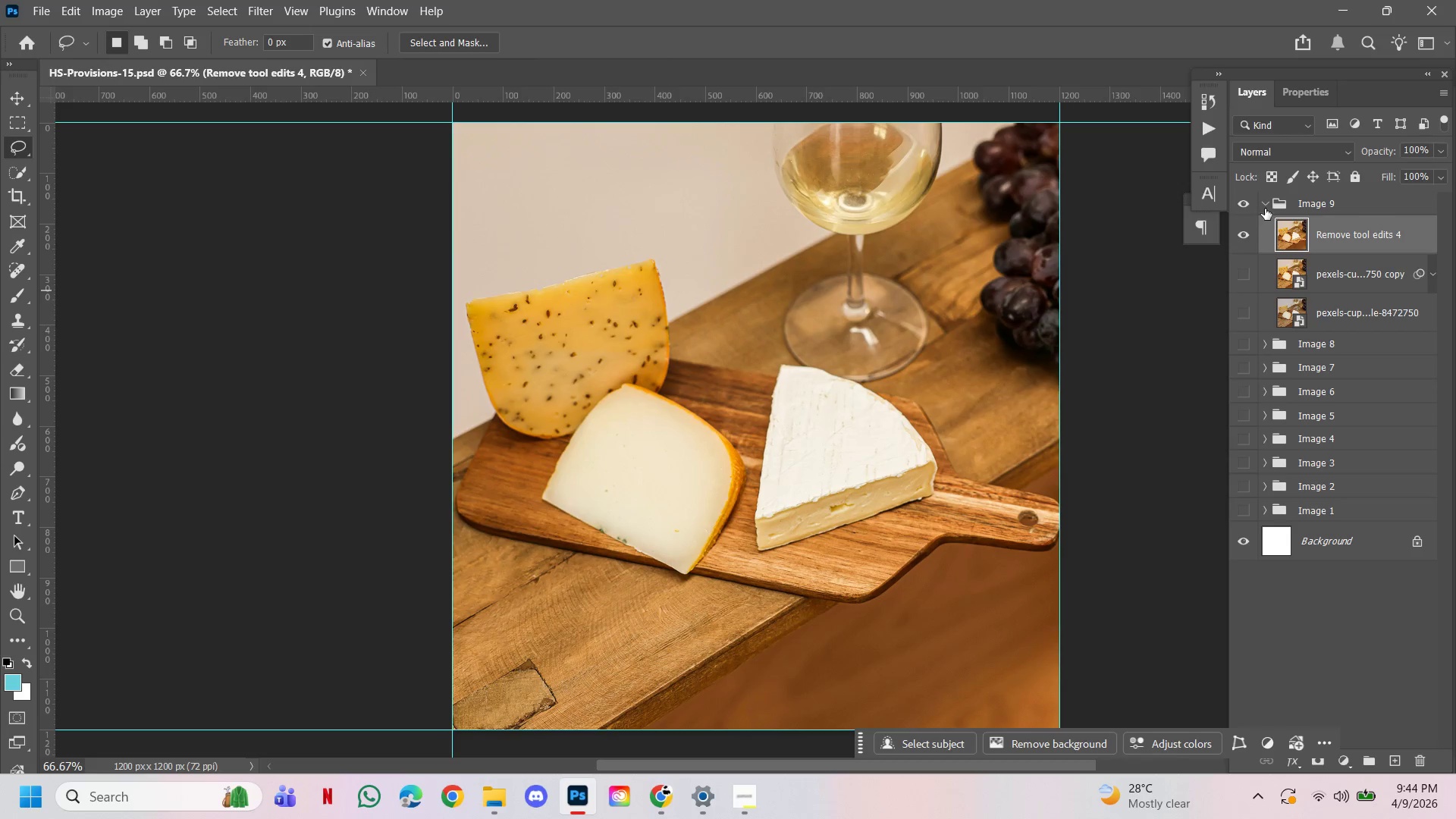 
left_click([1265, 208])
 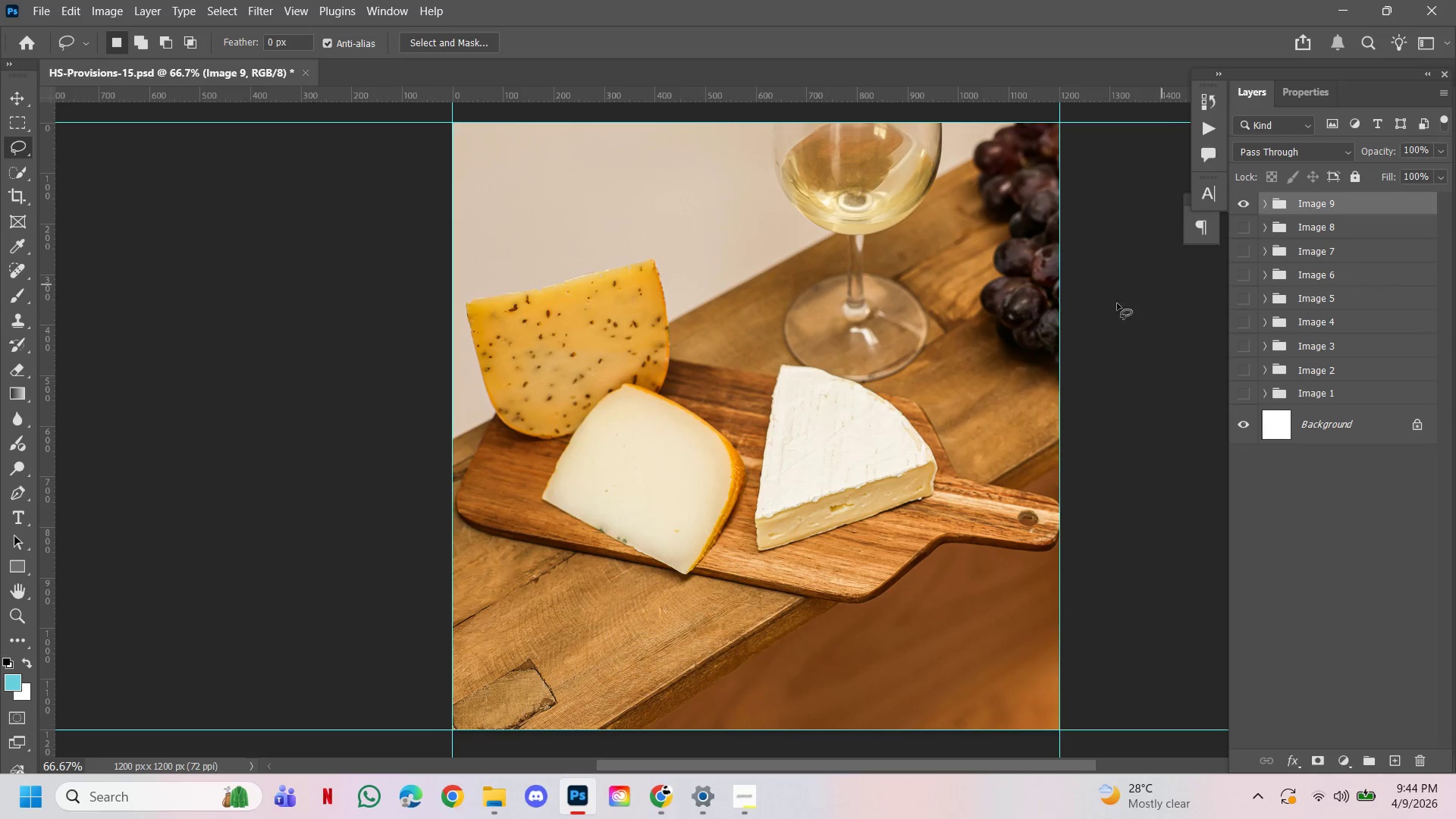 
hold_key(key=ControlLeft, duration=0.78)
 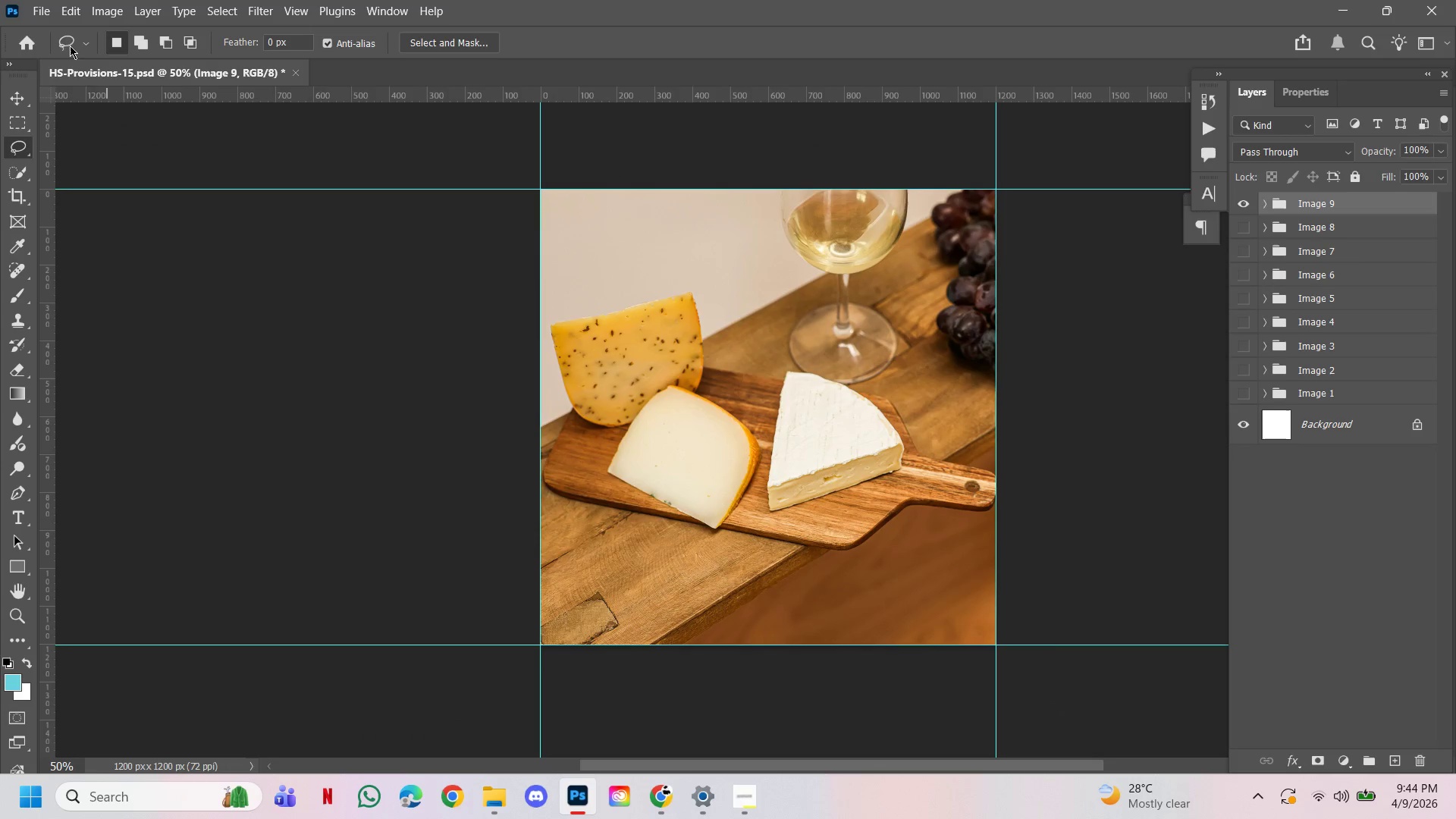 
hold_key(key=AltLeft, duration=0.69)
 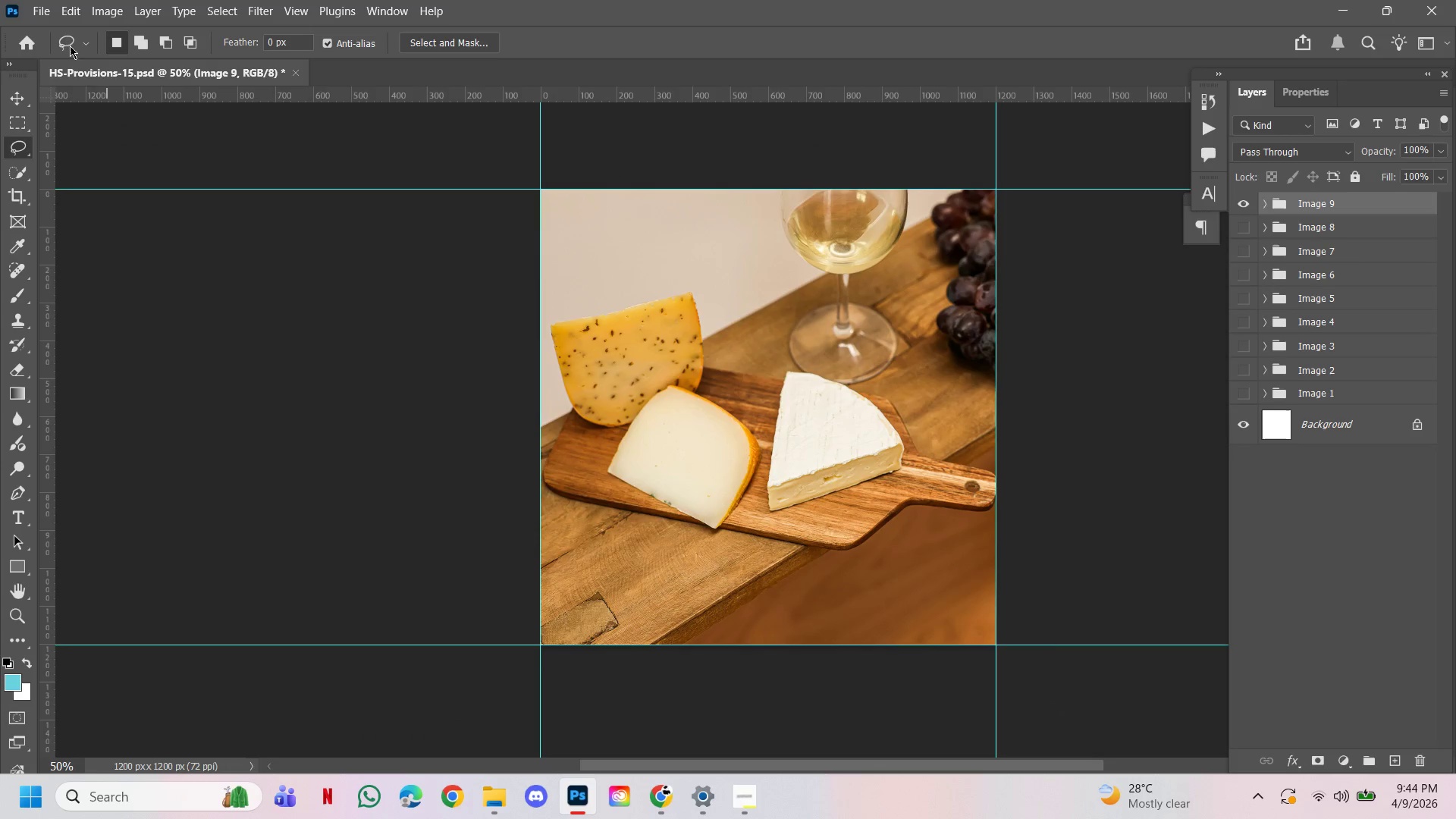 
hold_key(key=Space, duration=0.77)
 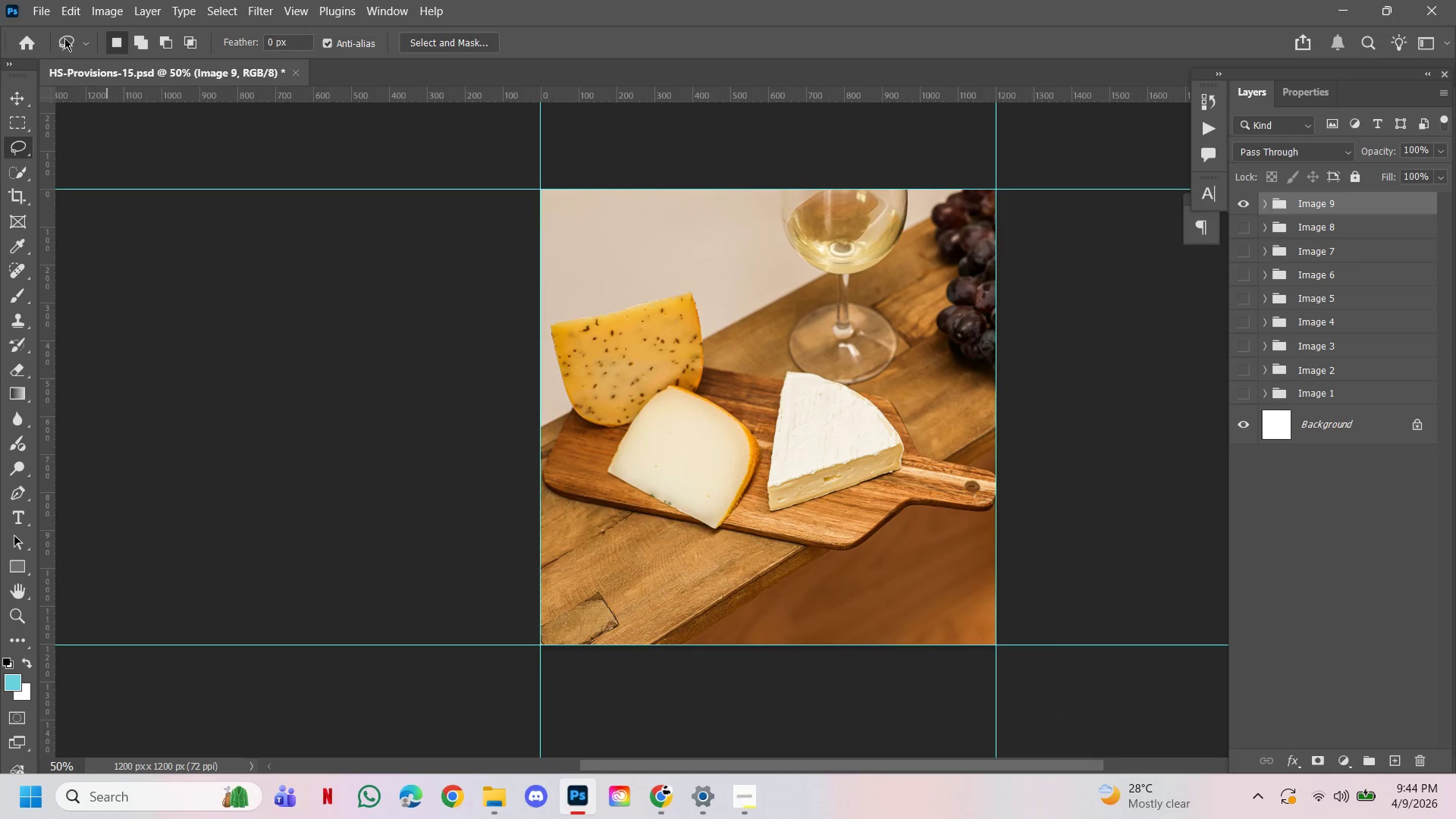 
left_click([805, 389])
 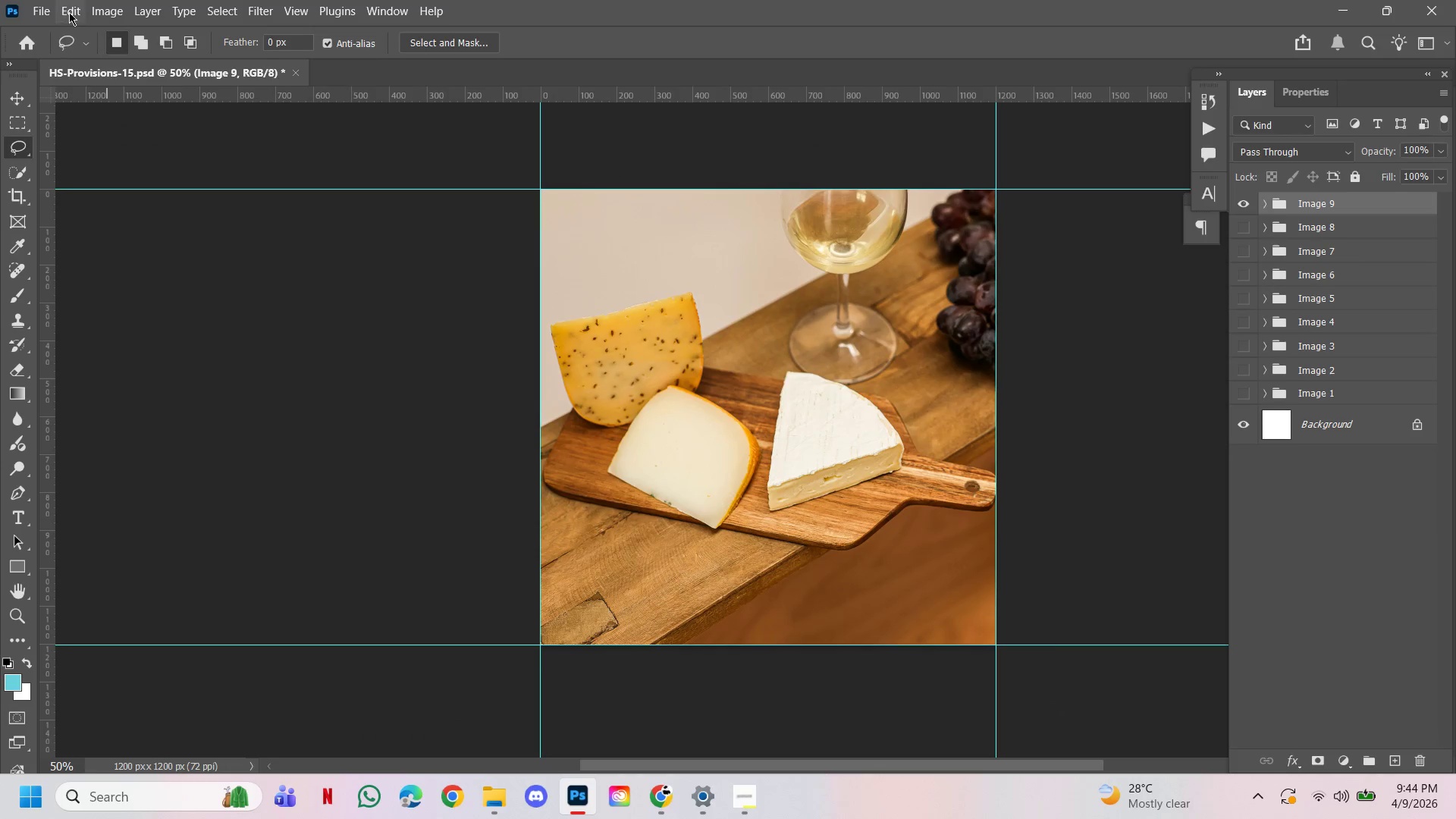 
left_click([48, 8])
 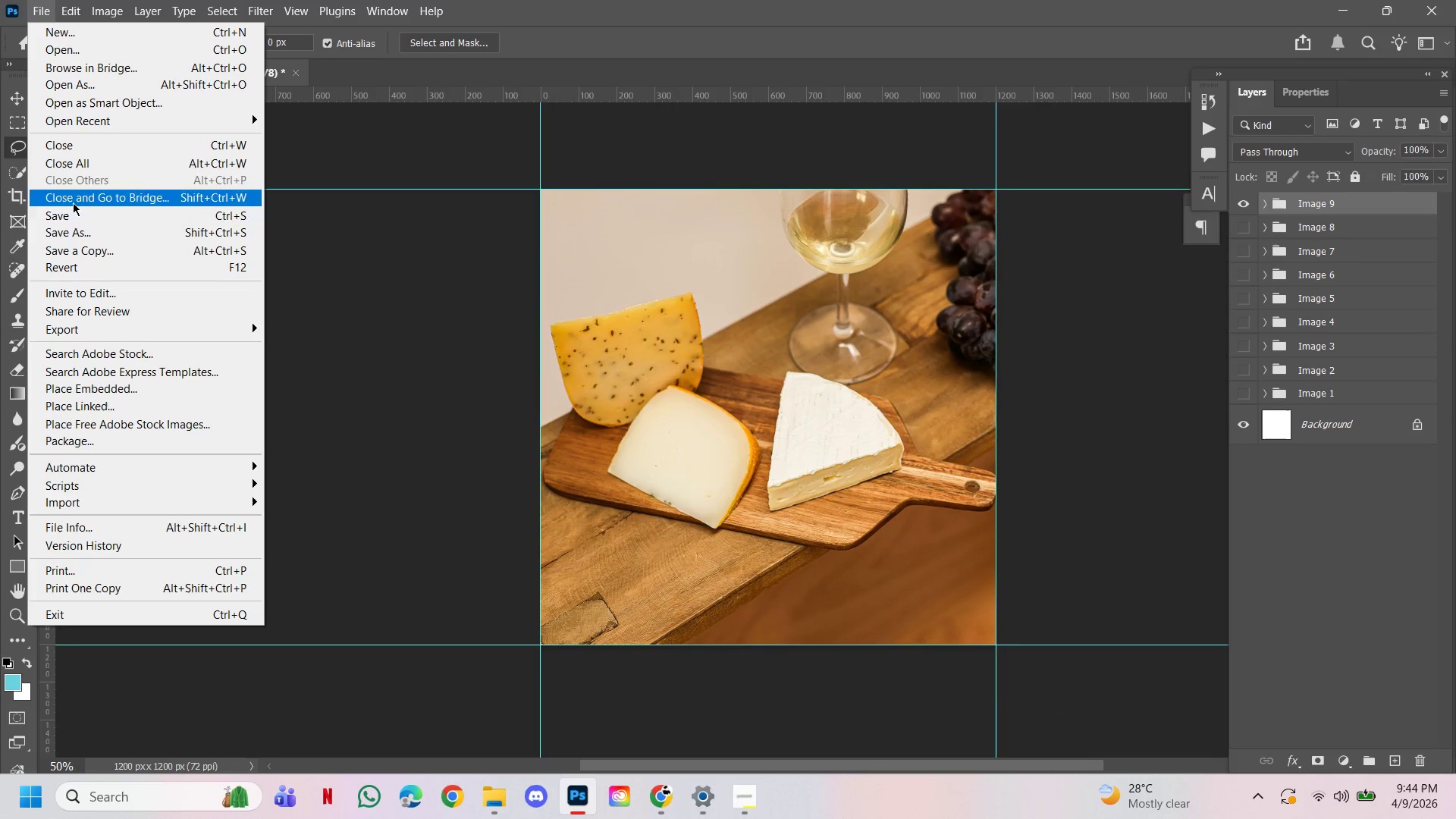 
left_click([74, 216])
 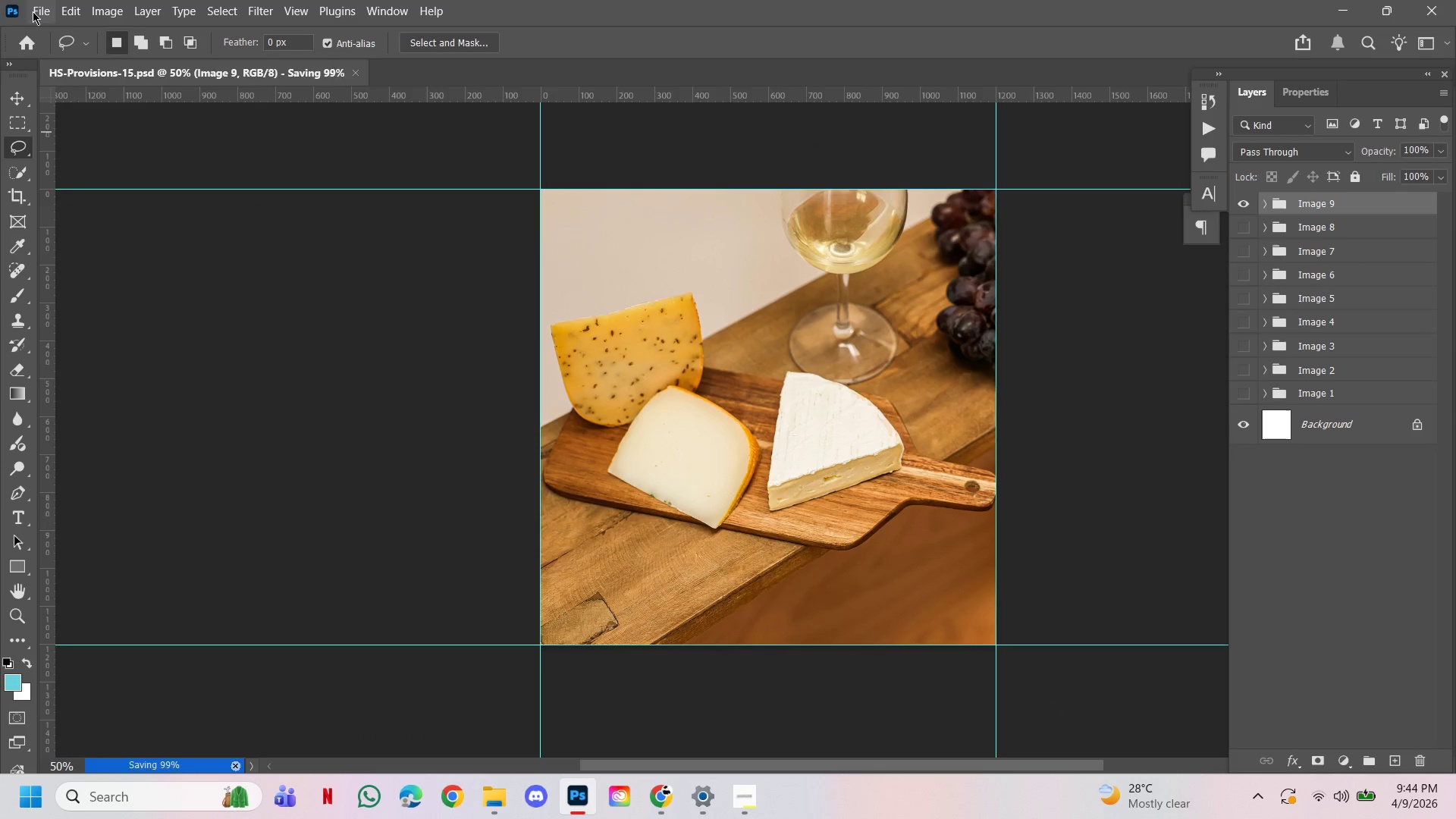 
left_click([39, 14])
 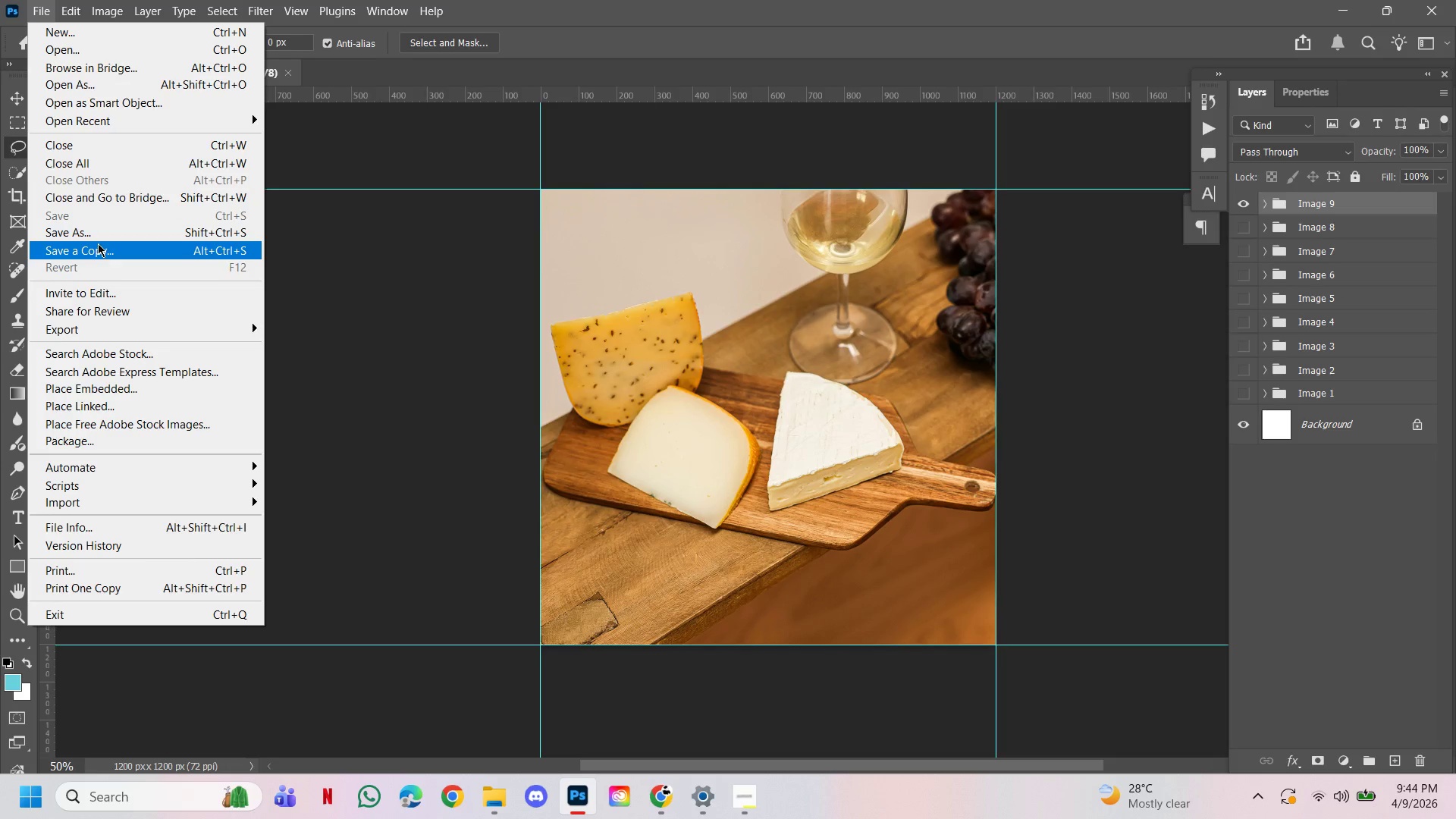 
left_click([98, 243])
 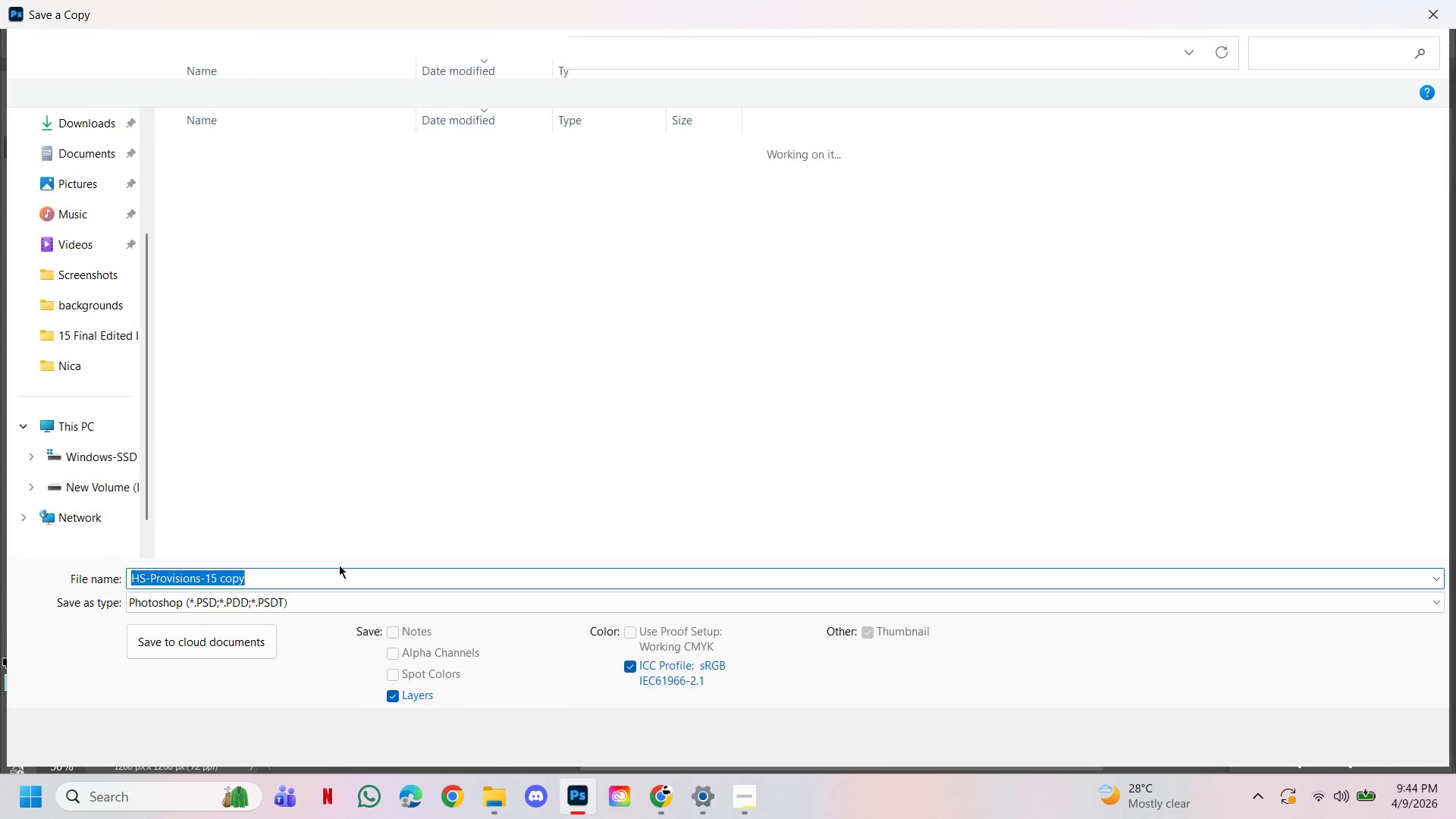 
left_click([315, 602])
 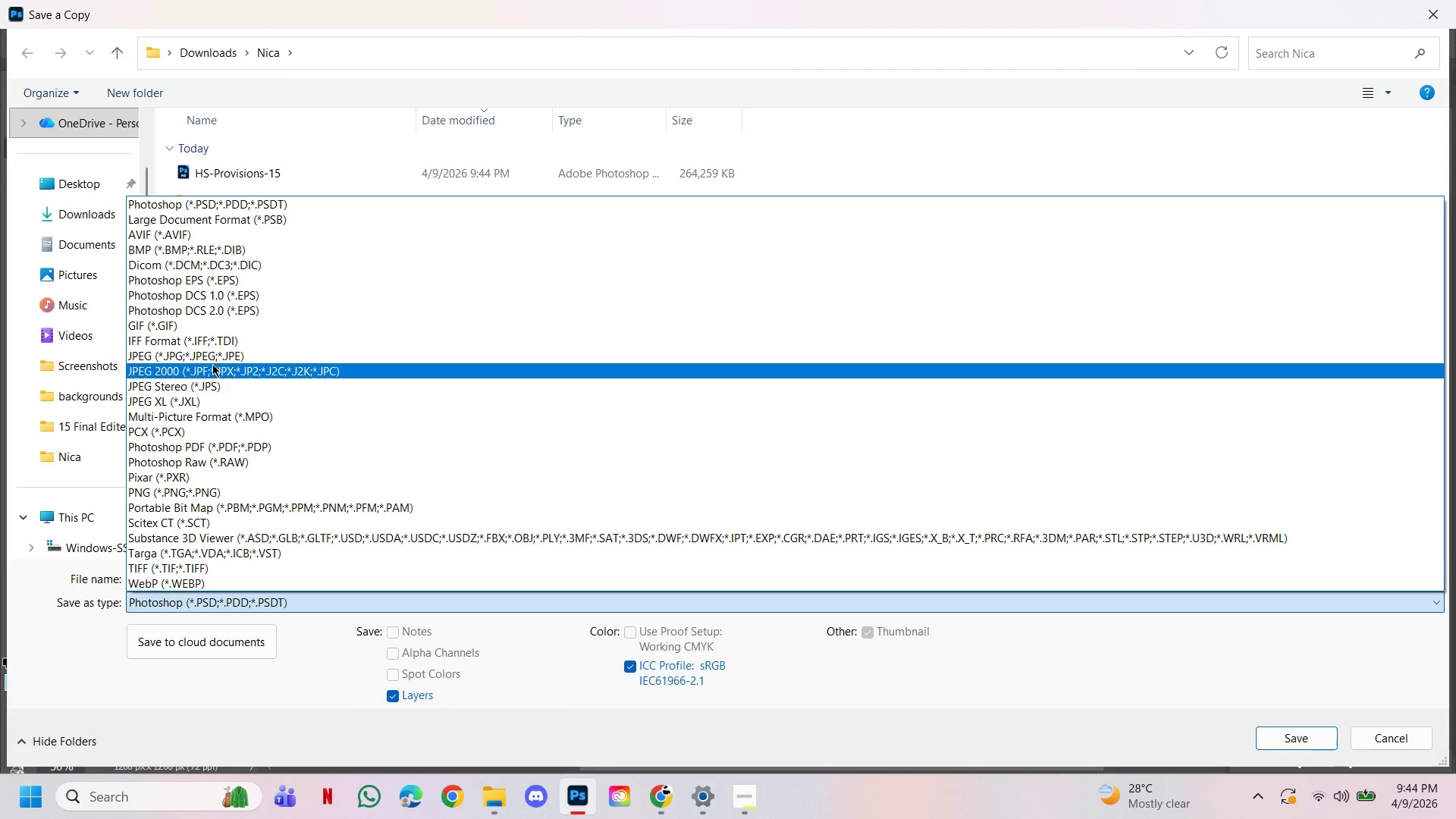 
left_click([210, 360])
 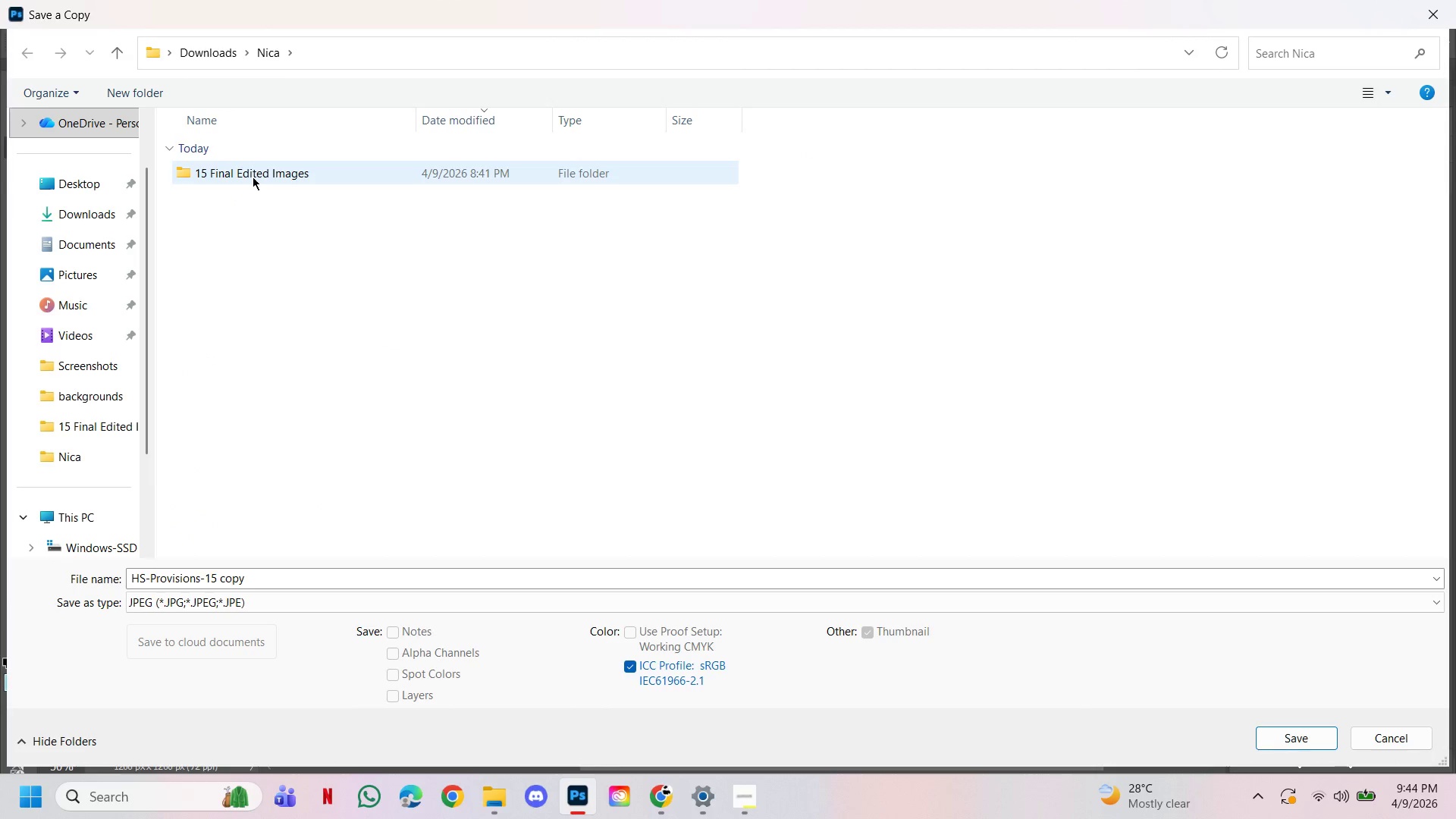 
double_click([253, 177])
 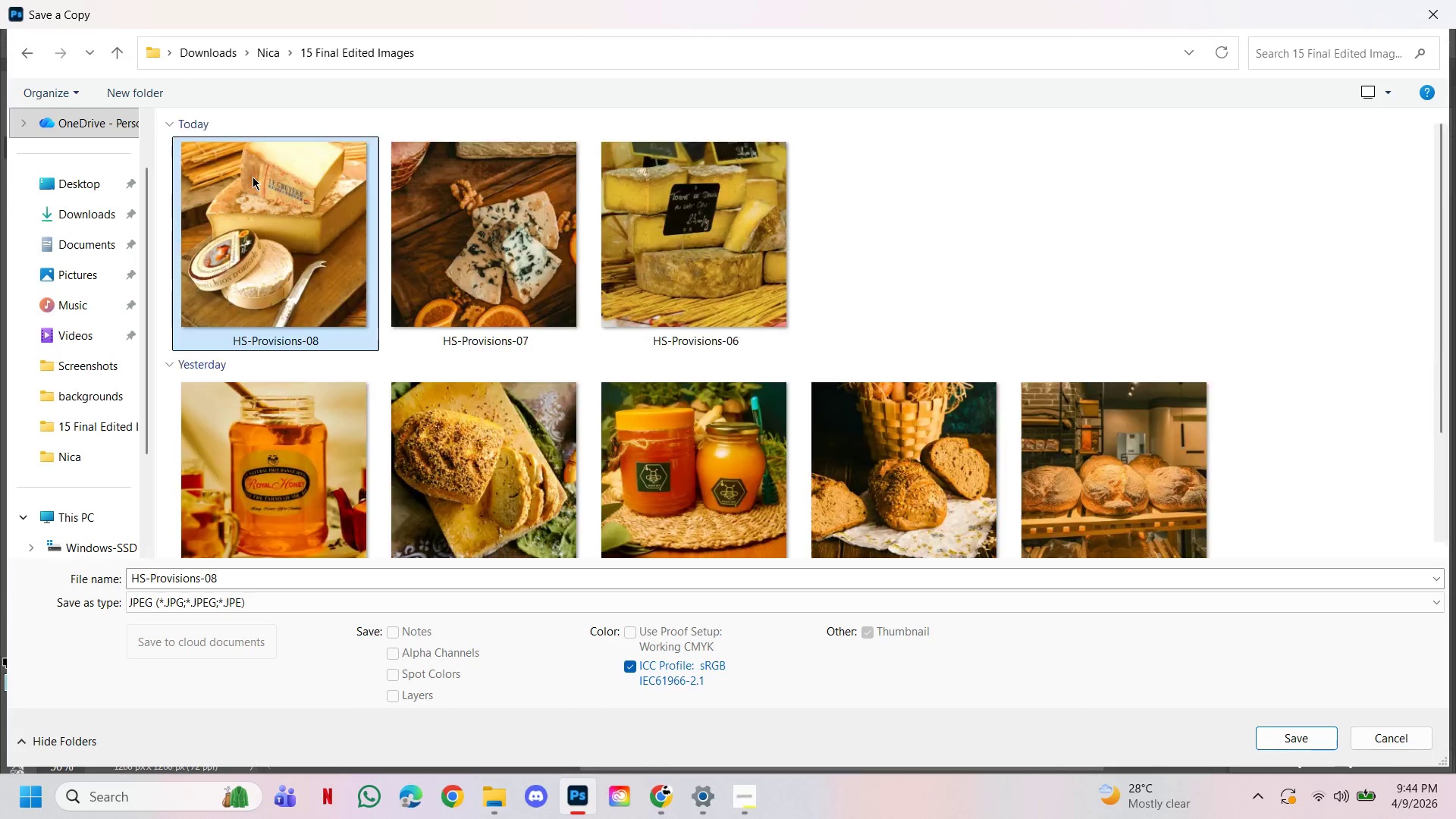 
triple_click([253, 177])
 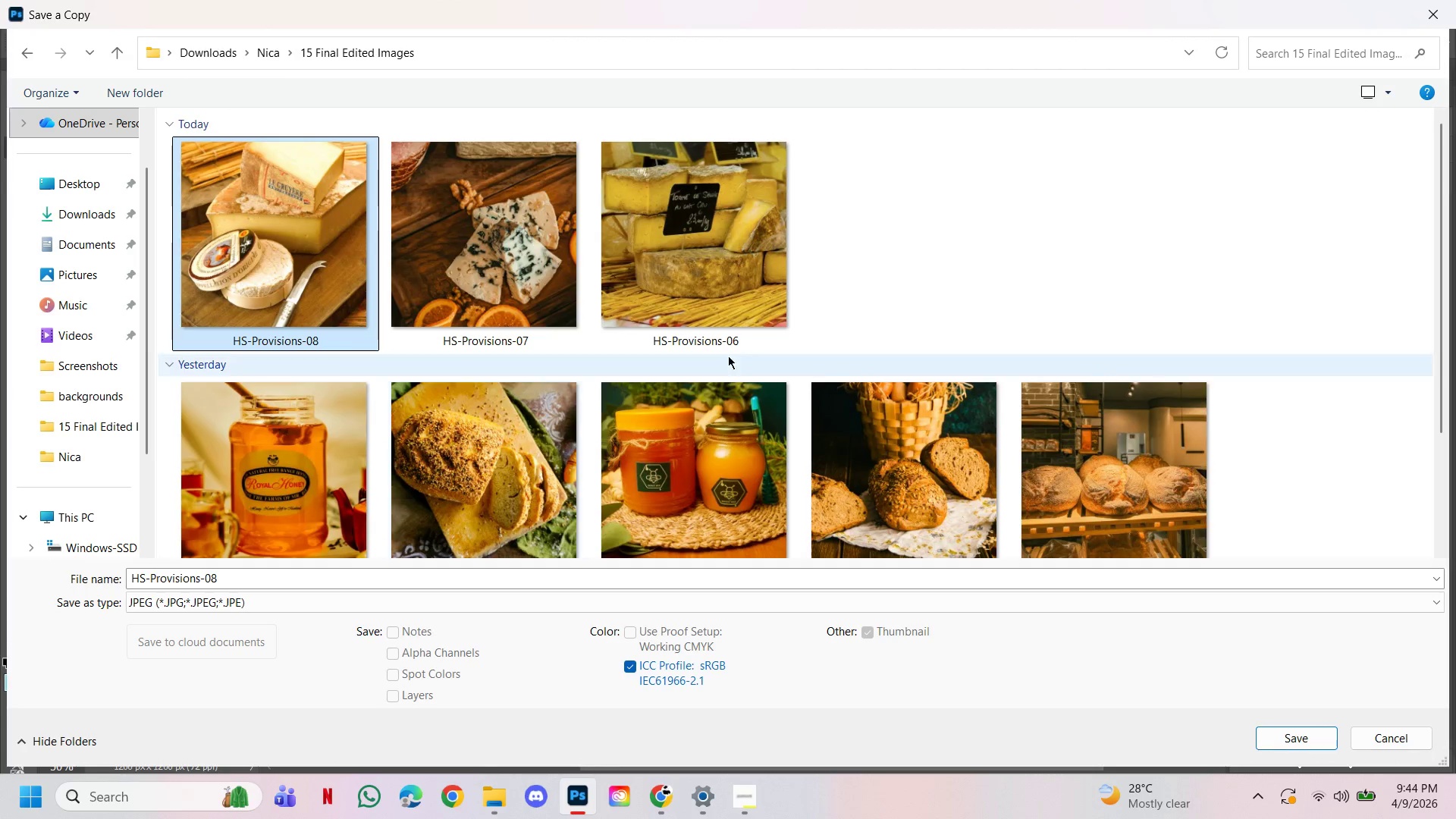 
left_click([890, 251])
 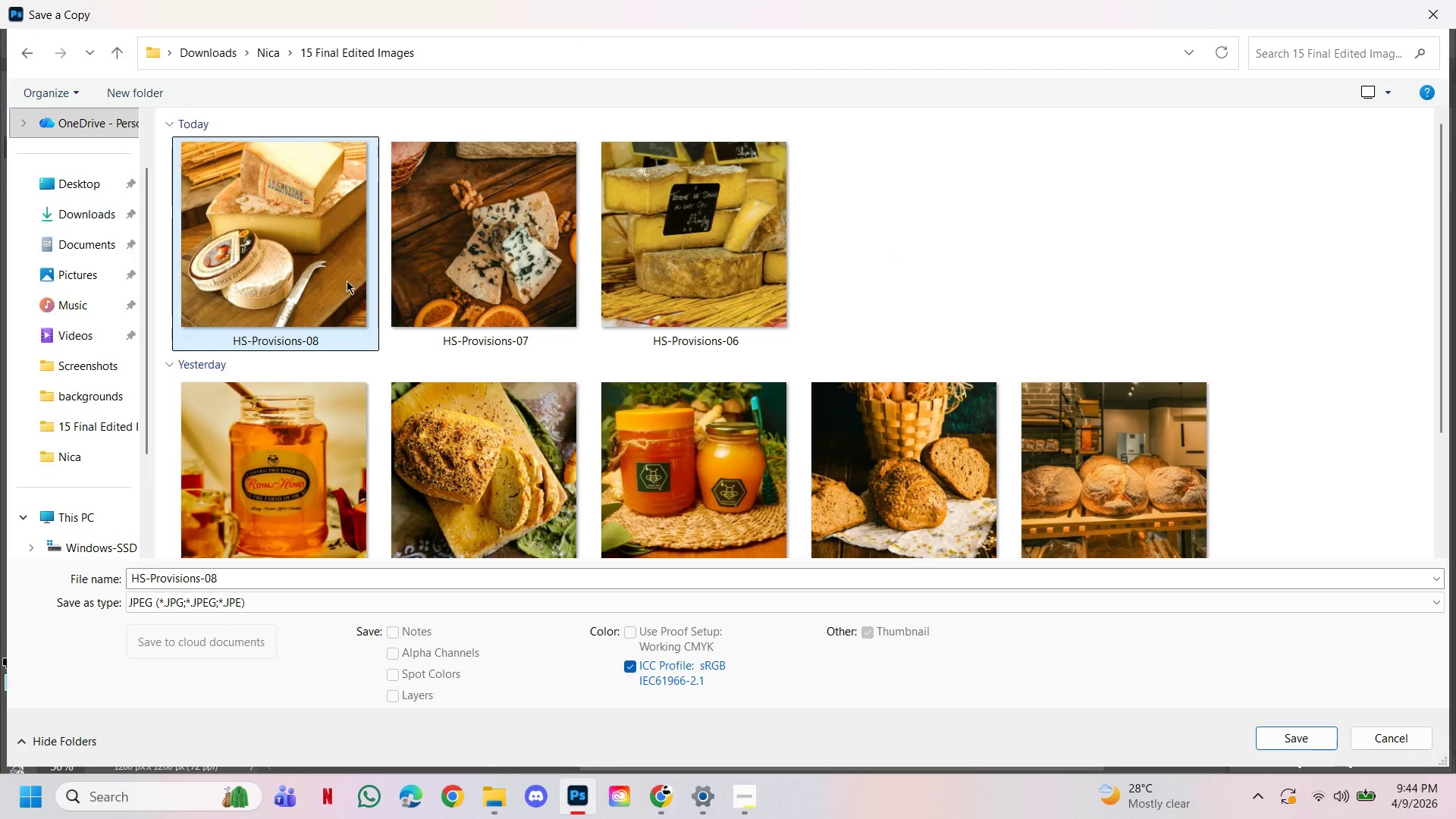 
left_click([297, 266])
 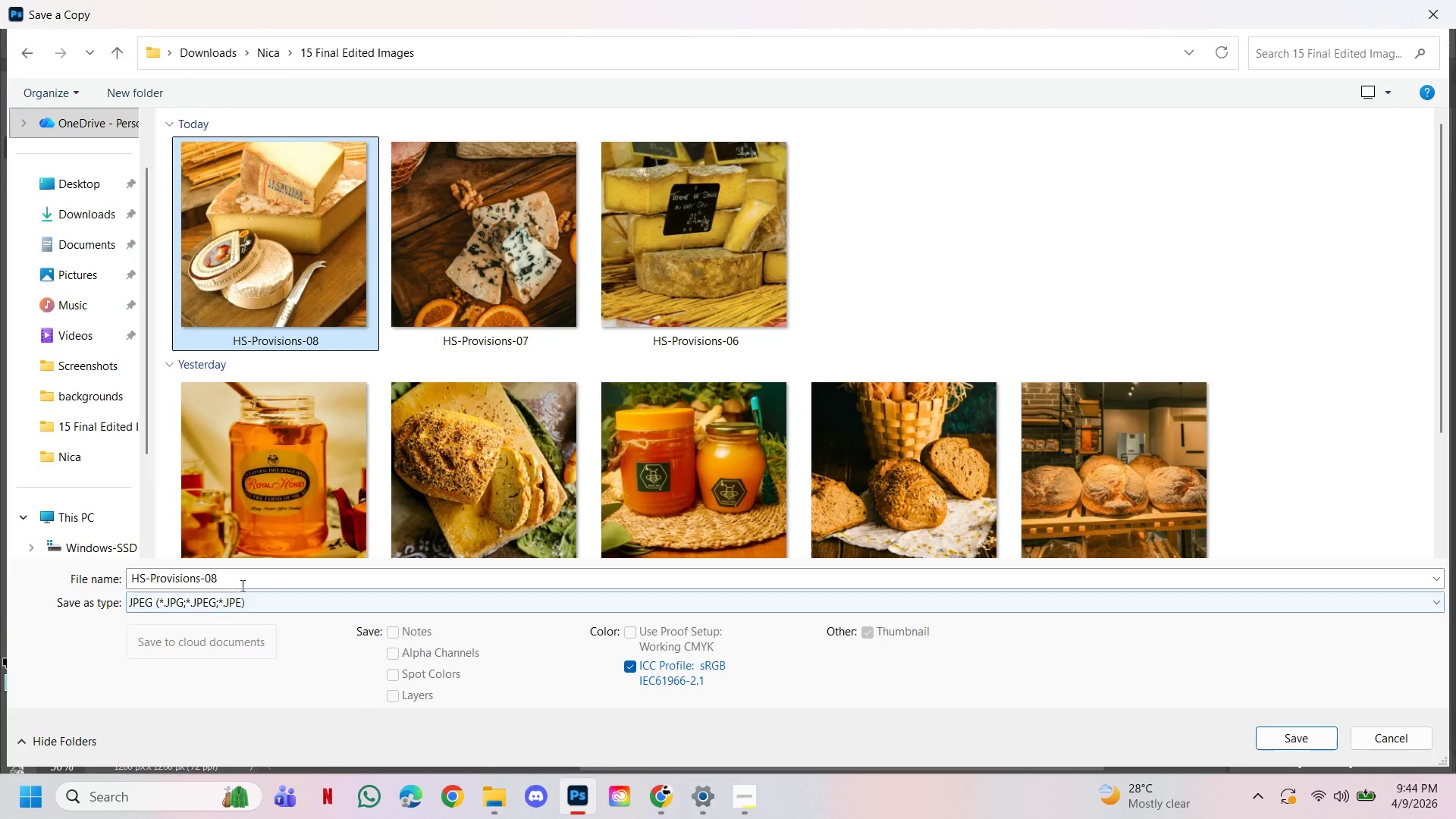 
double_click([232, 581])
 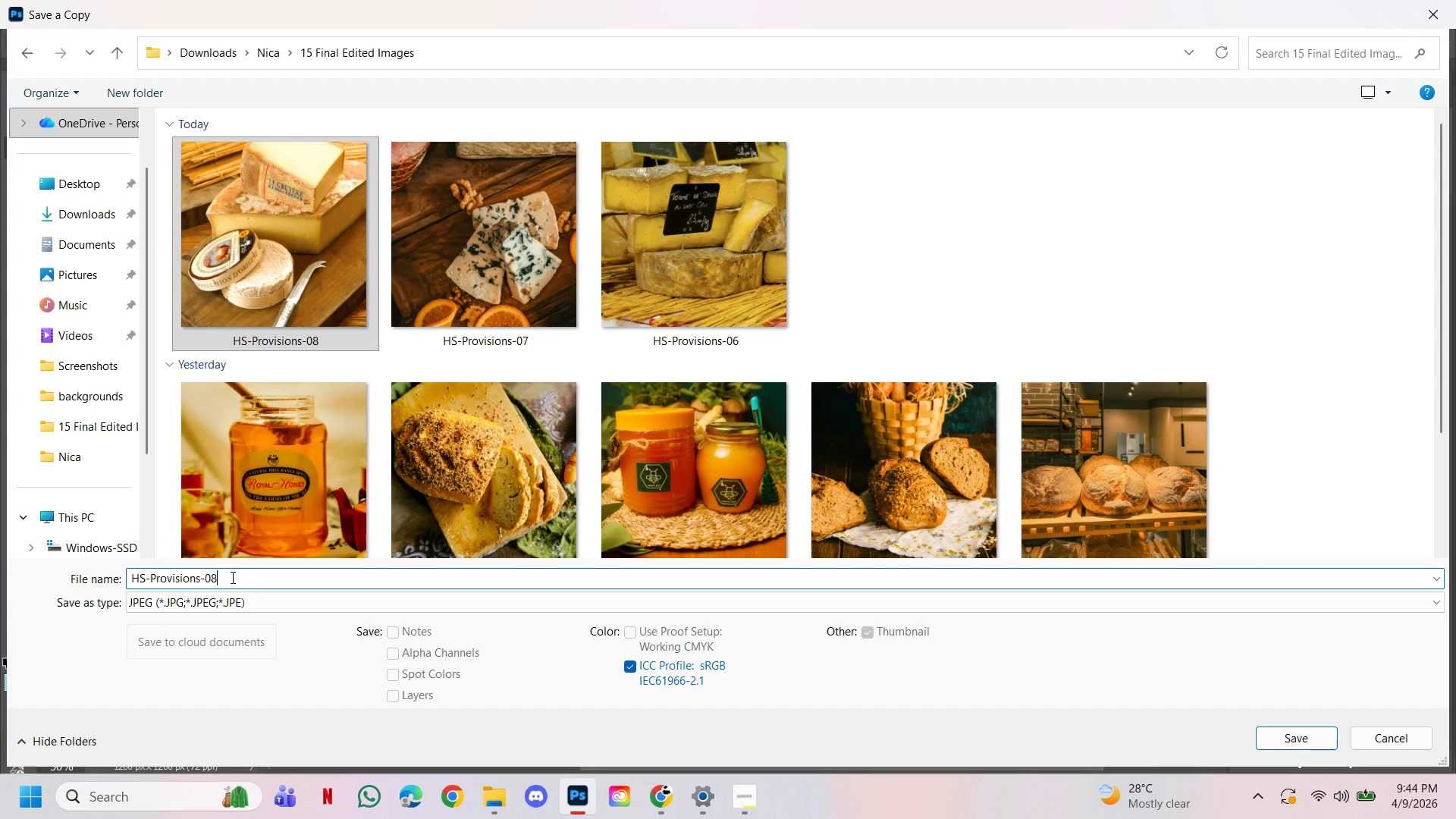 
key(Backspace)
 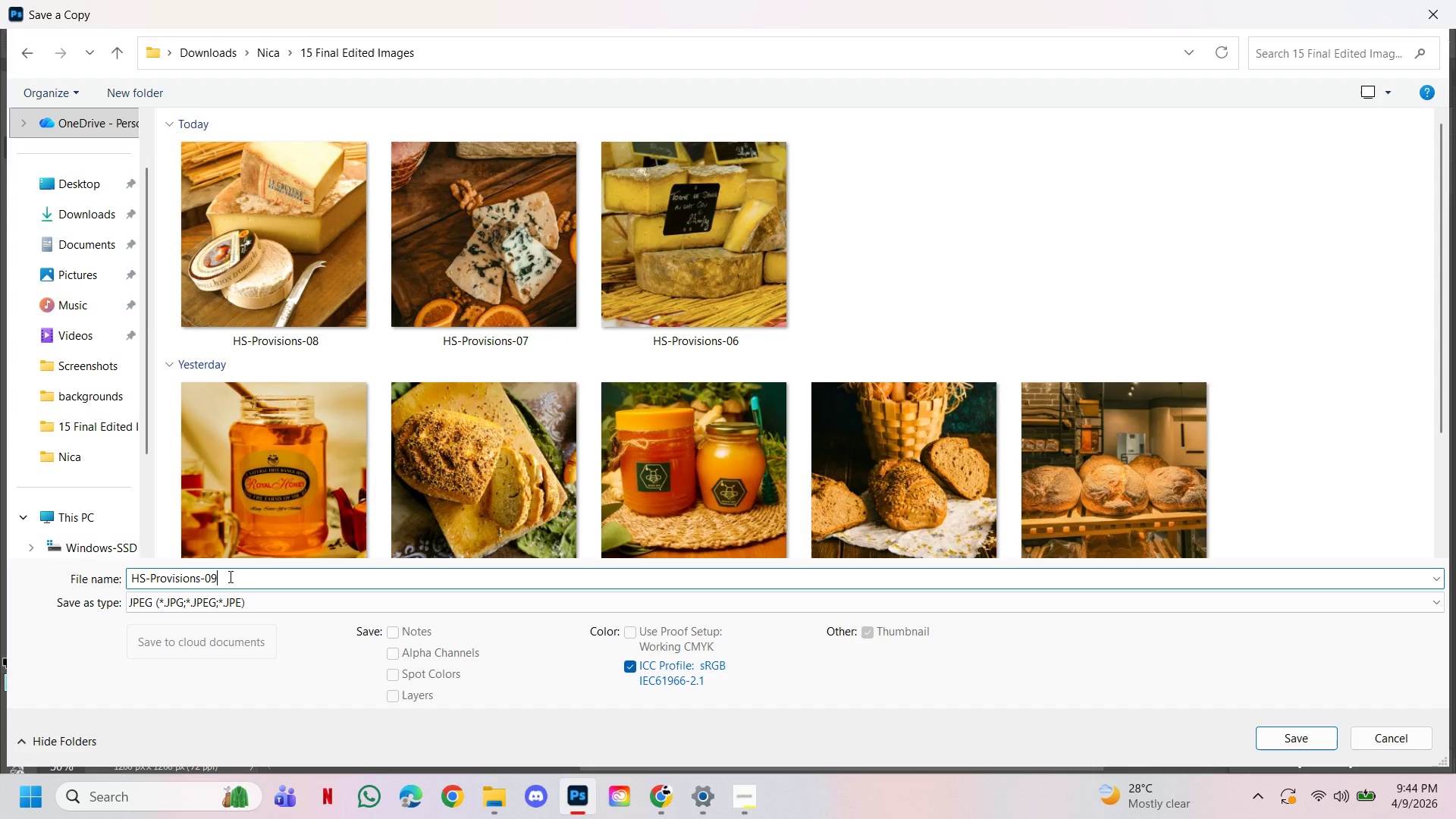 
key(9)
 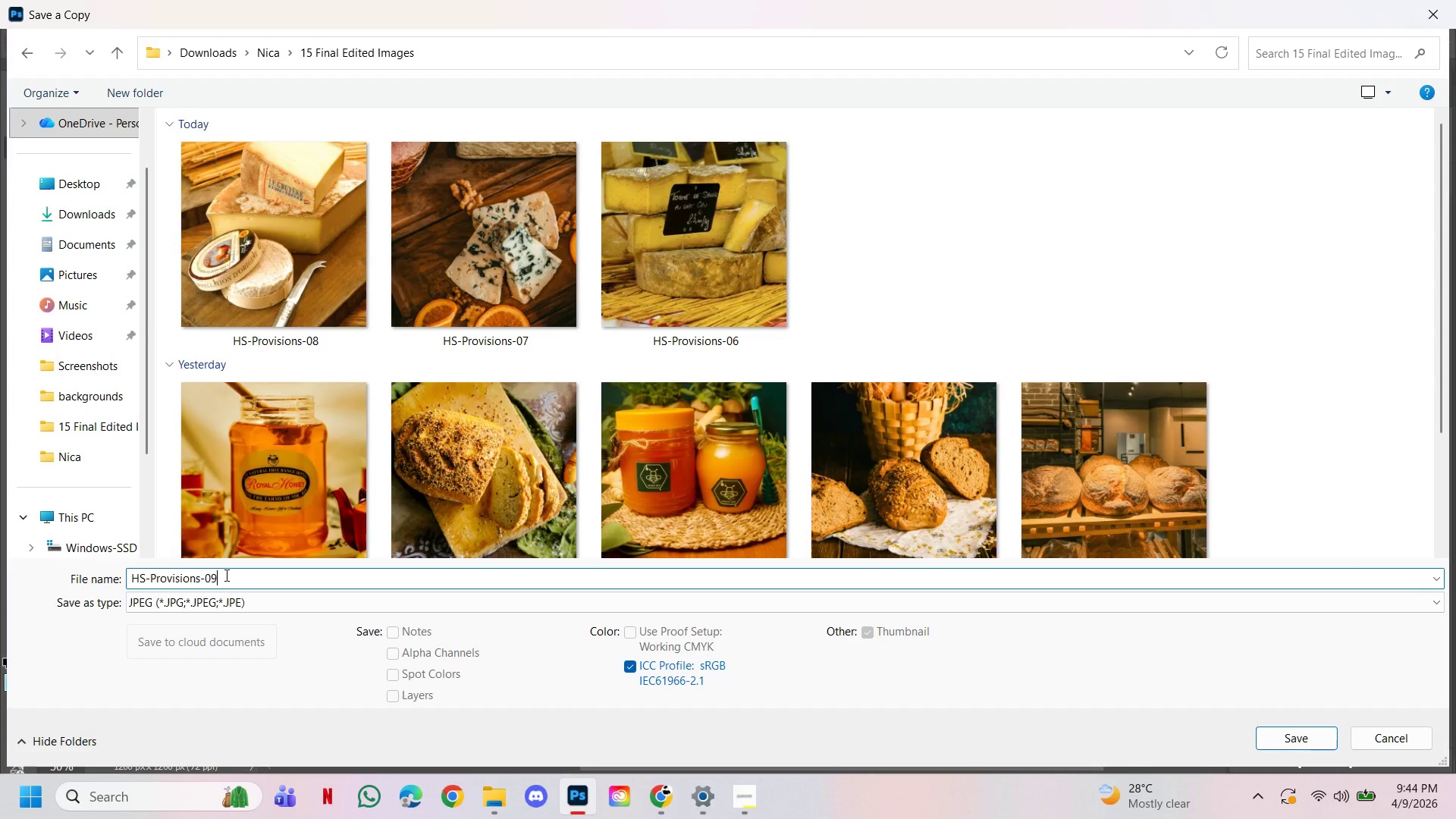 
key(Enter)
 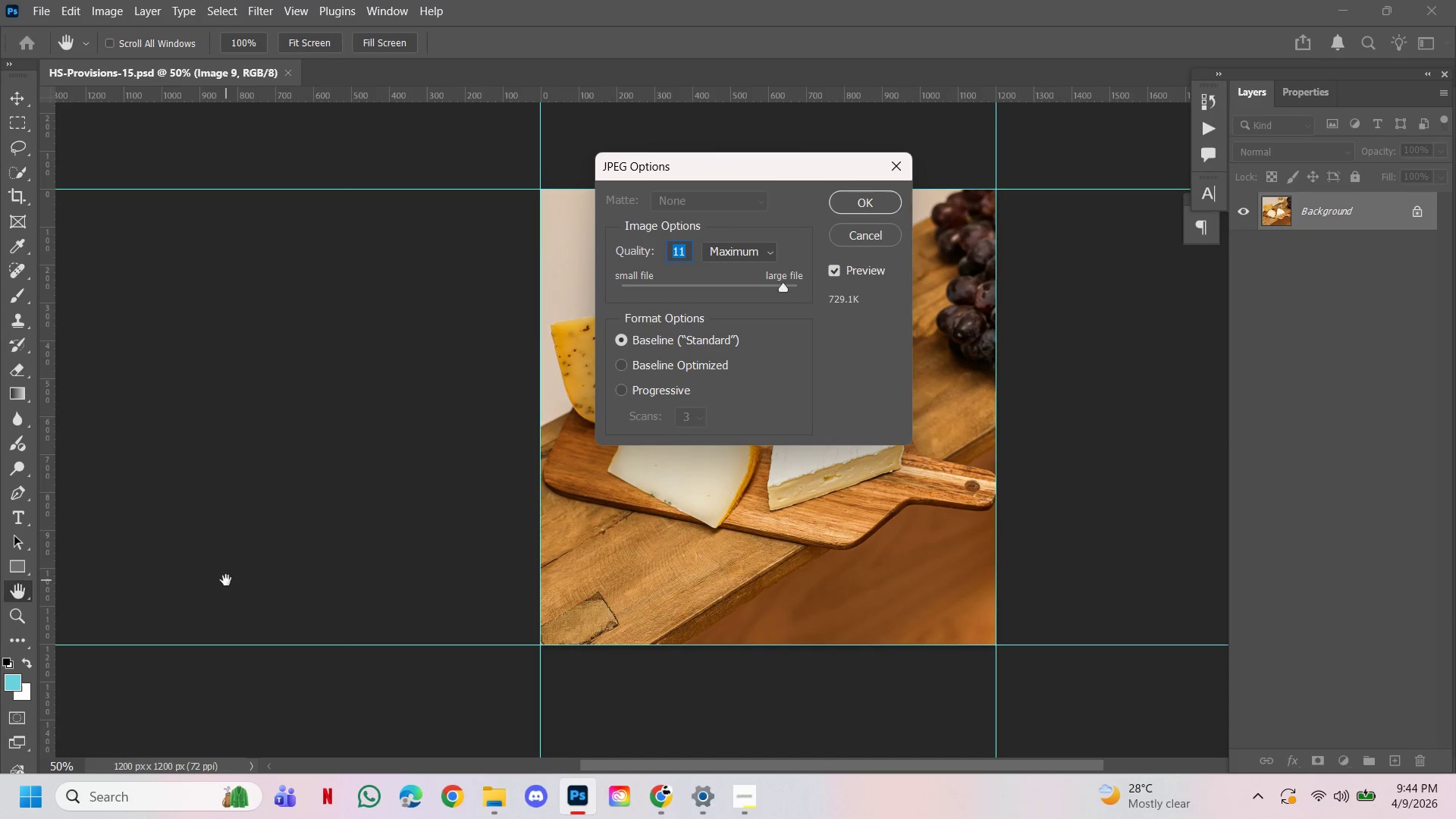 
key(Enter)
 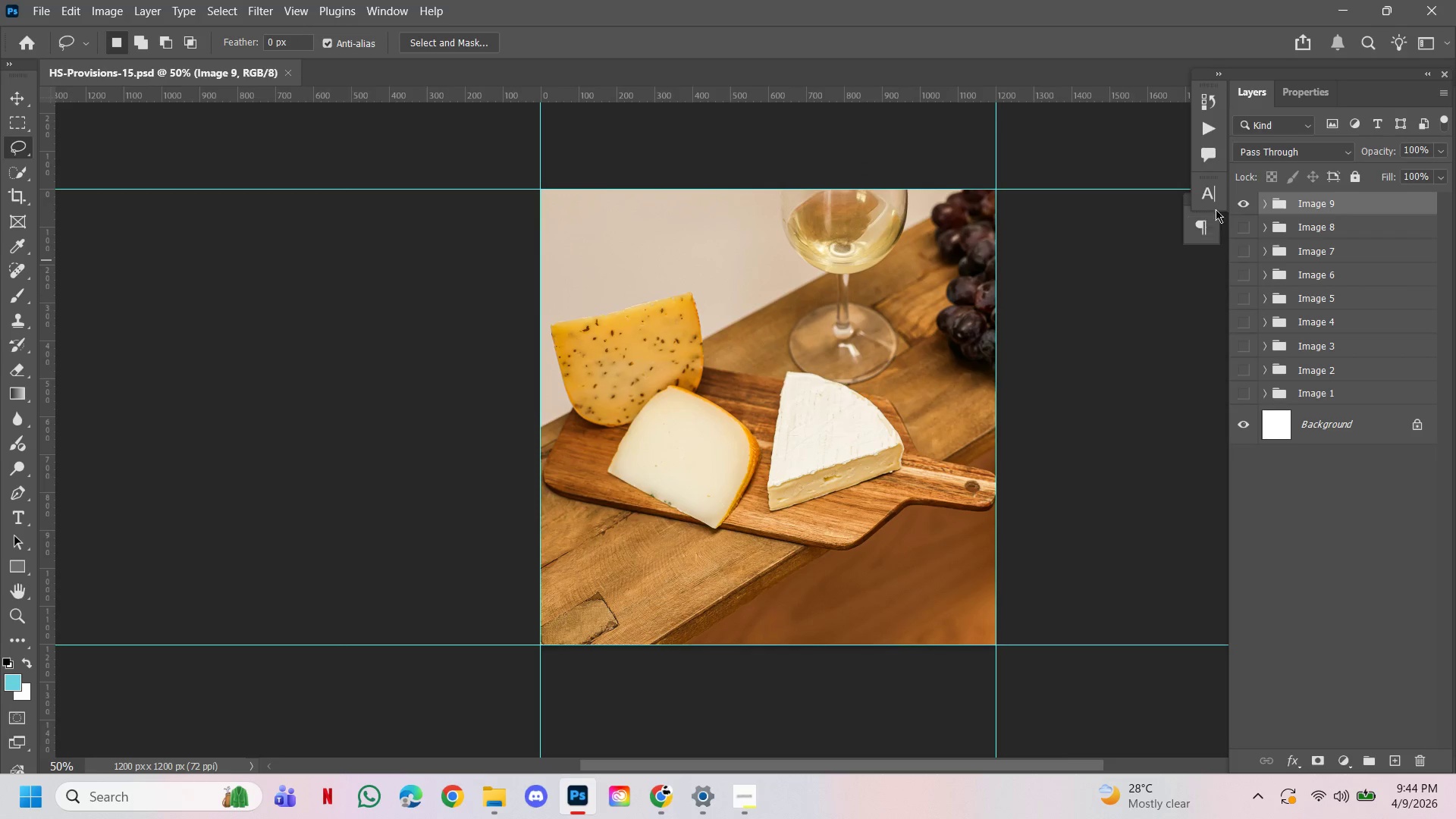 
left_click([1243, 199])
 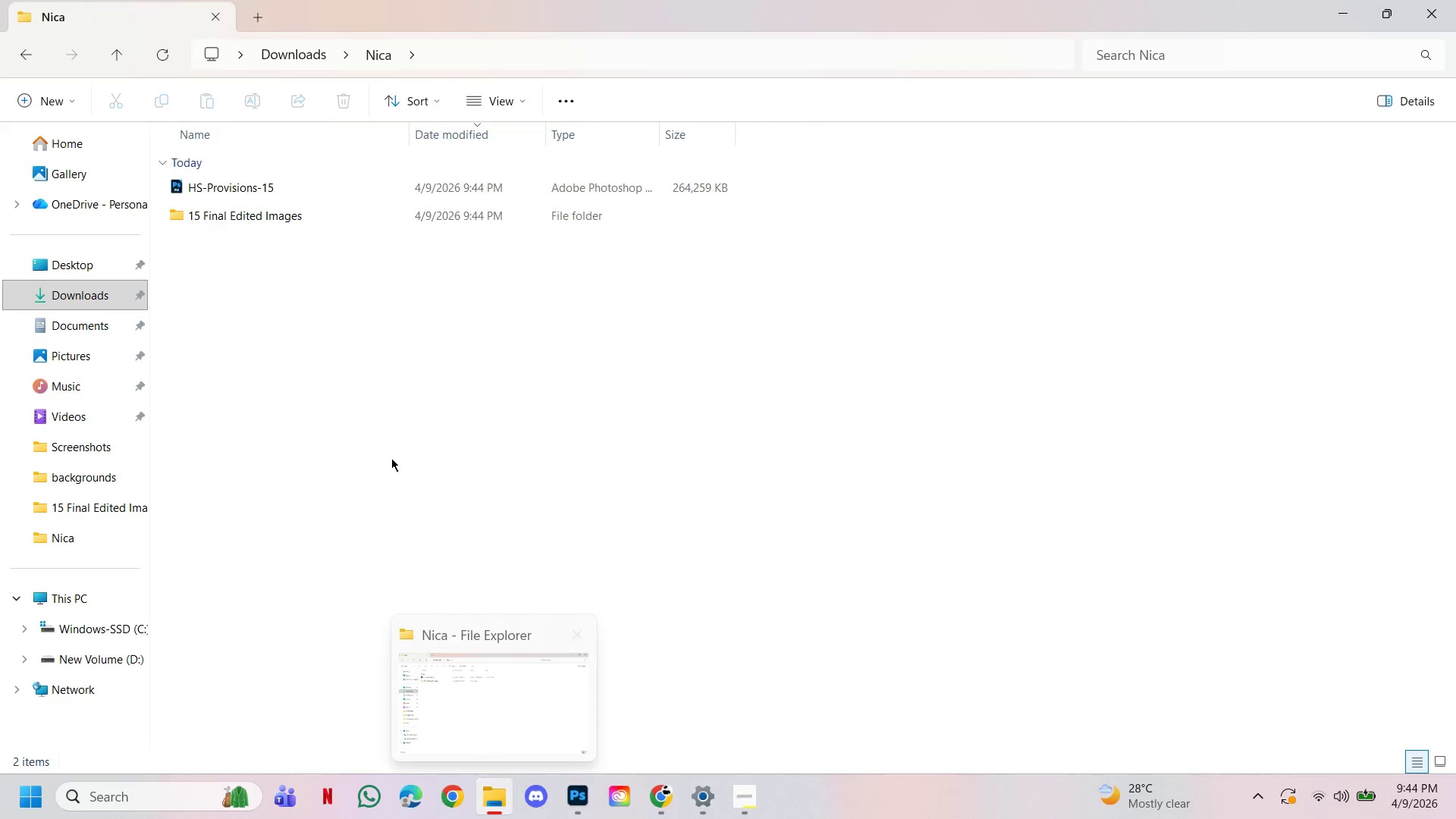 
double_click([323, 224])
 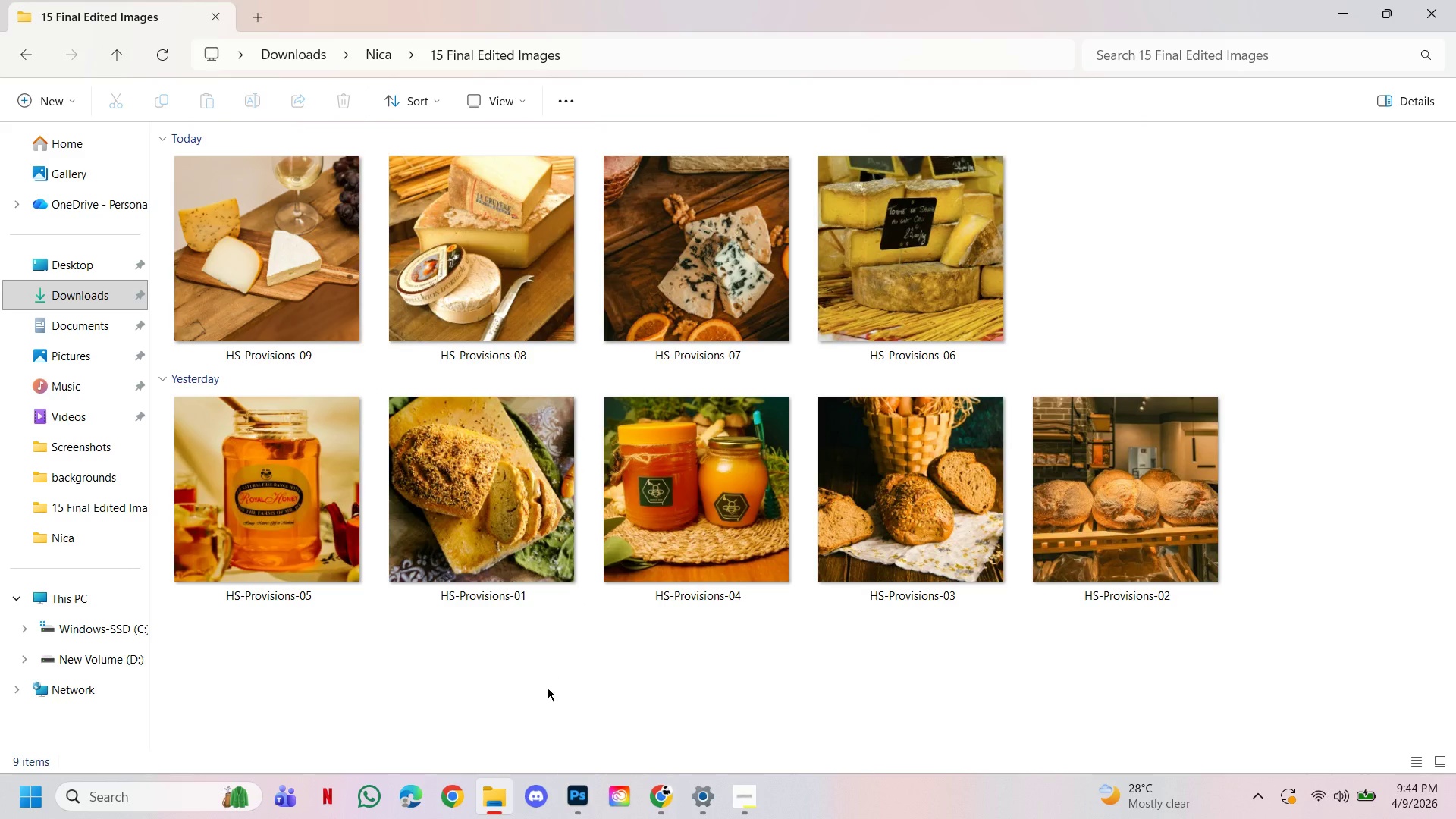 
right_click([488, 799])
 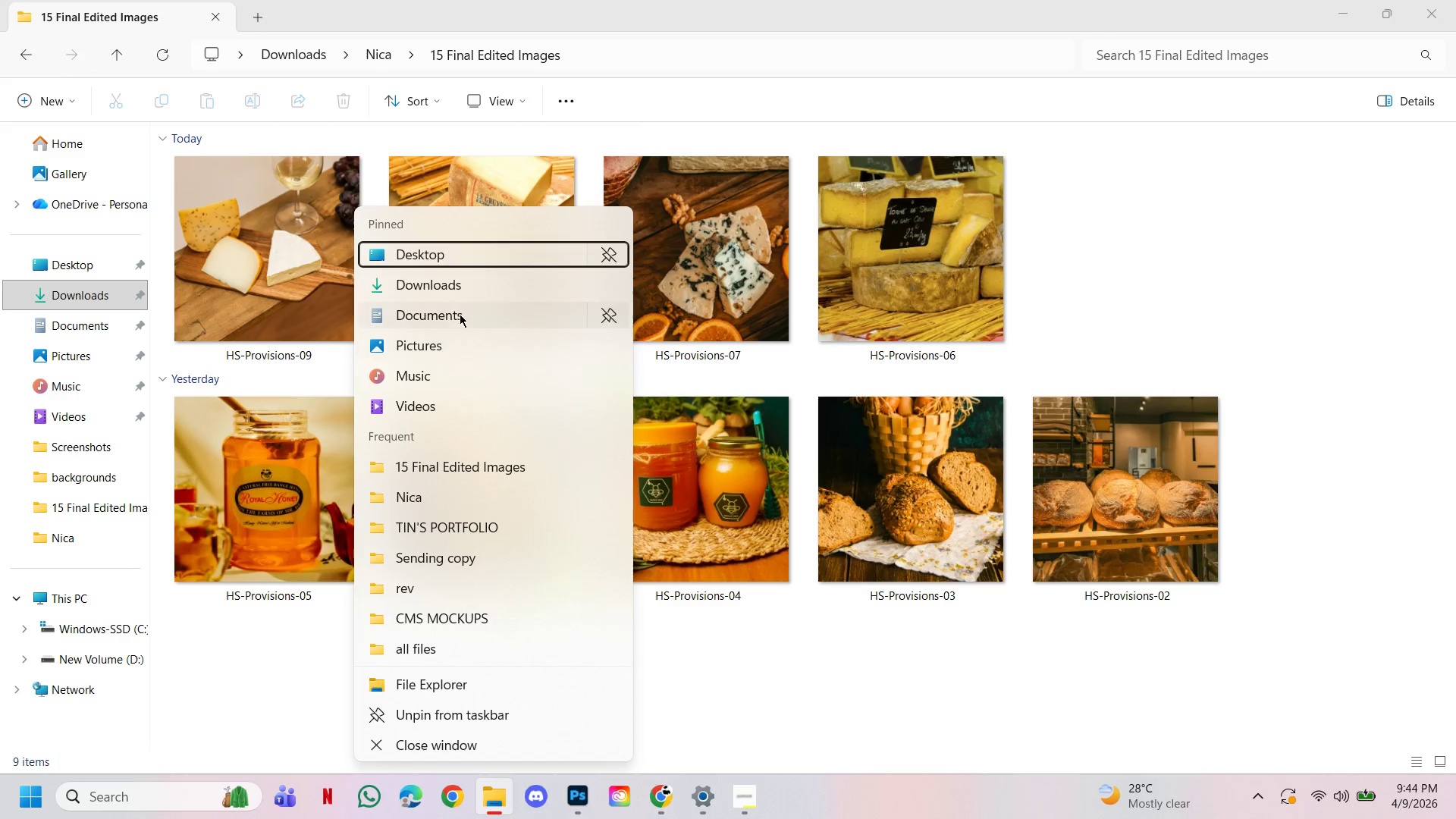 
left_click([457, 283])
 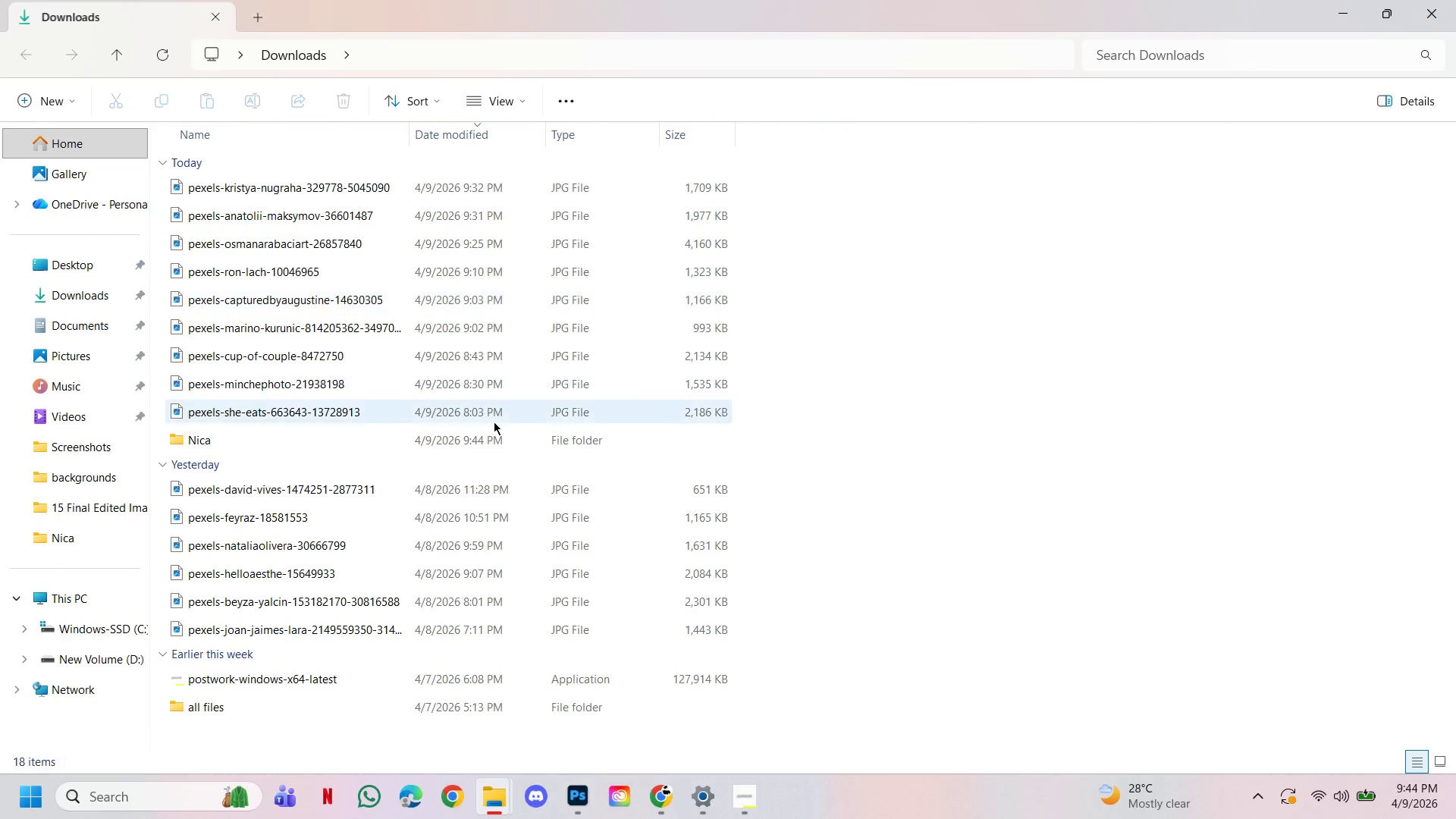 
right_click([919, 326])
 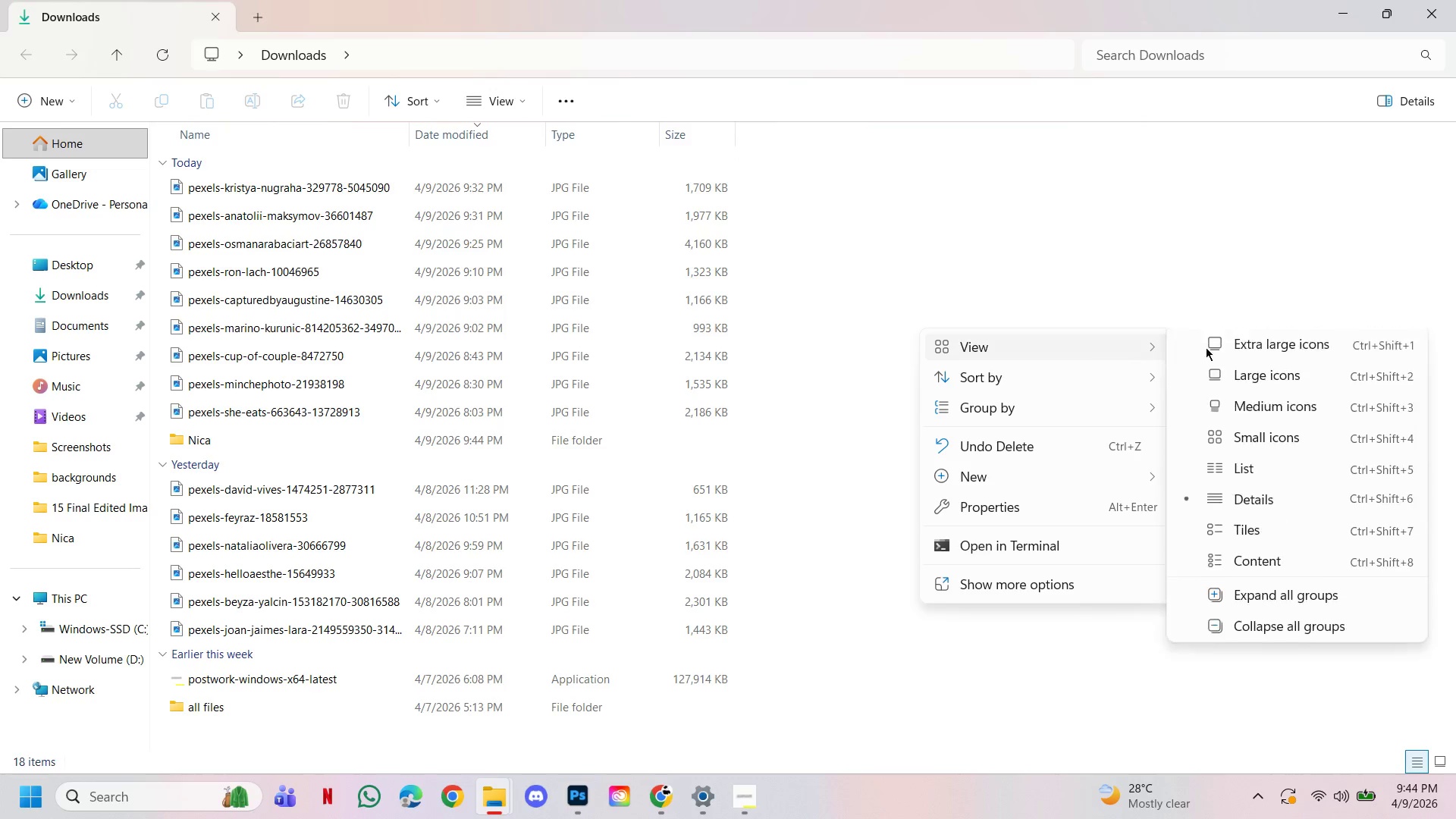 
left_click([1223, 347])
 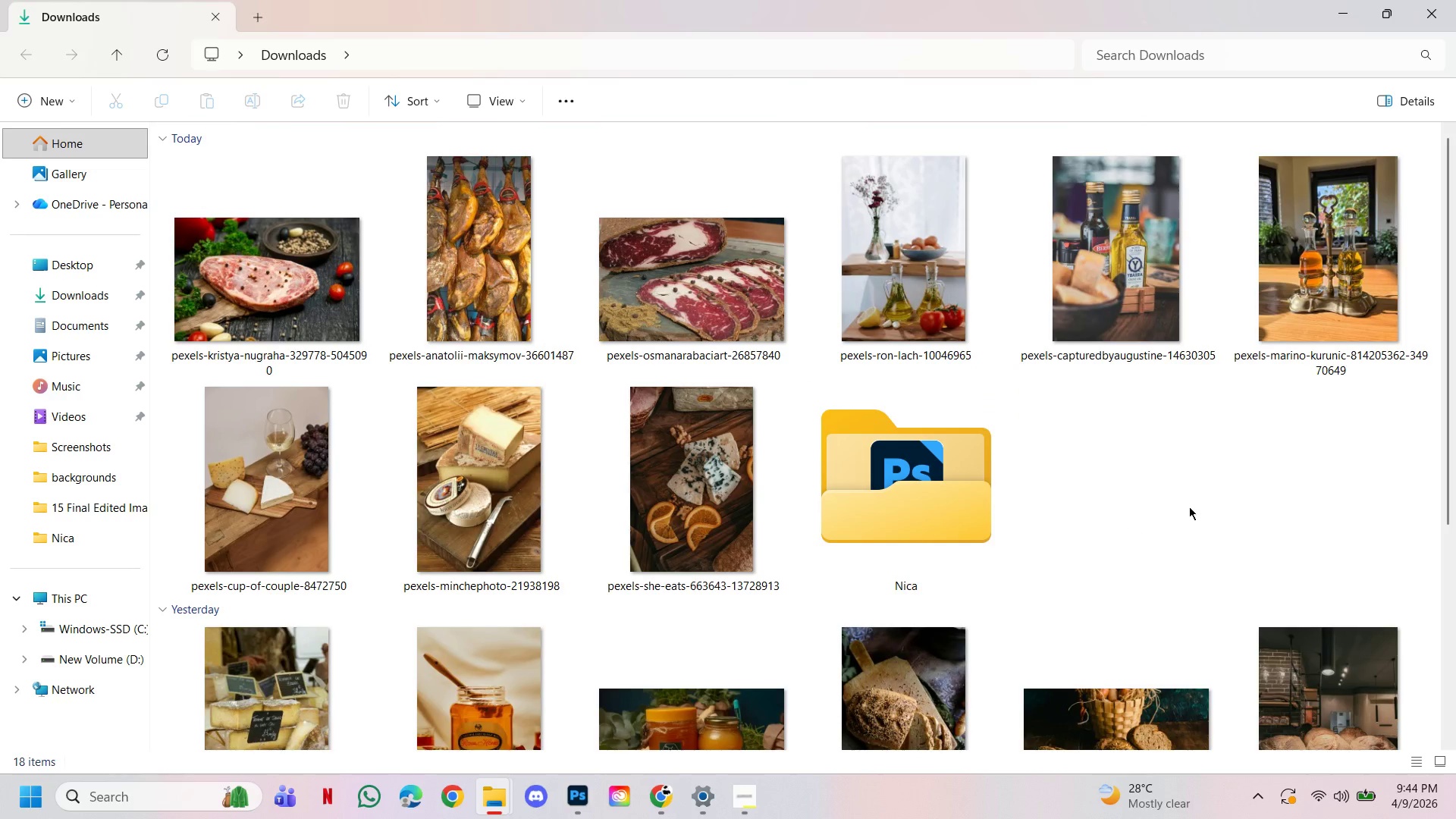 
left_click([1223, 479])
 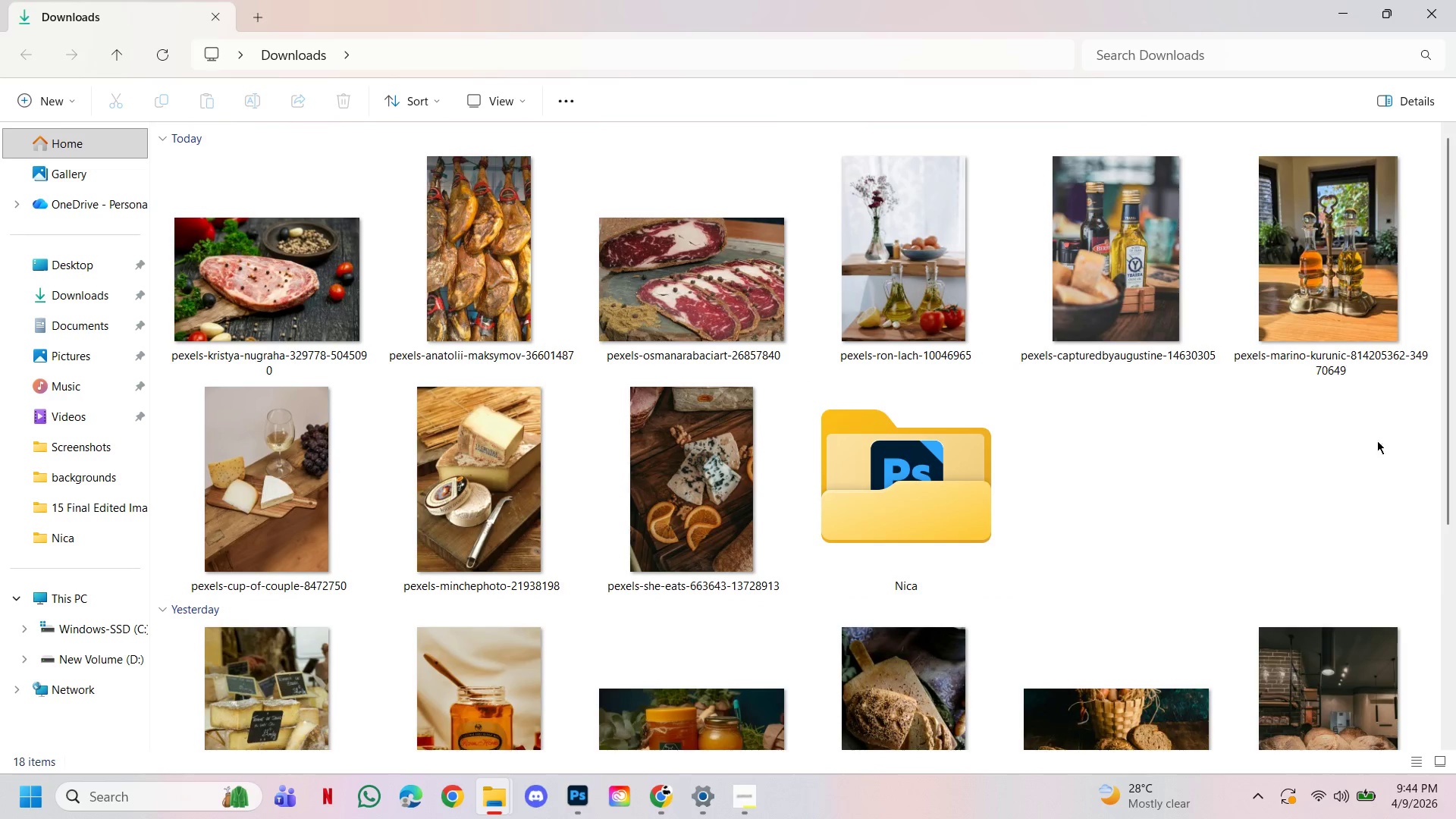 
left_click([1112, 313])
 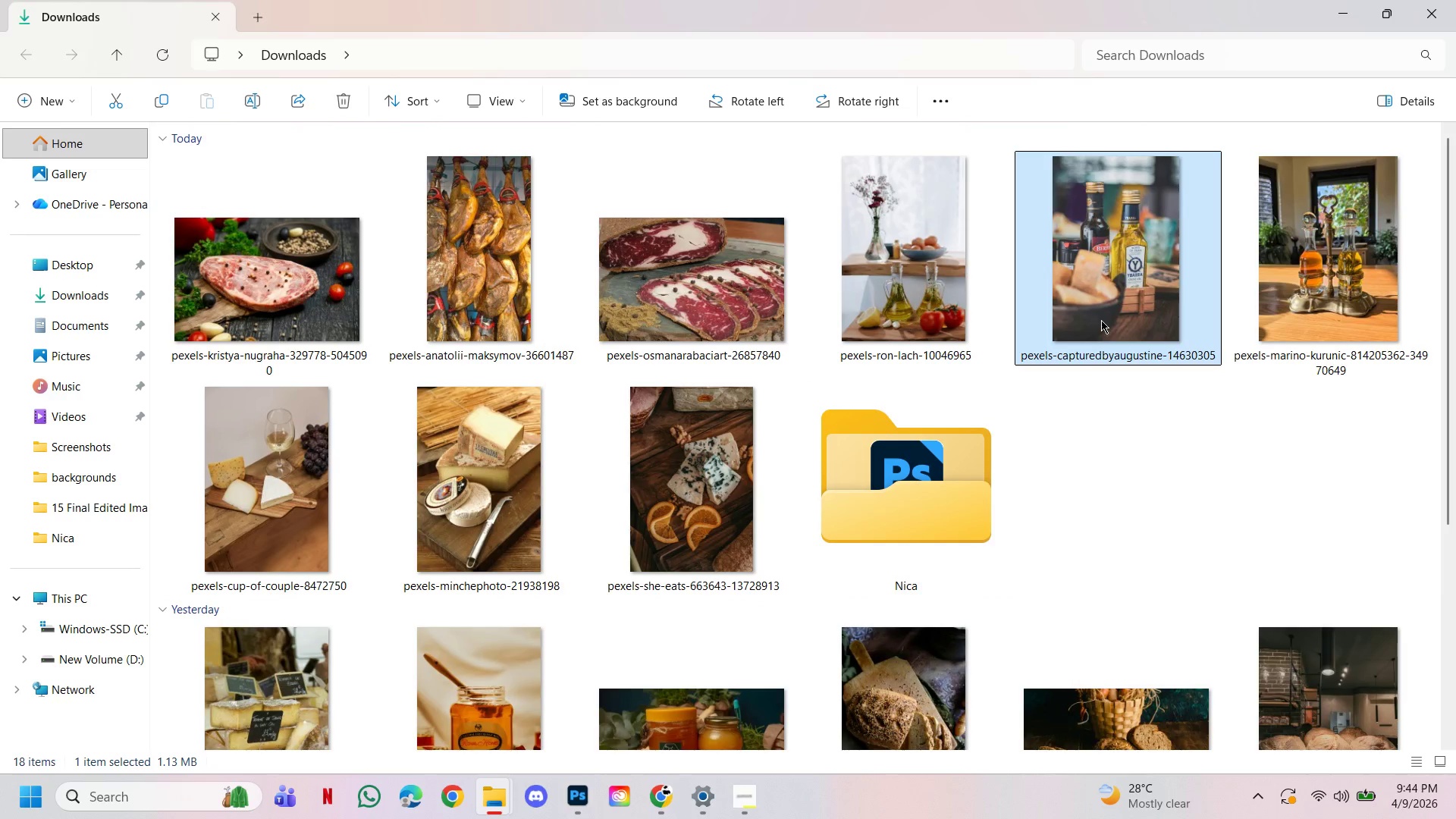 
mouse_move([1122, 295])
 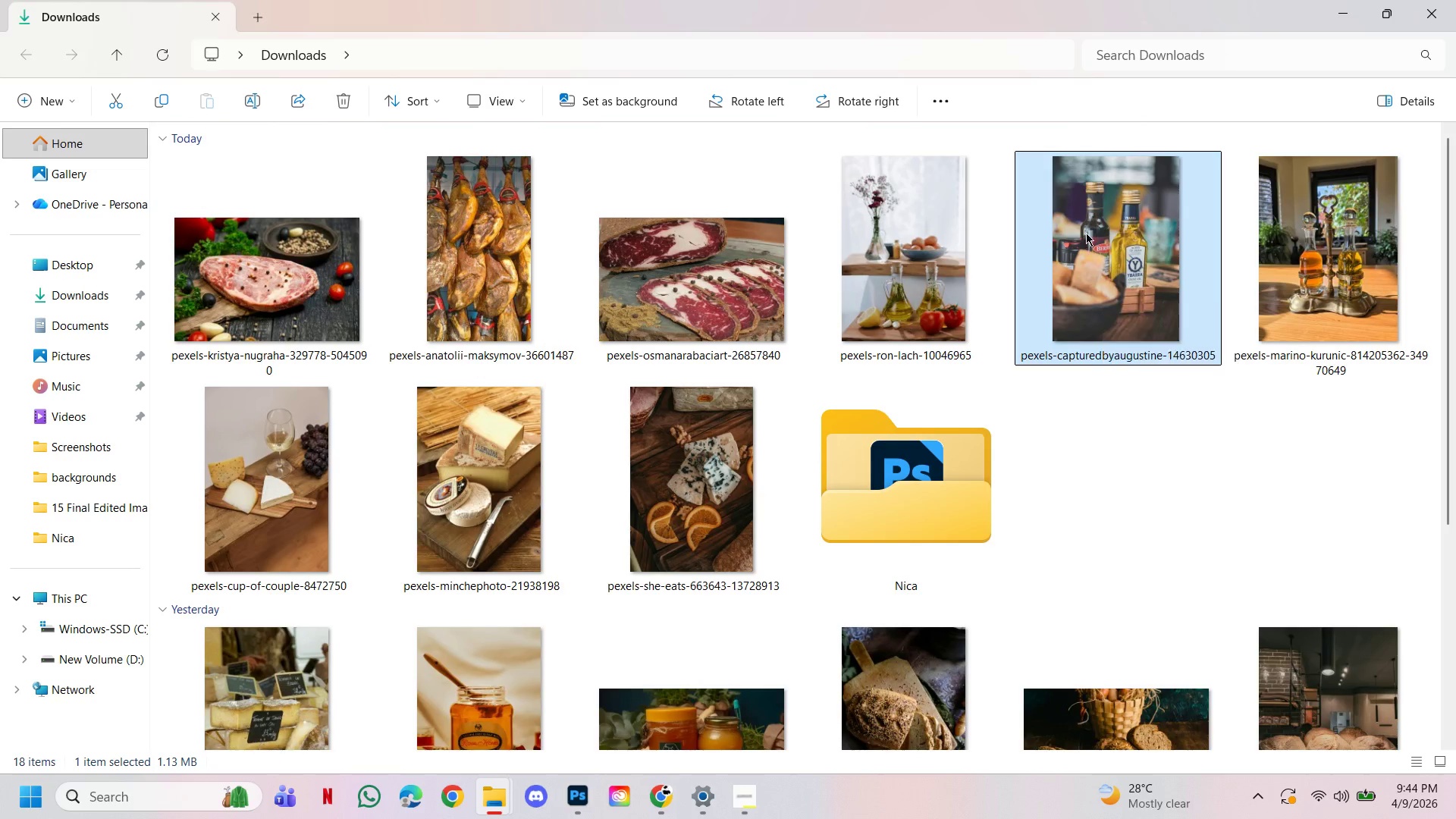 
left_click_drag(start_coordinate=[1084, 231], to_coordinate=[734, 539])
 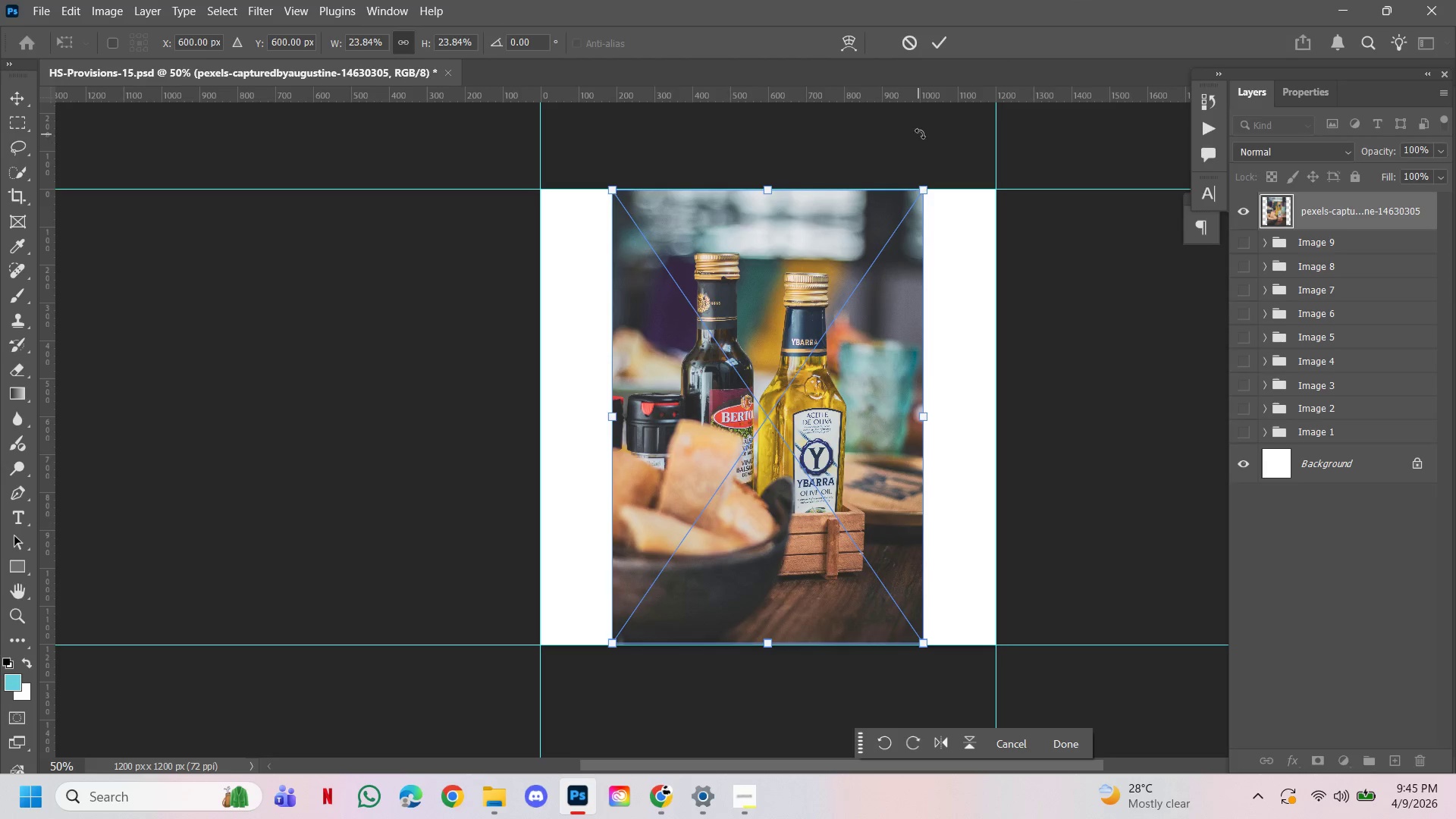 
left_click_drag(start_coordinate=[924, 186], to_coordinate=[1116, 163])
 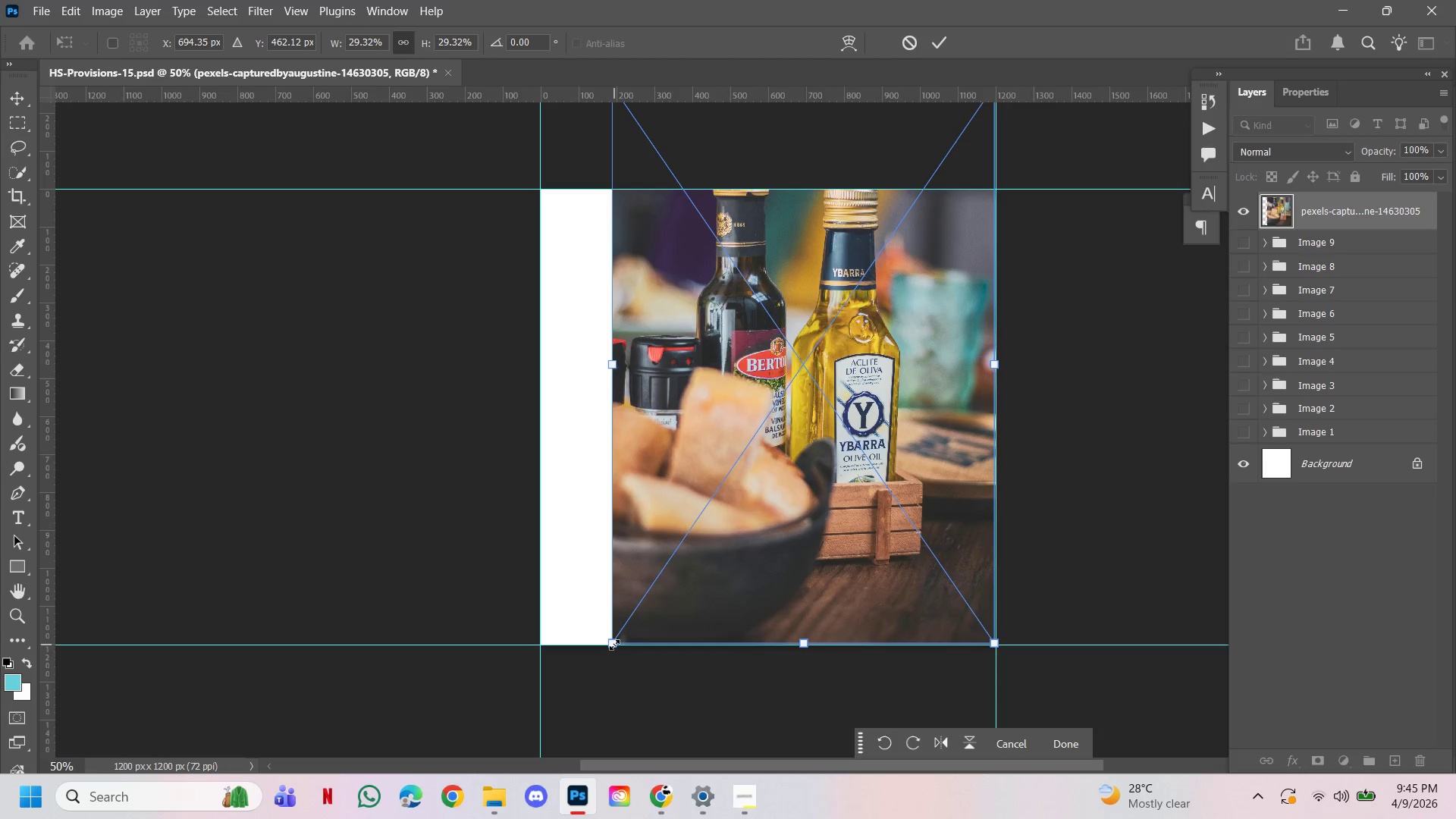 
left_click_drag(start_coordinate=[614, 645], to_coordinate=[500, 741])
 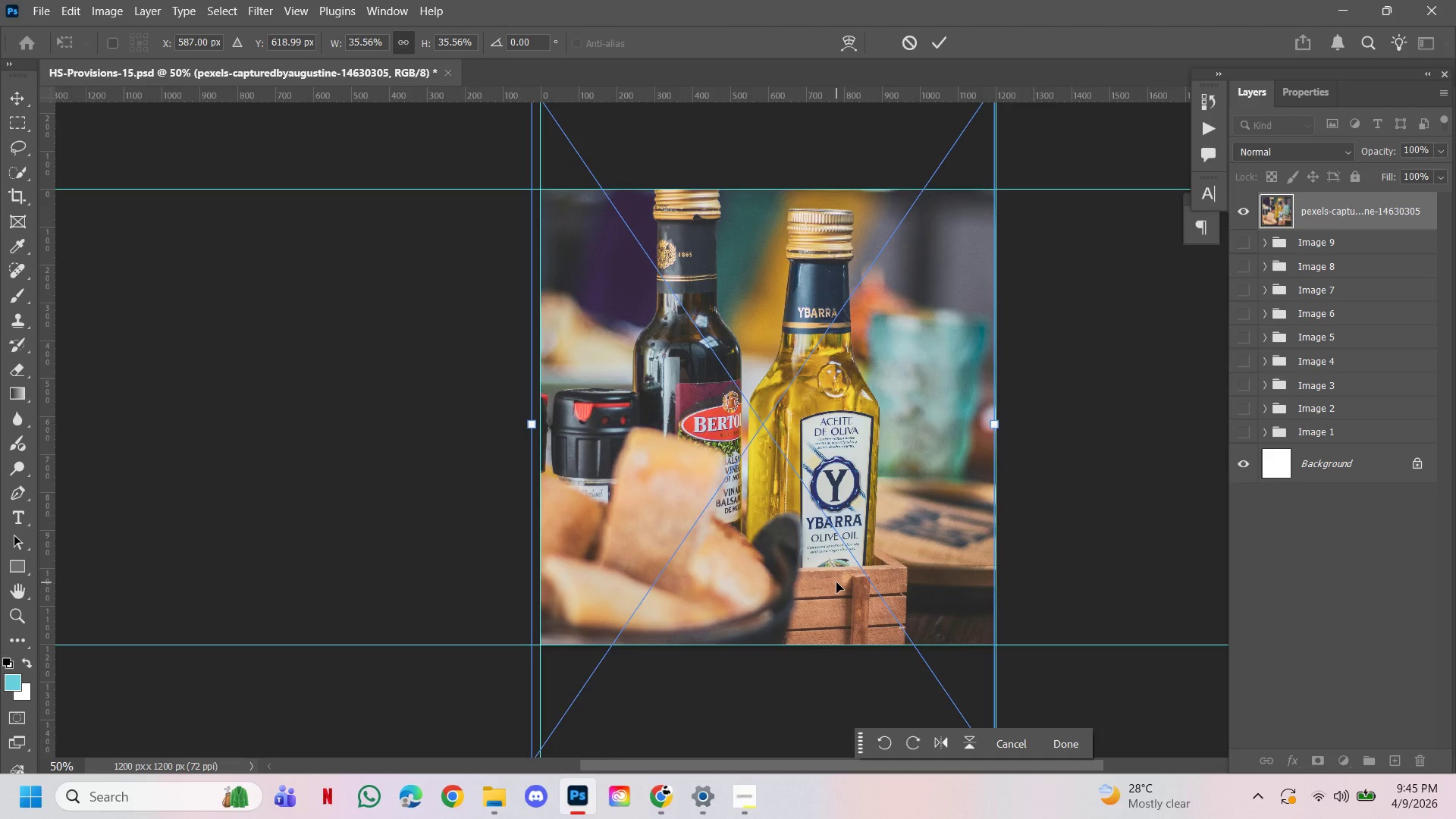 
key(Shift+ArrowRight)
 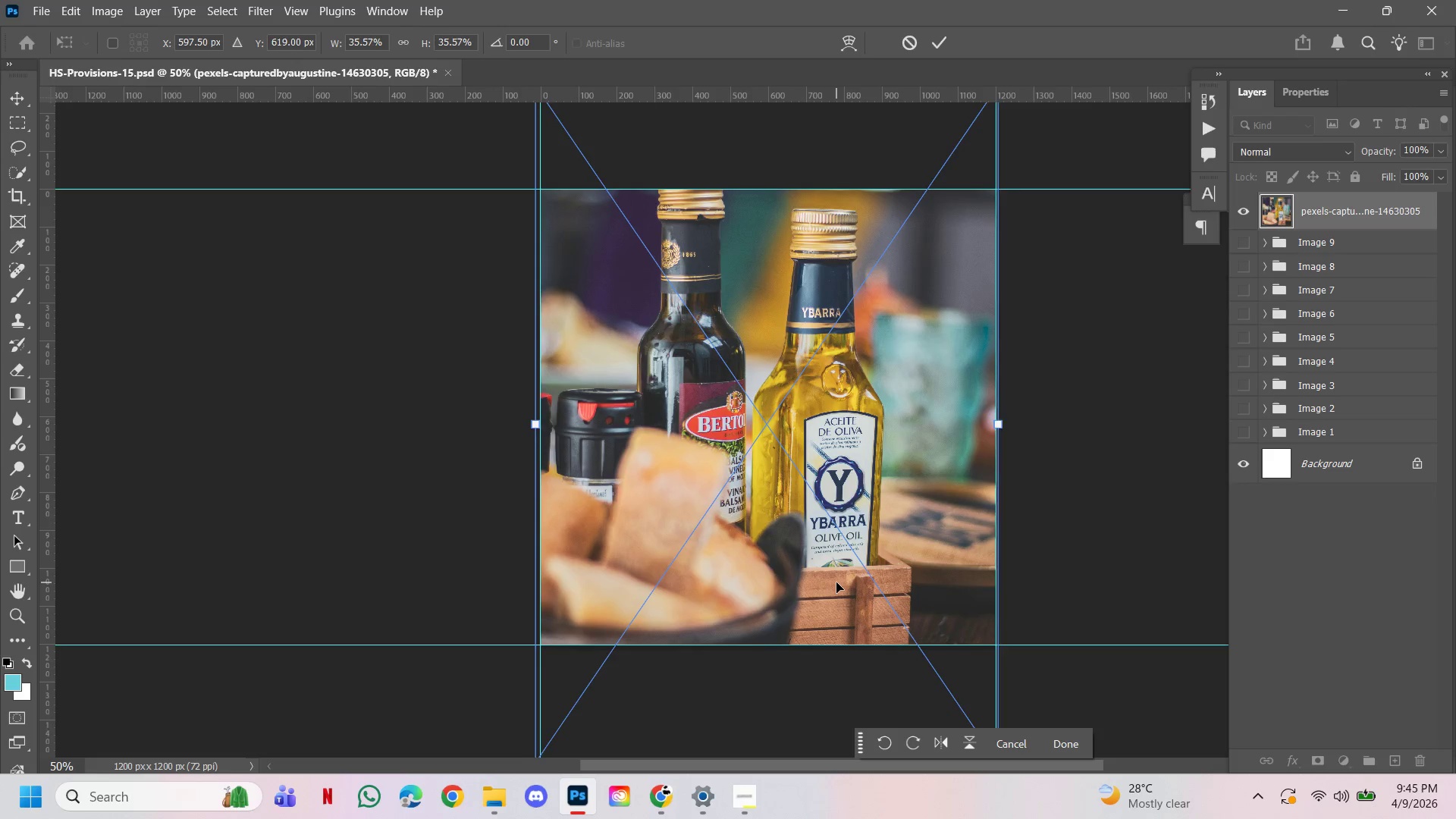 
key(Shift+ArrowRight)
 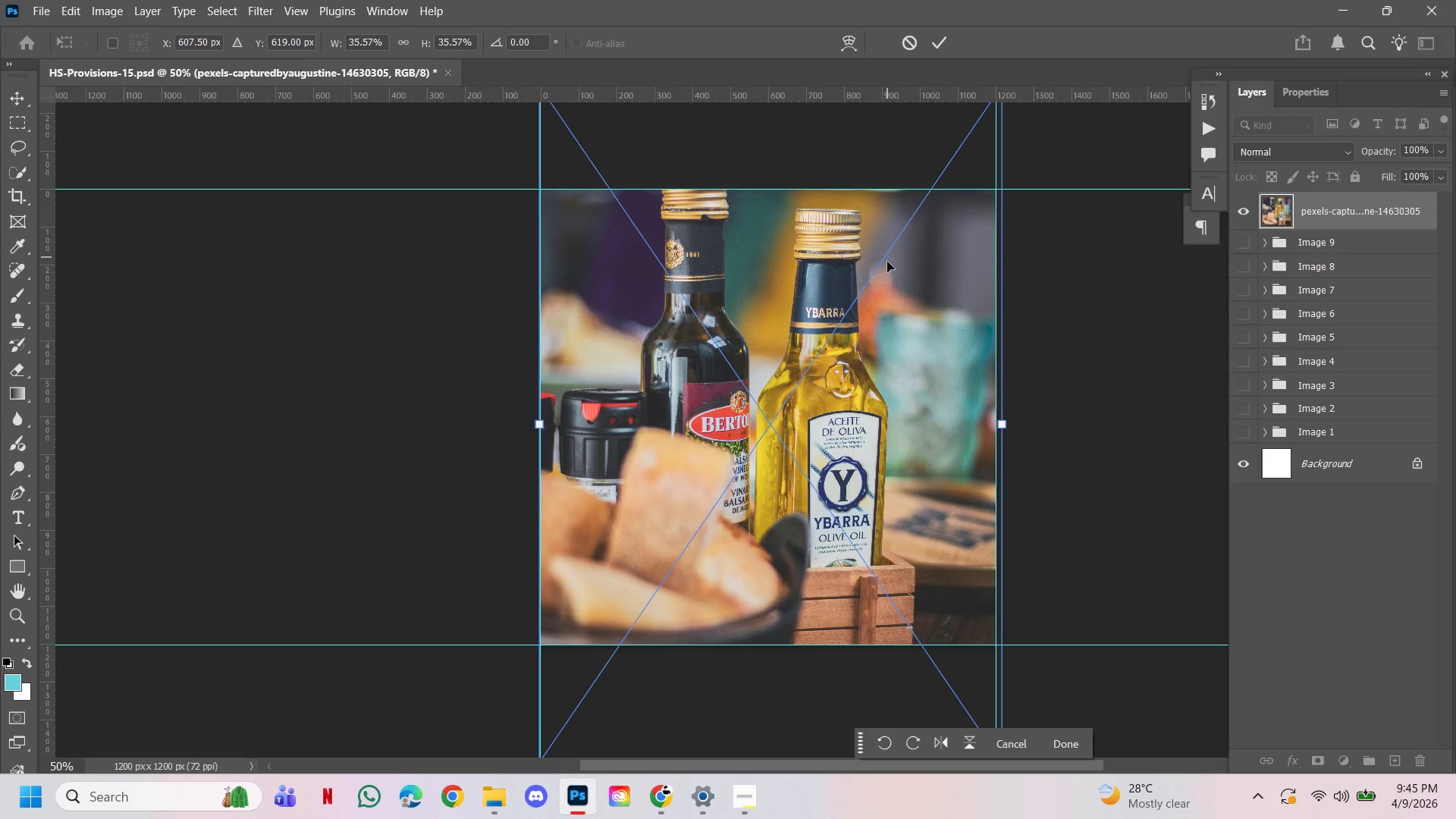 
hold_key(key=ArrowDown, duration=0.61)
 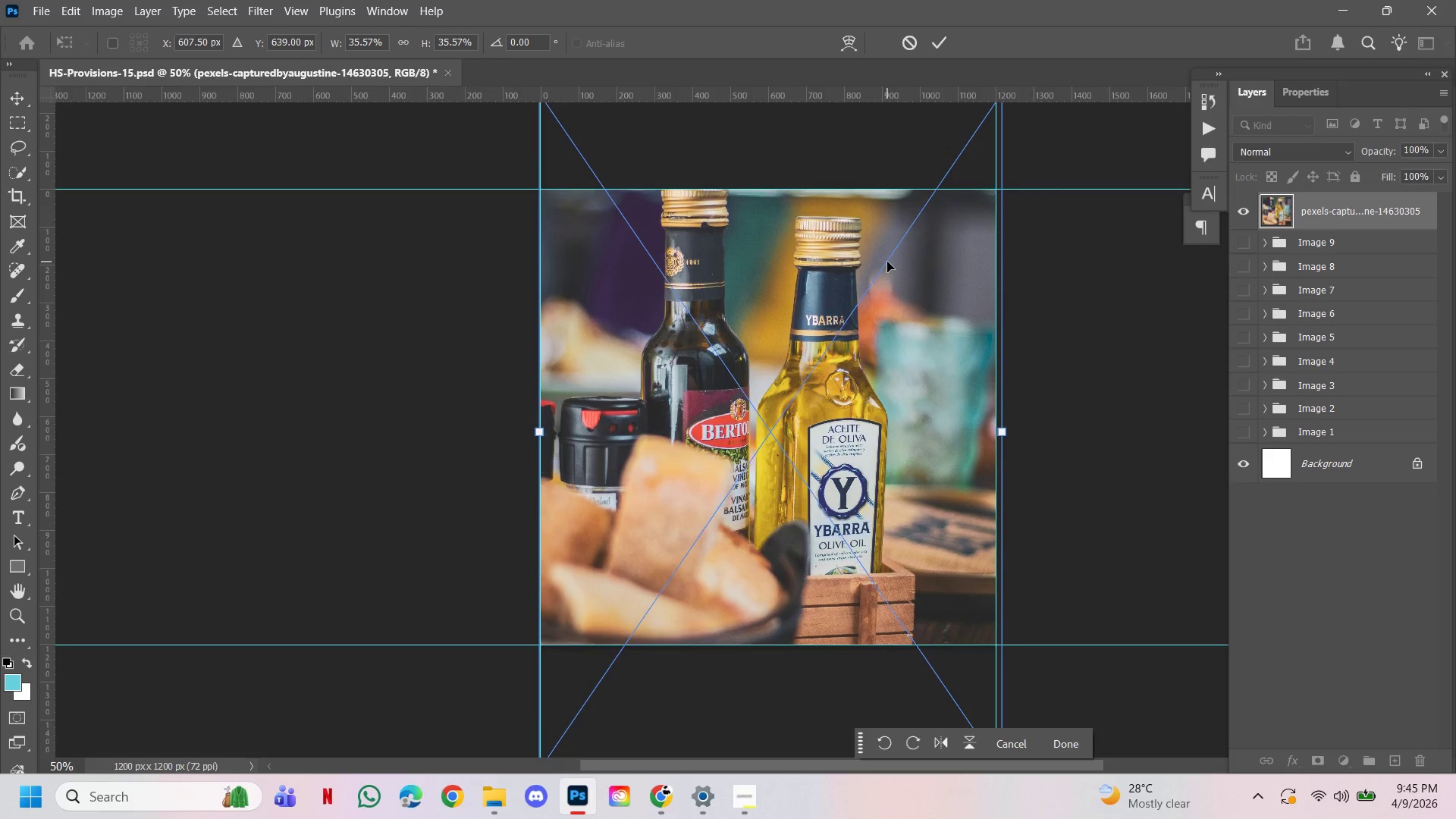 
key(Shift+ArrowDown)
 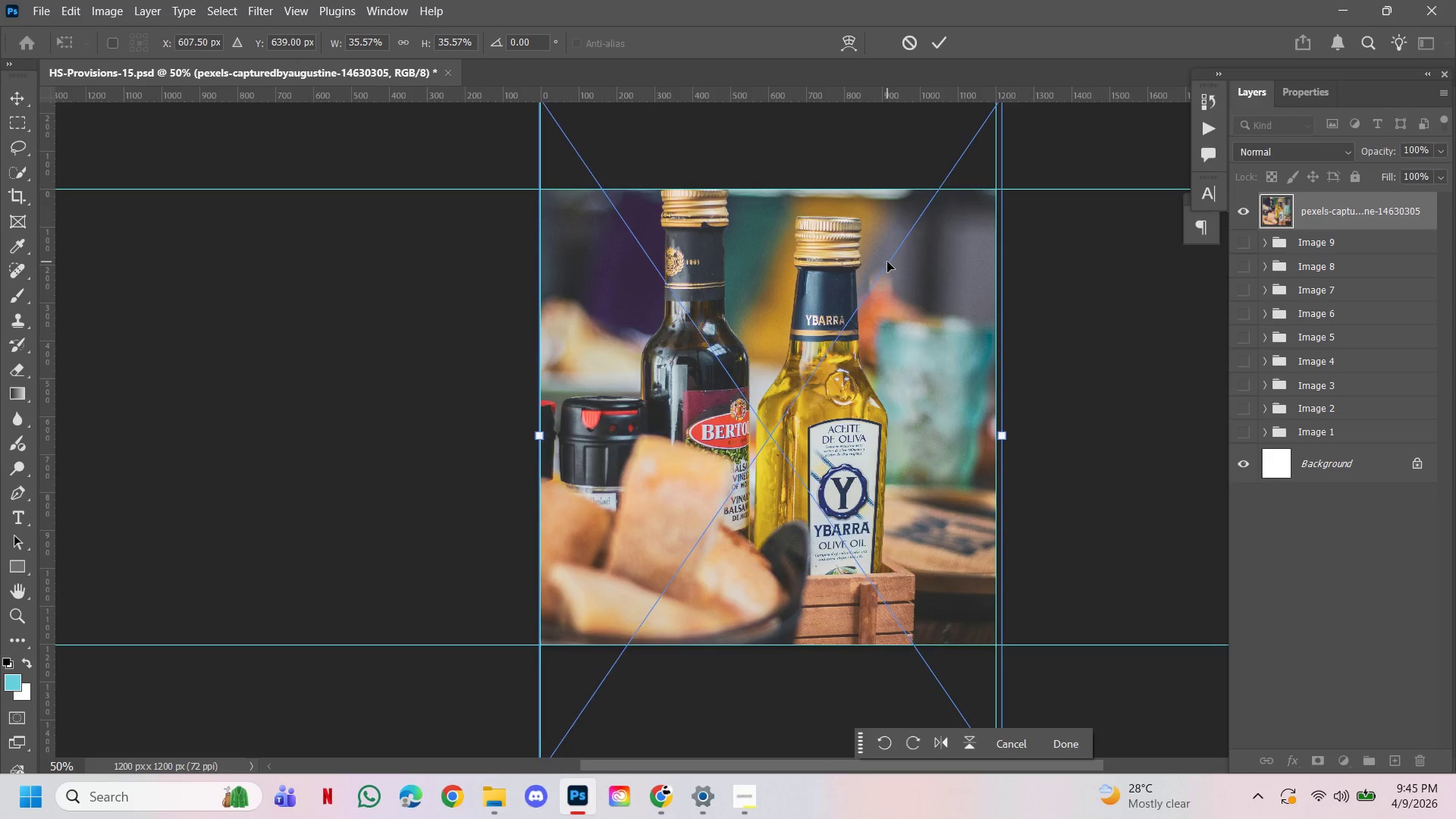 
key(Shift+ArrowDown)
 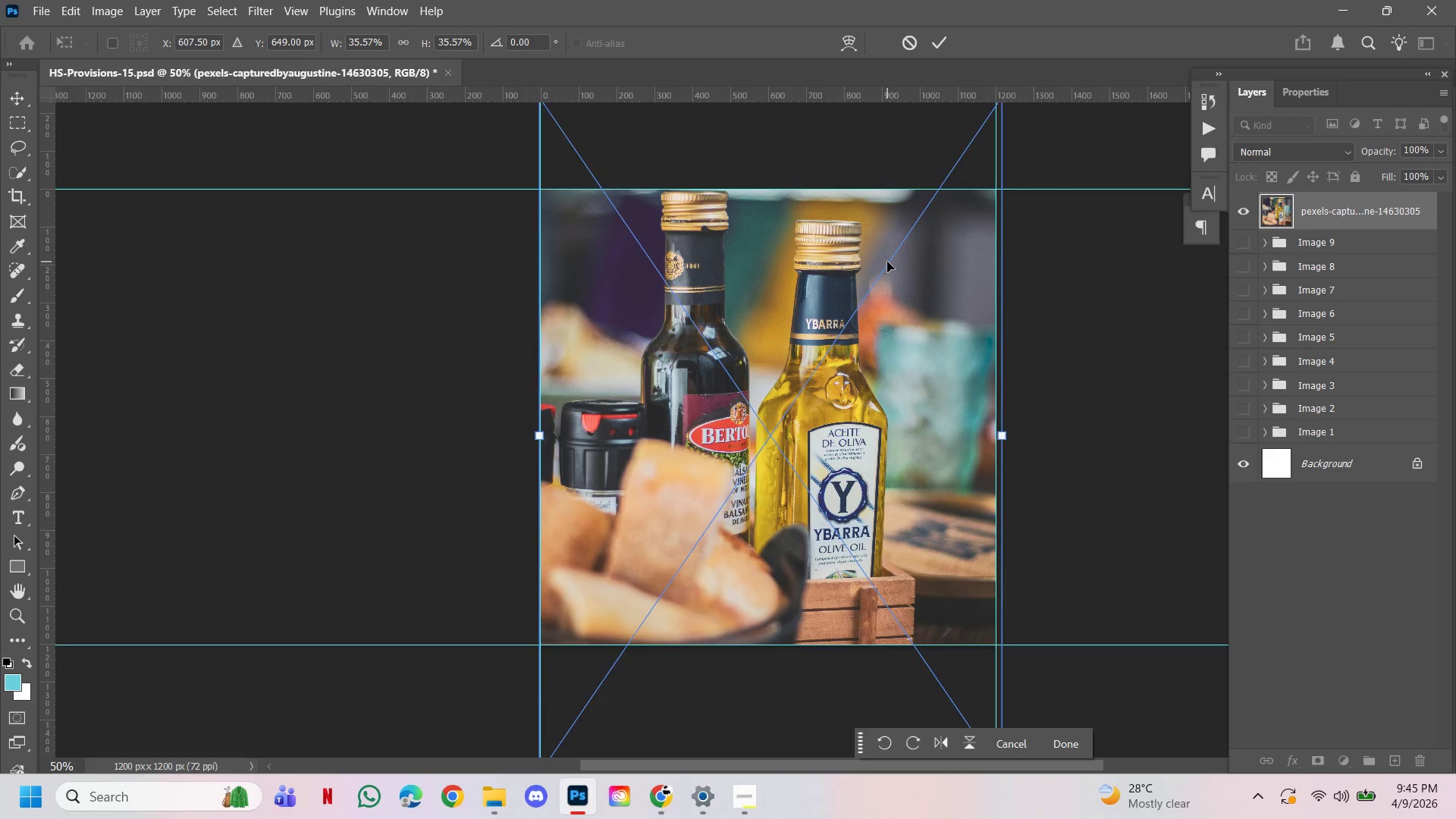 
key(Shift+ArrowDown)
 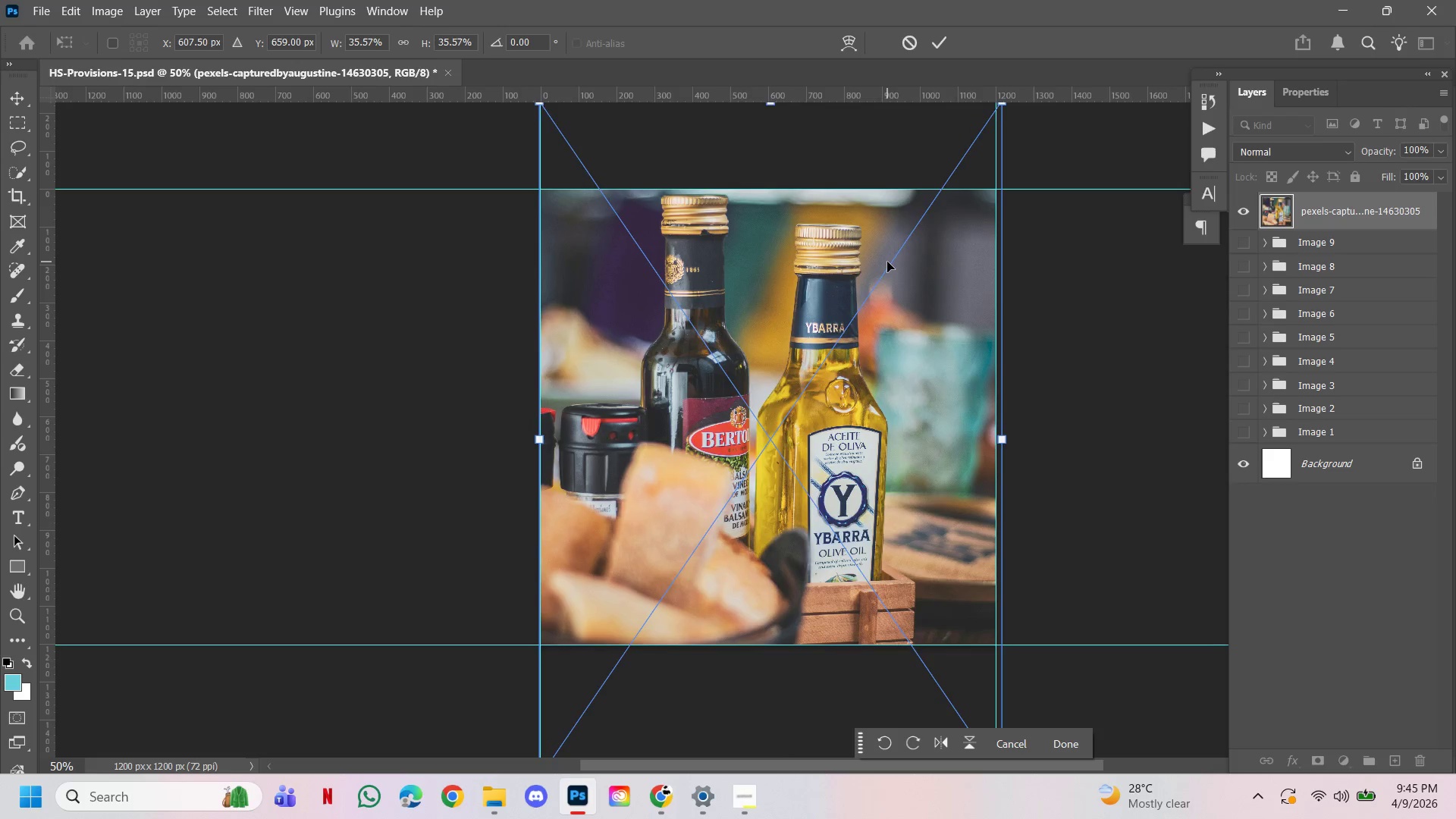 
key(Shift+ArrowDown)
 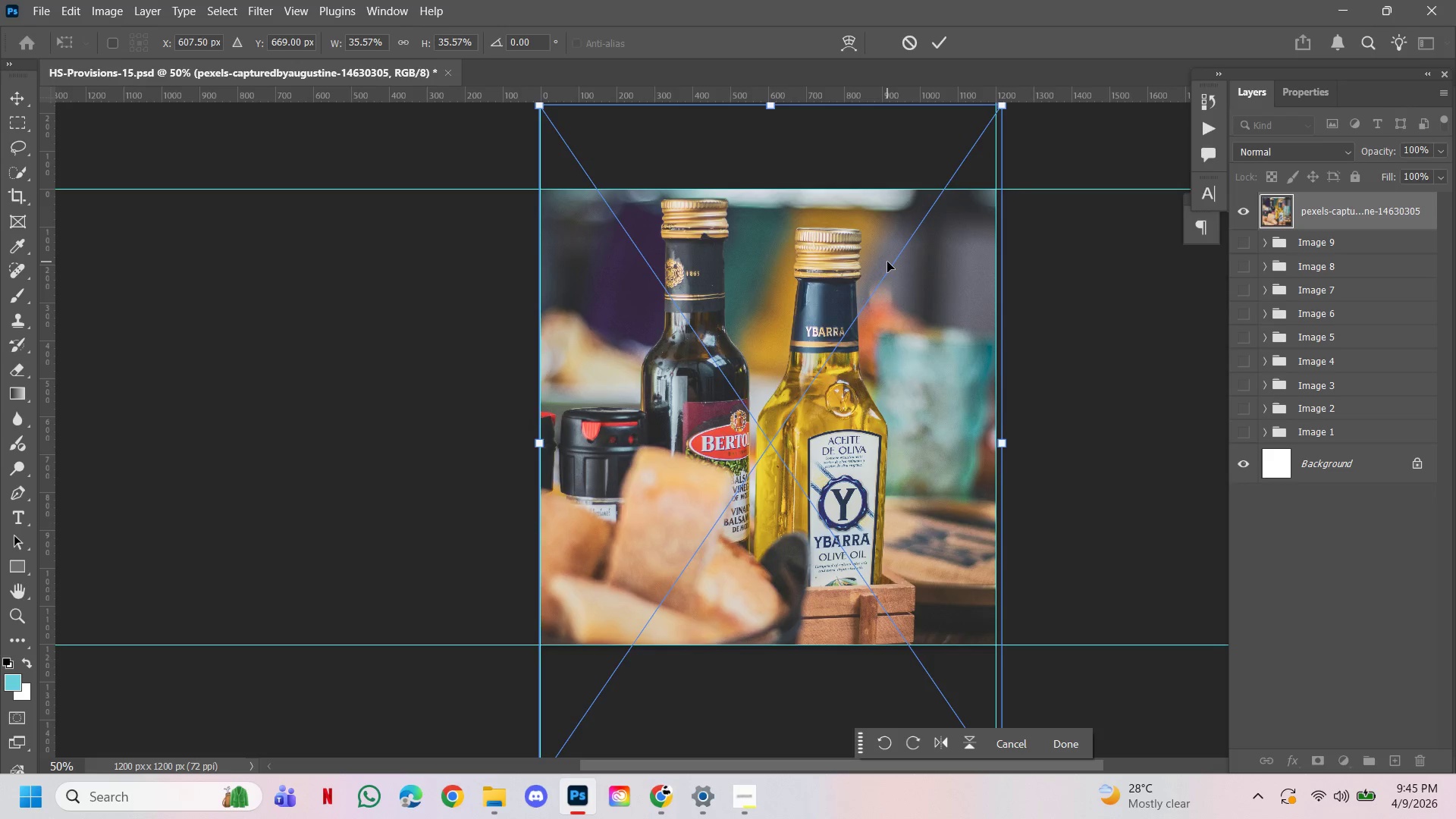 
key(Shift+ArrowDown)
 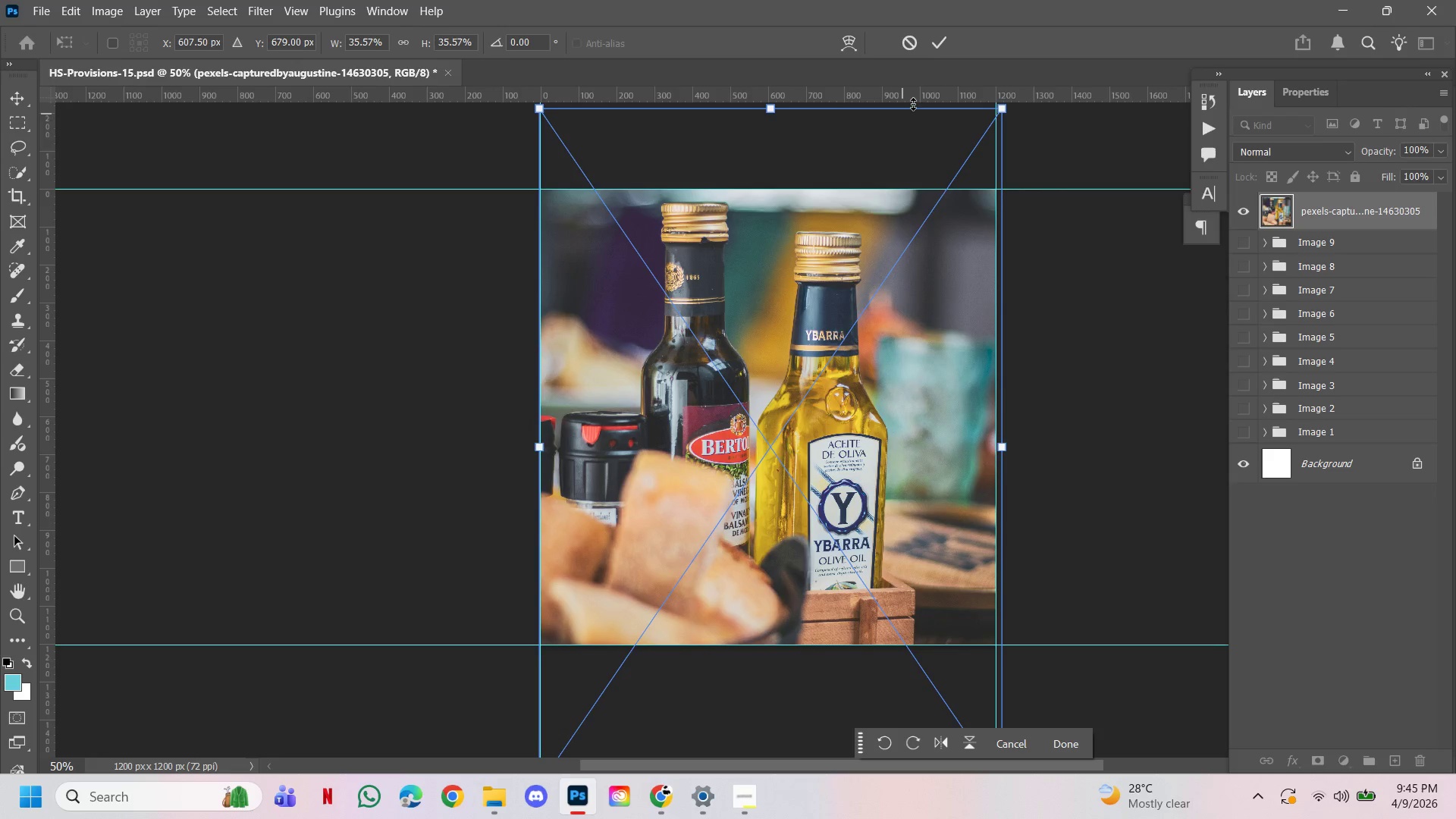 
left_click([934, 51])
 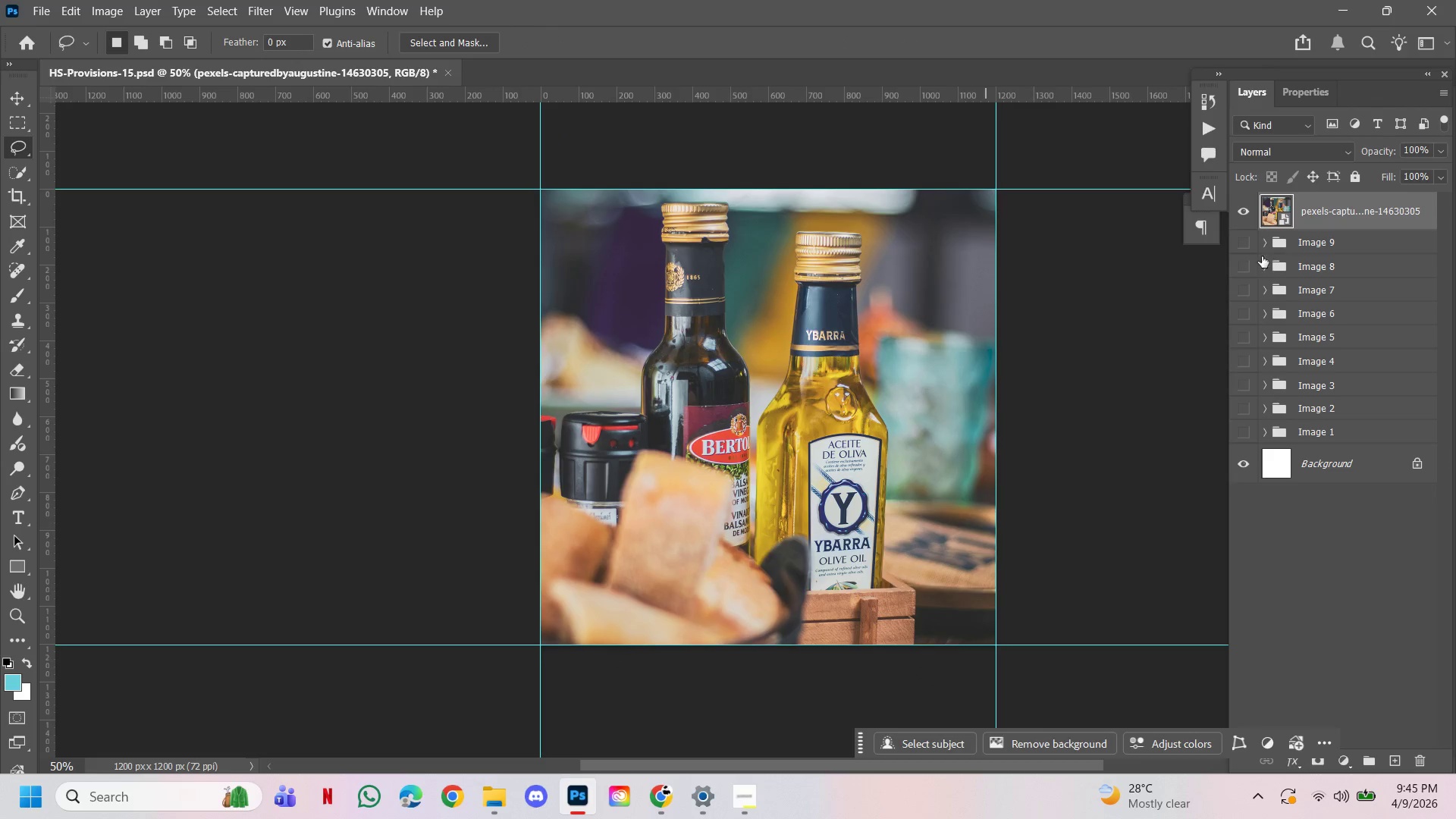 
left_click([1266, 243])
 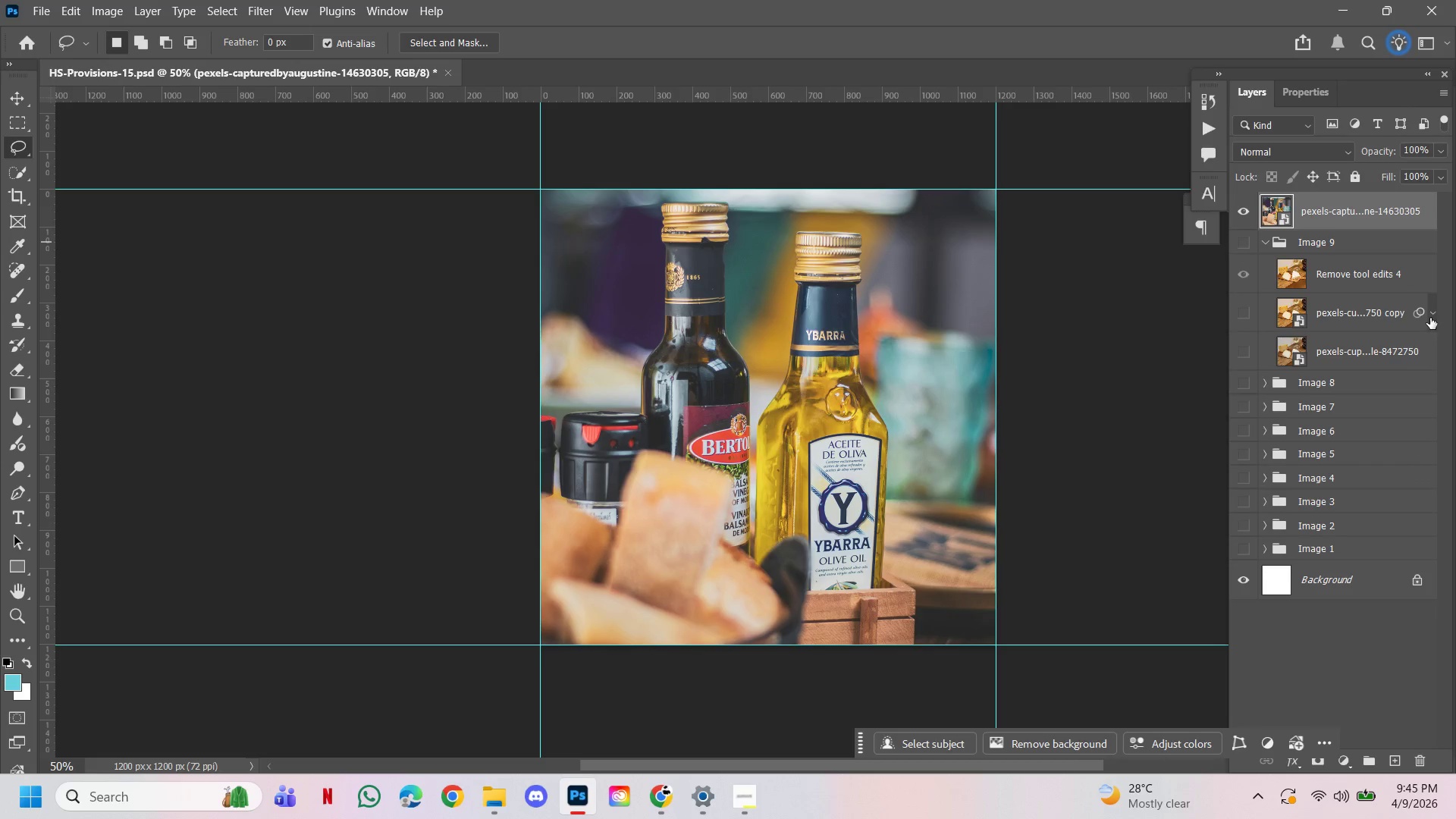 
double_click([1429, 314])
 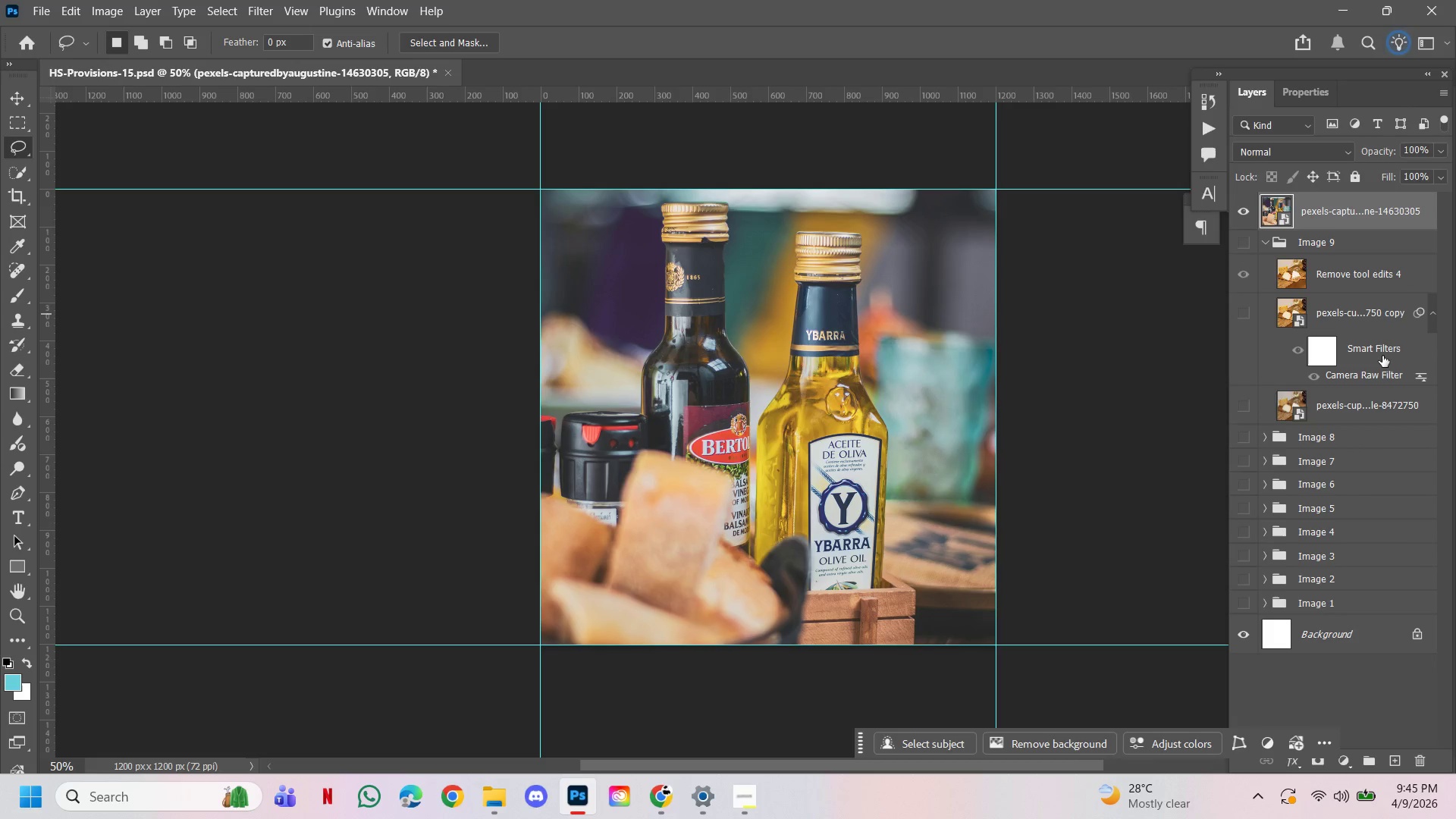 
hold_key(key=AltLeft, duration=2.89)
left_click_drag(start_coordinate=[1373, 350], to_coordinate=[1367, 343])
 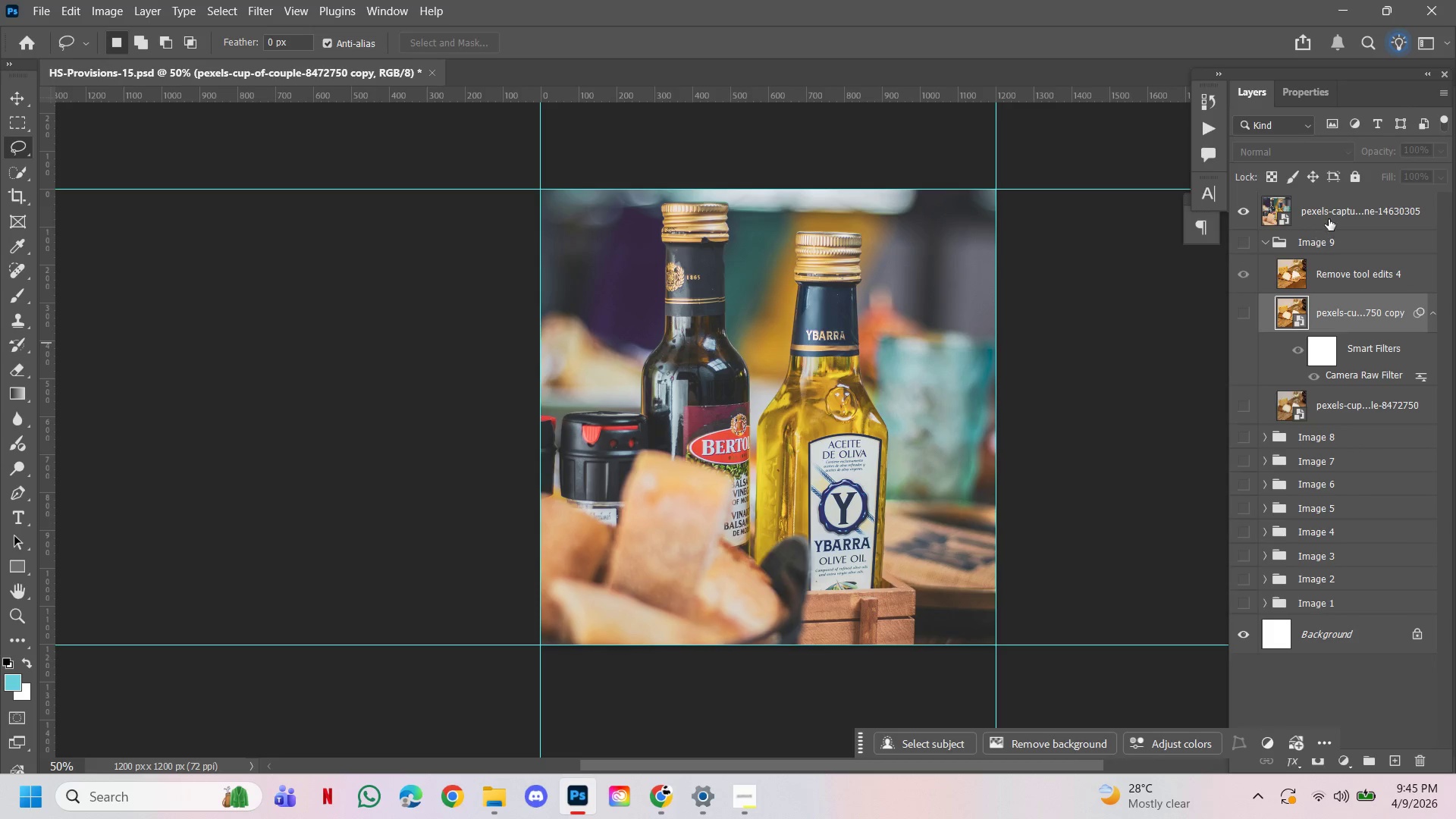 
left_click([1335, 212])
 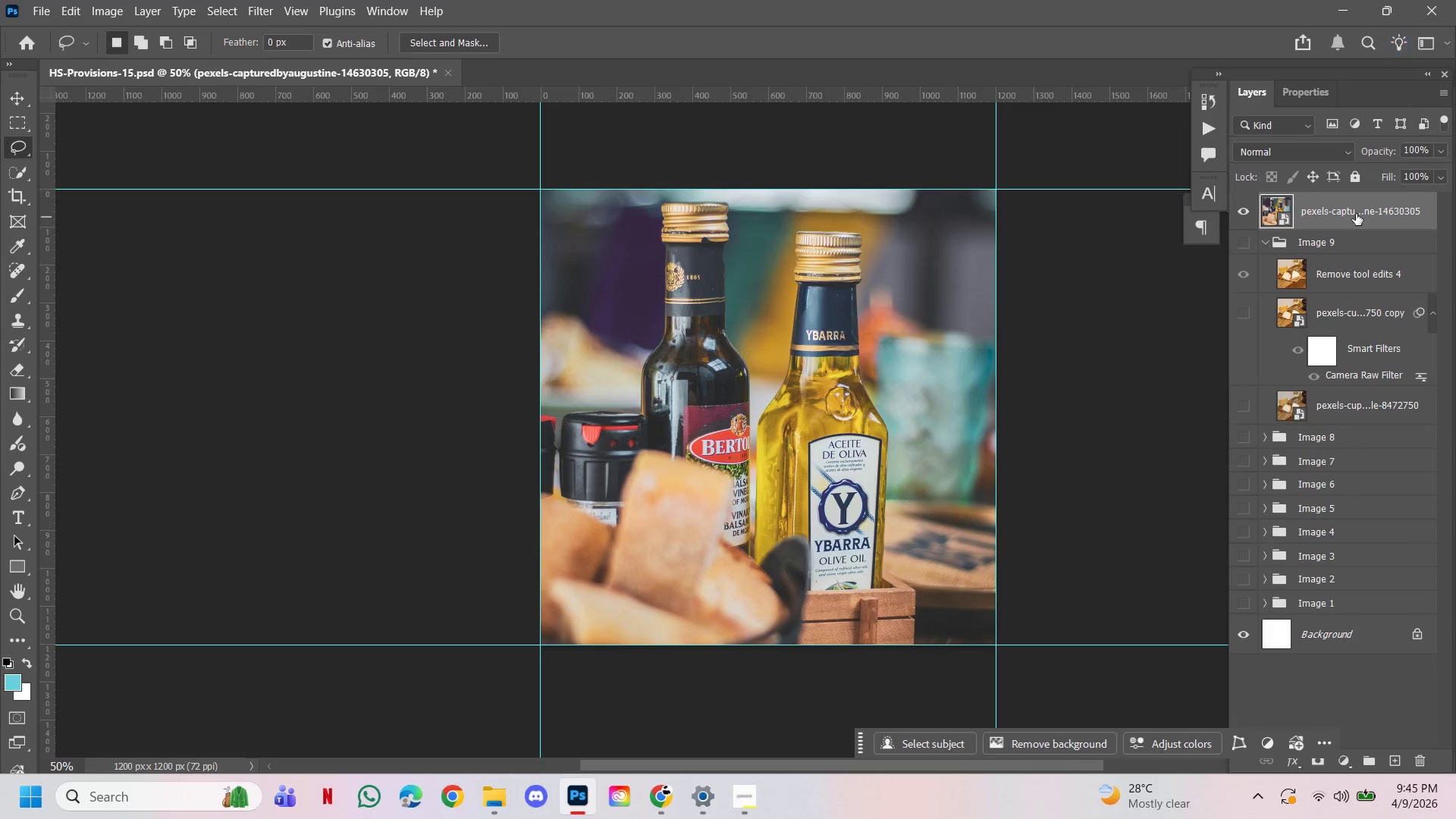 
hold_key(key=AltLeft, duration=0.8)
left_click_drag(start_coordinate=[1356, 214], to_coordinate=[1349, 197])
 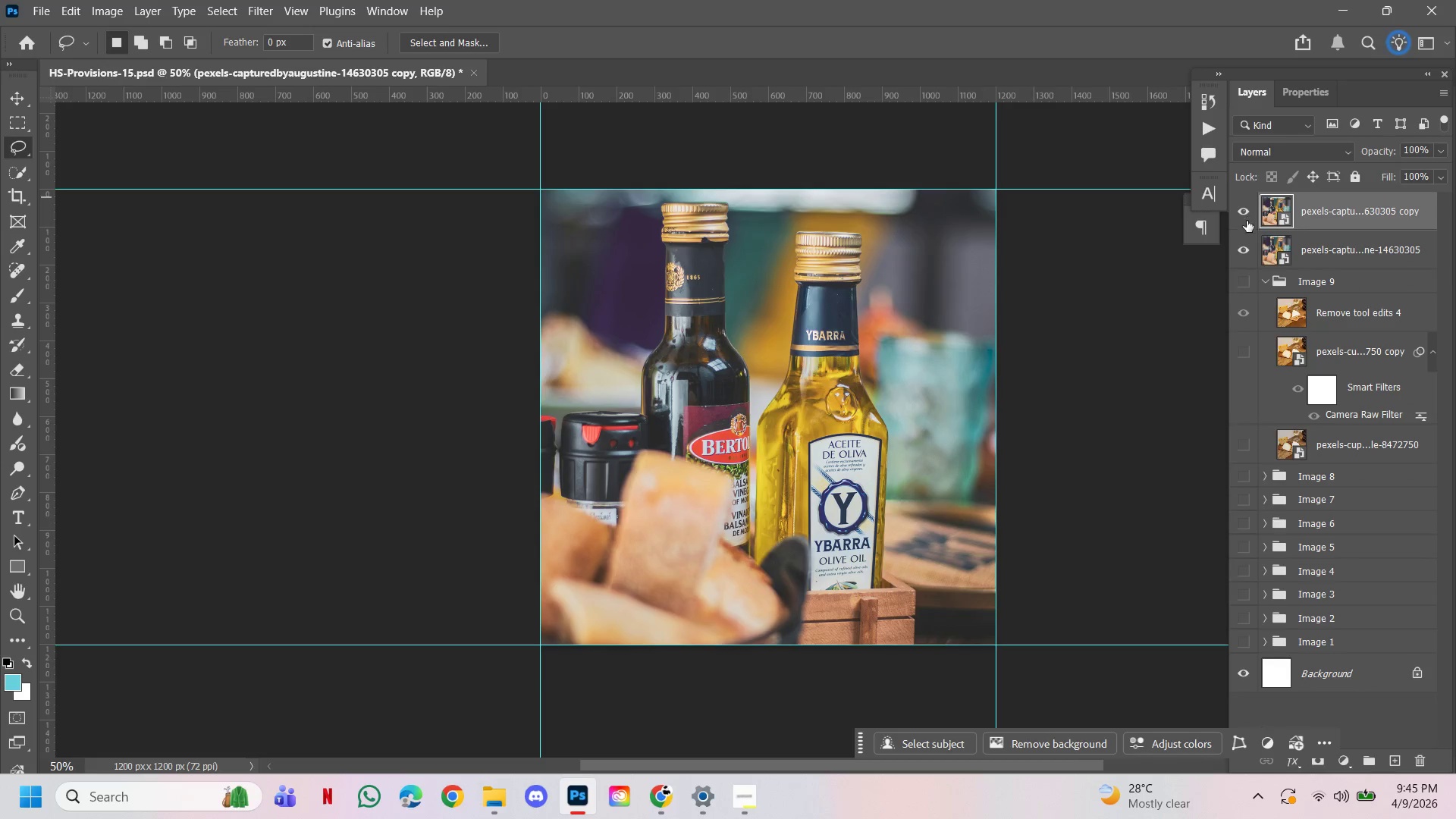 
left_click([1245, 247])
 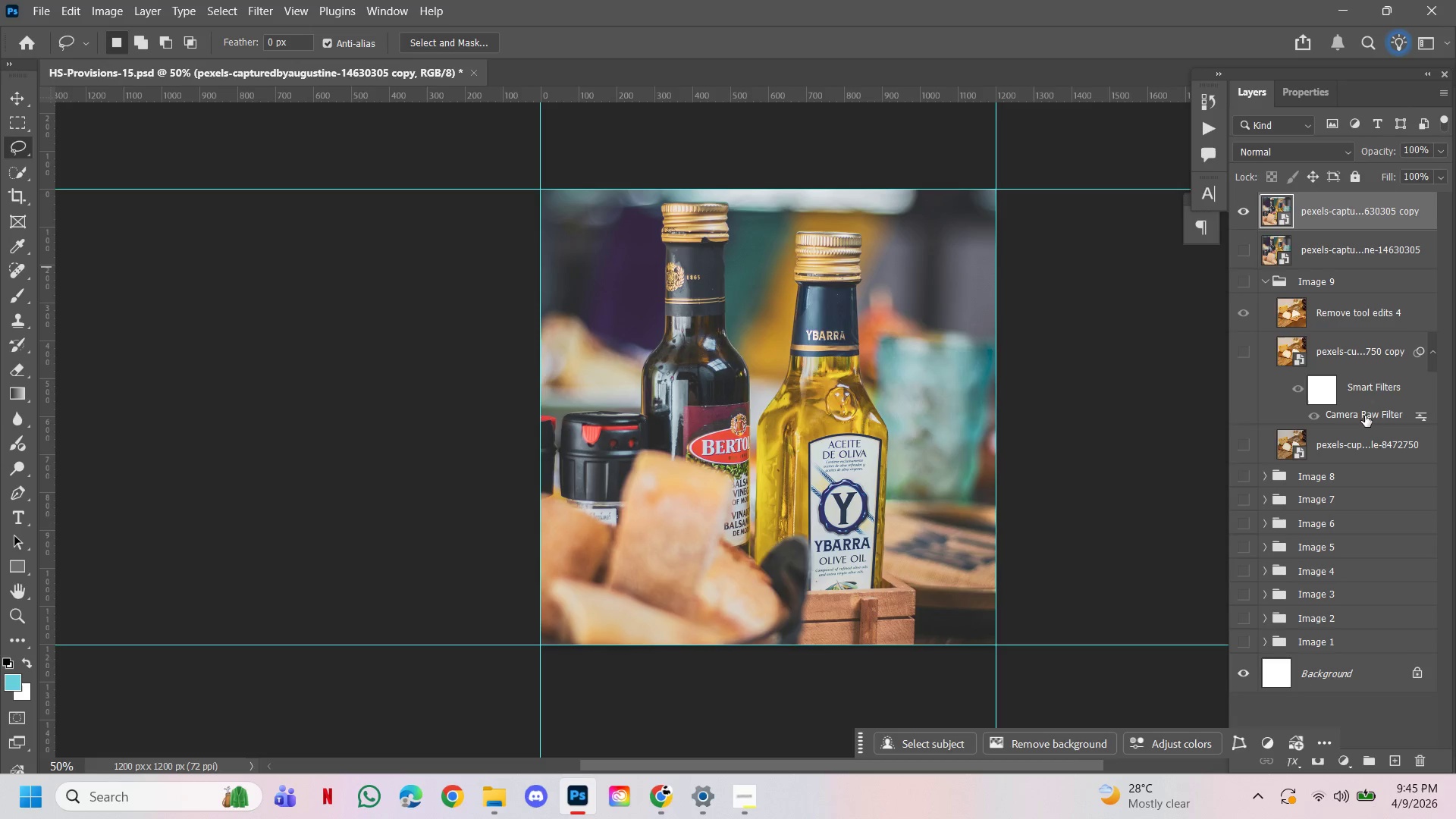 
hold_key(key=AltLeft, duration=2.64)
left_click_drag(start_coordinate=[1367, 396], to_coordinate=[1351, 216])
 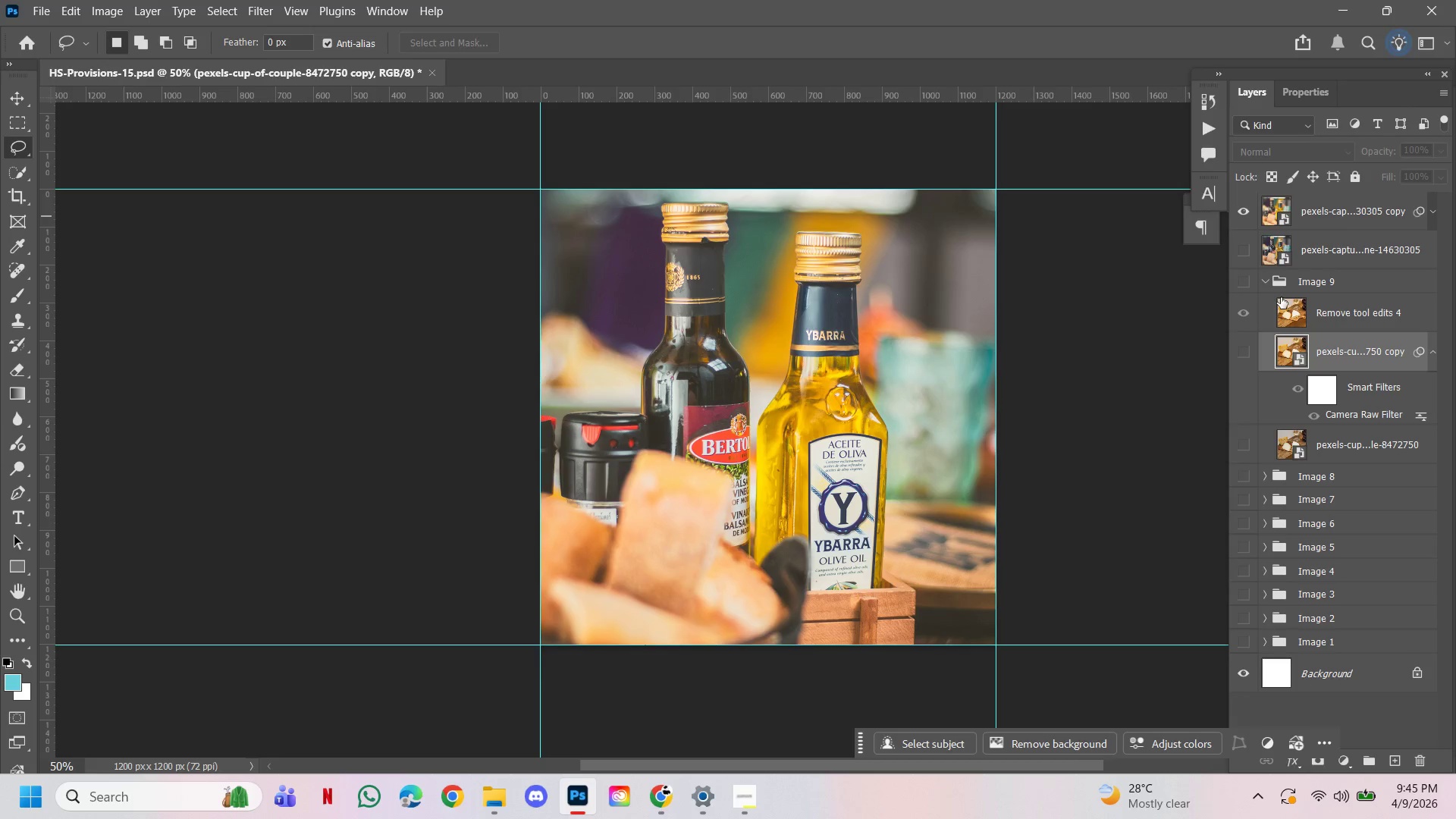 
left_click([1269, 281])
 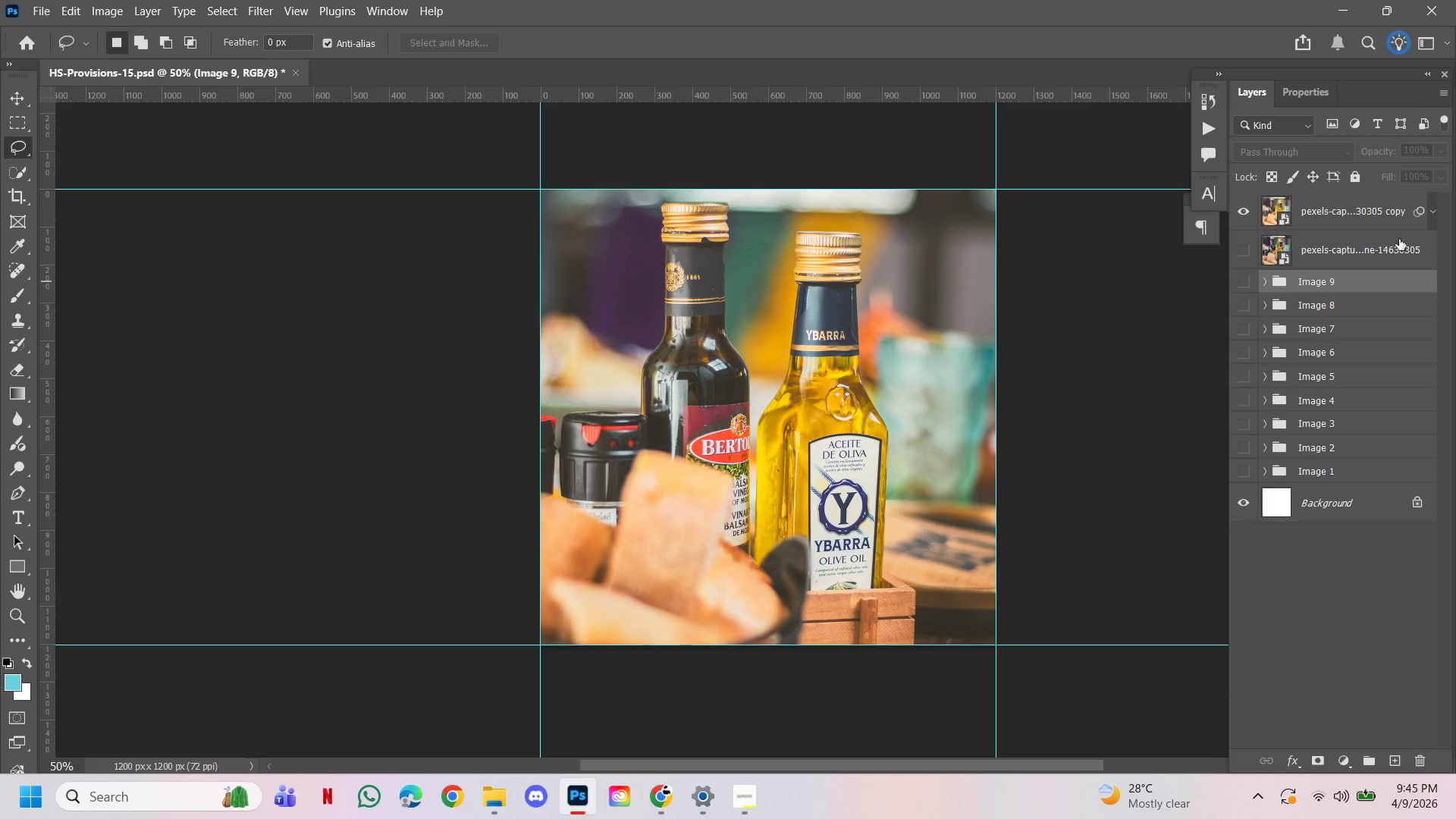 
left_click([1372, 213])
 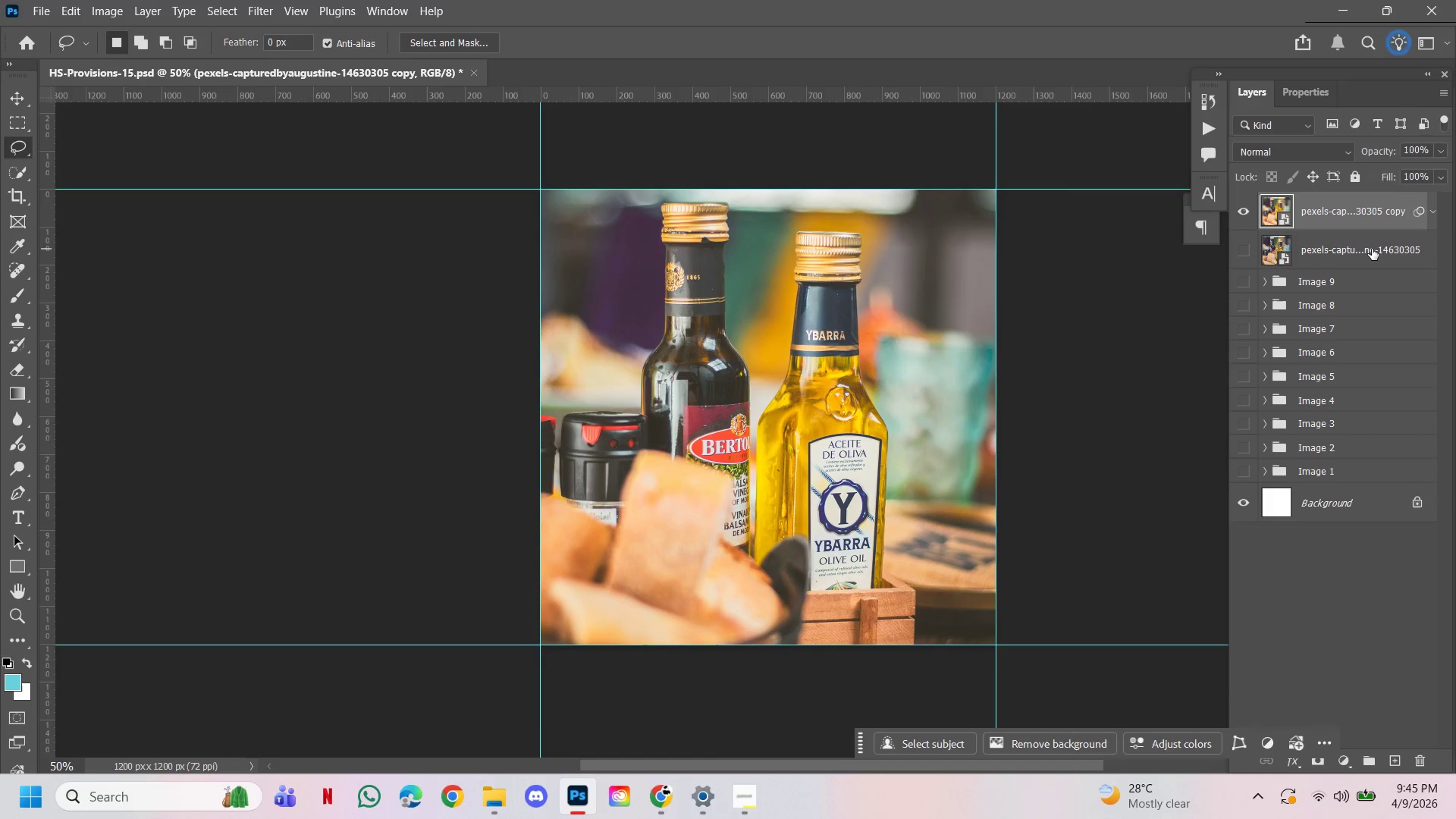 
hold_key(key=ControlLeft, duration=0.48)
double_click([1372, 249])
 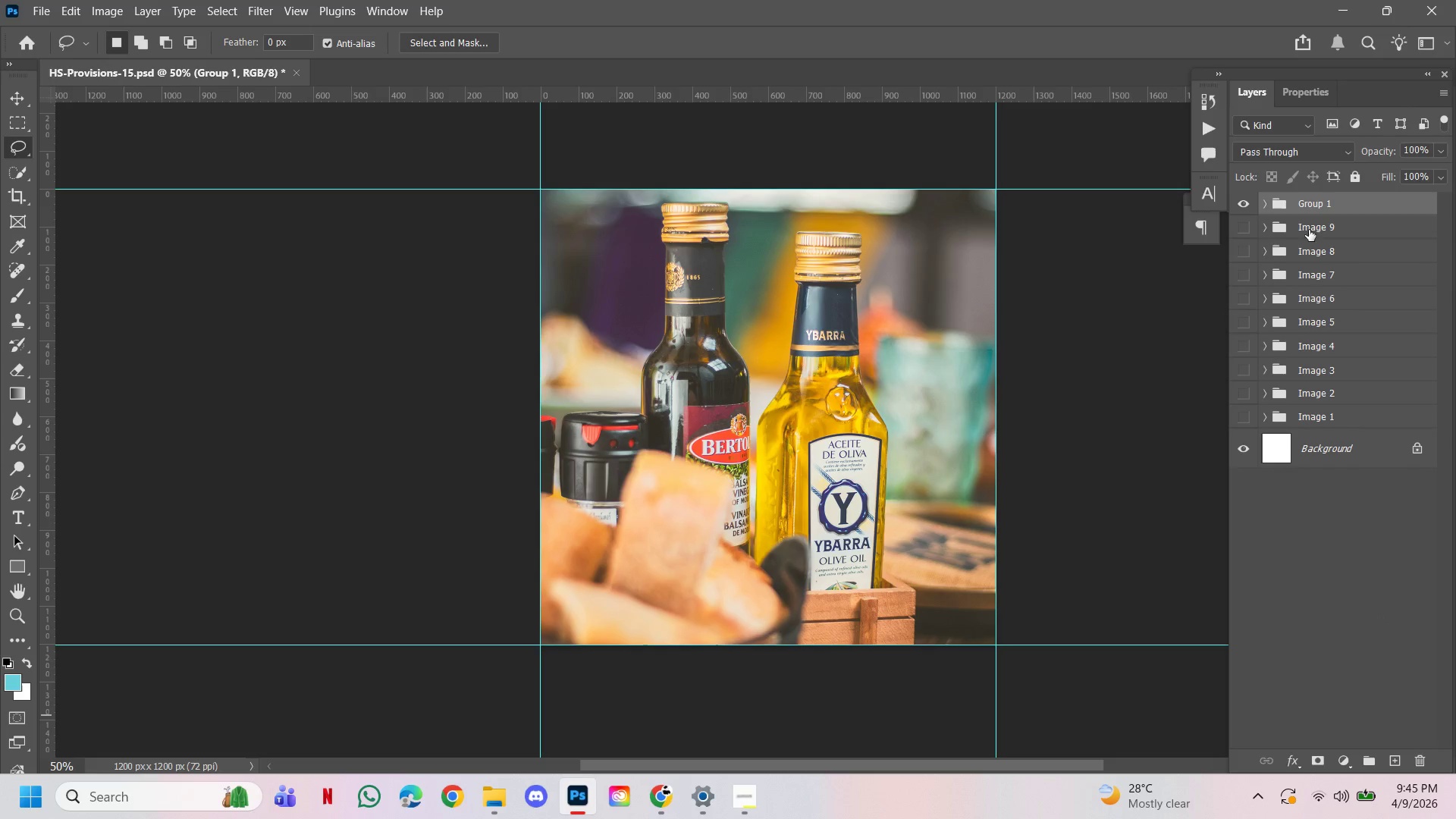 
double_click([1310, 205])
 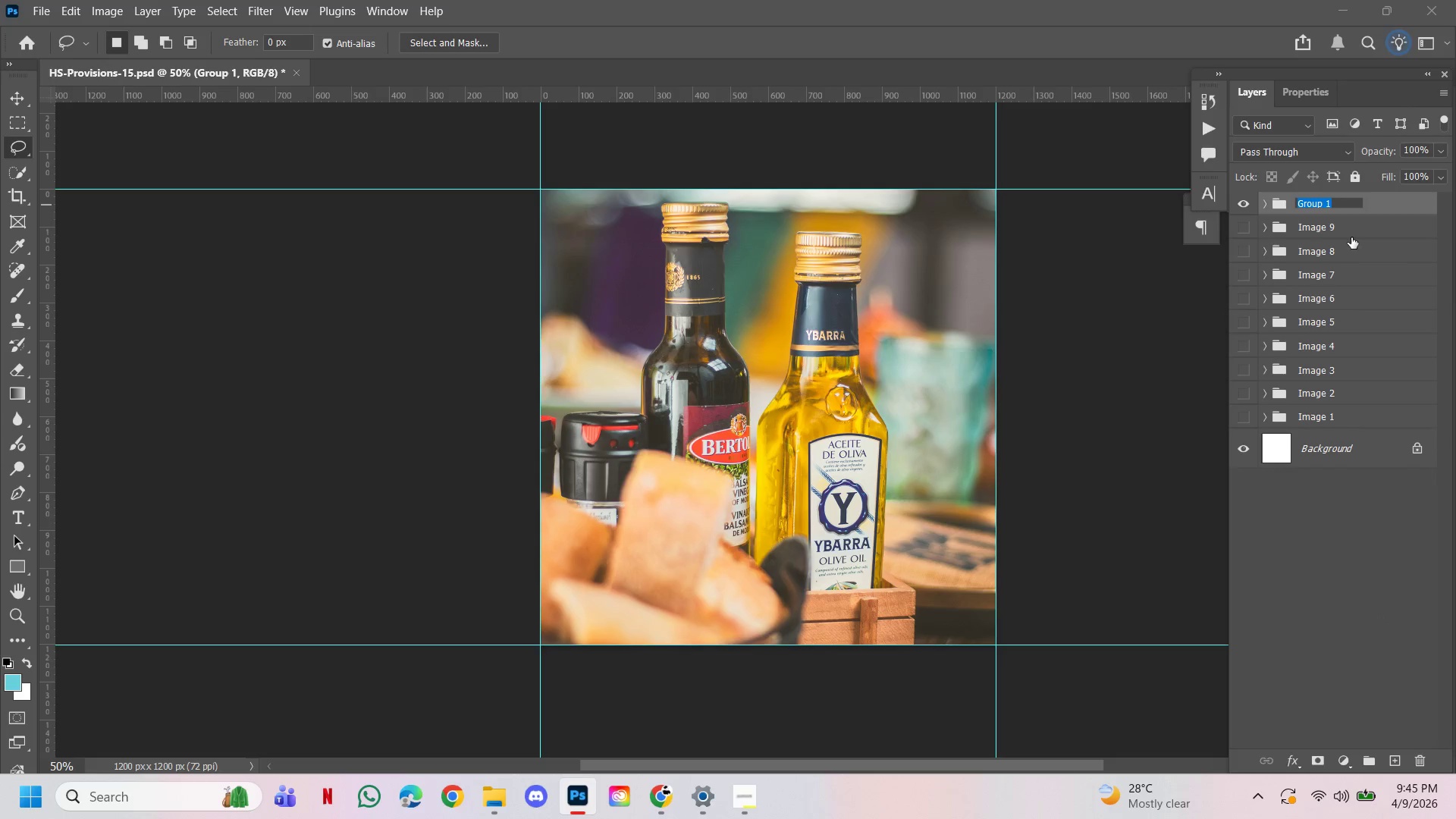 
type(Image 10)
 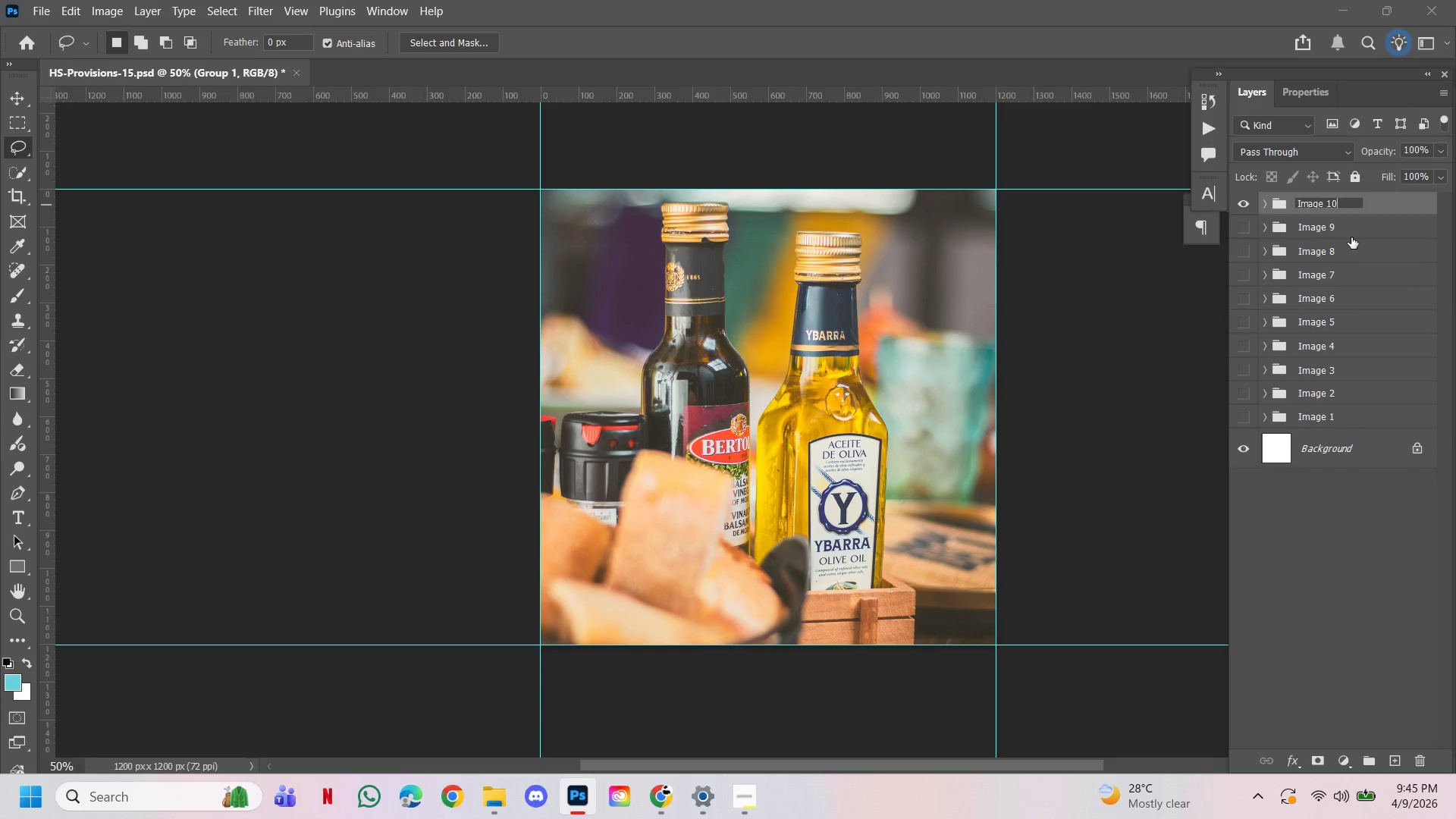 
key(Enter)
 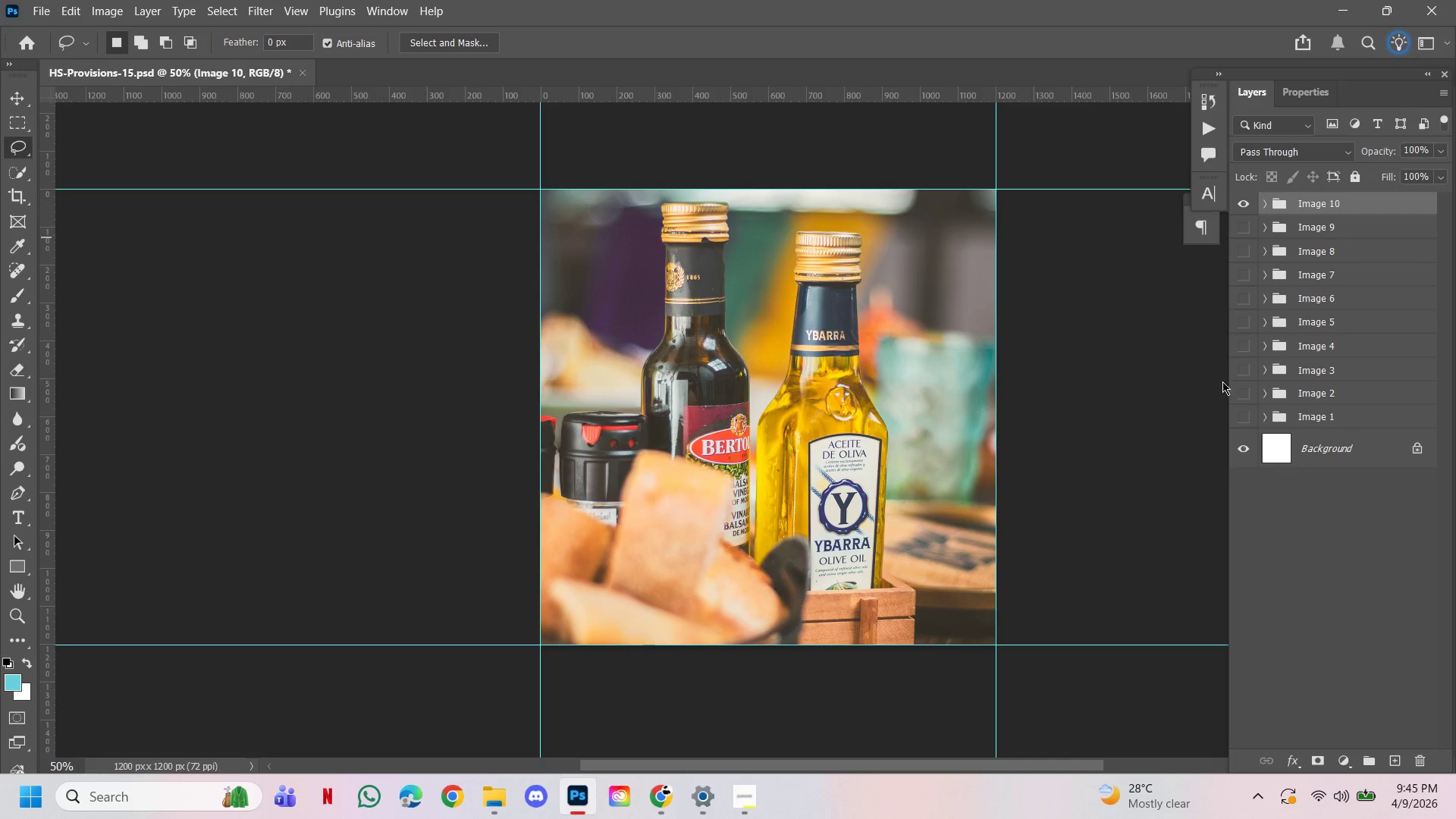 
key(Control+ControlLeft)
 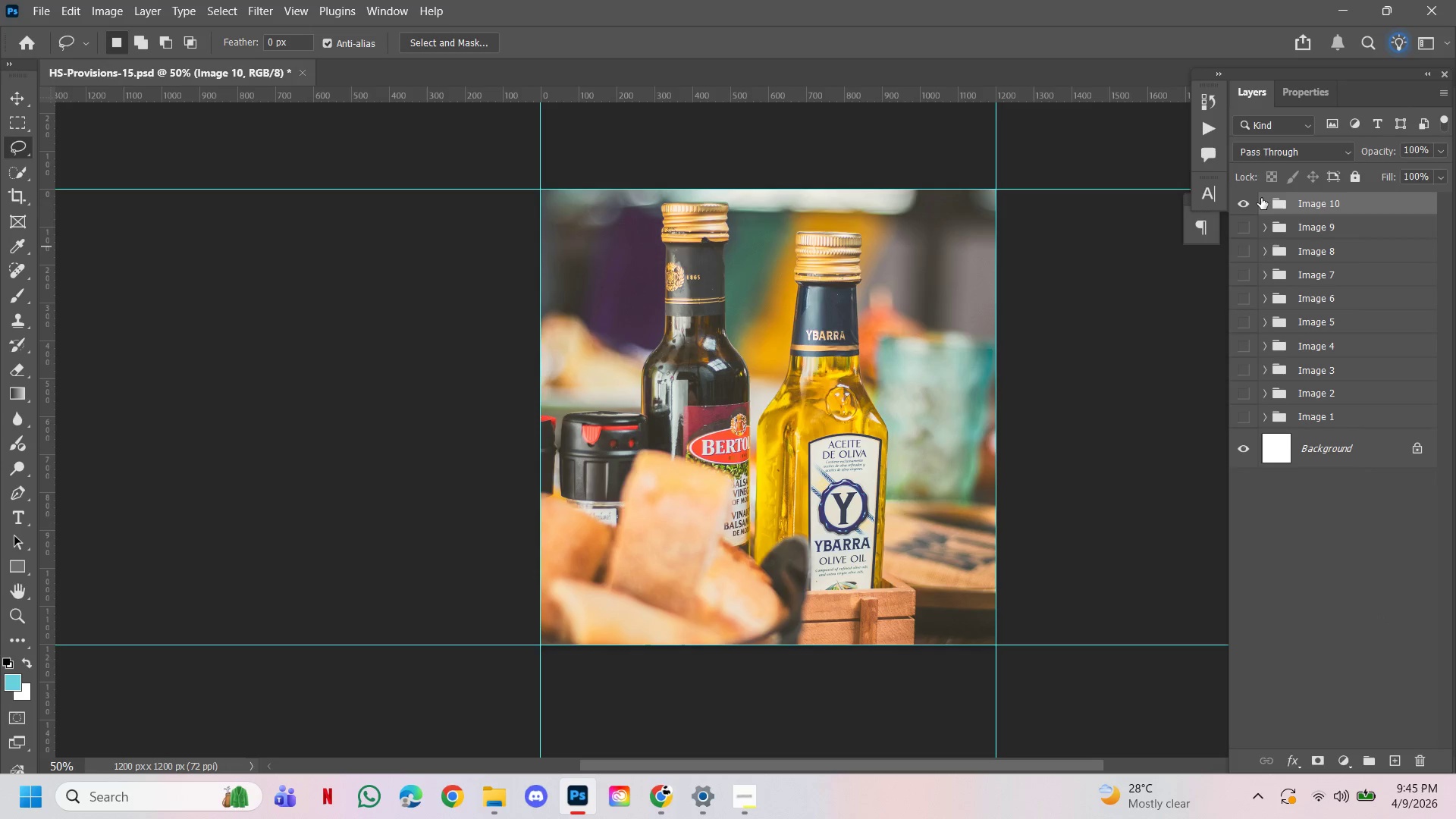 
left_click([1264, 199])
 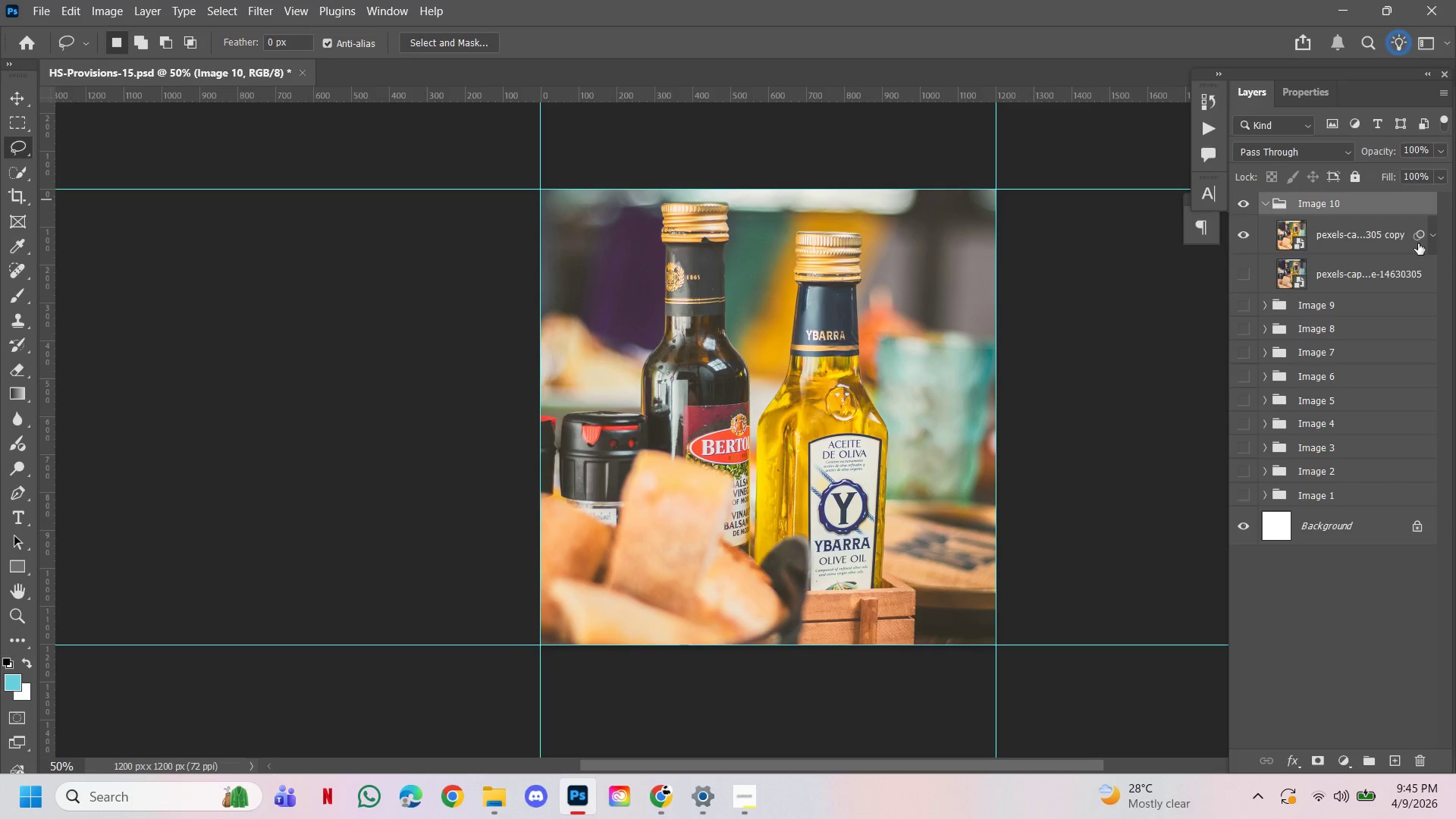 
left_click([1436, 241])
 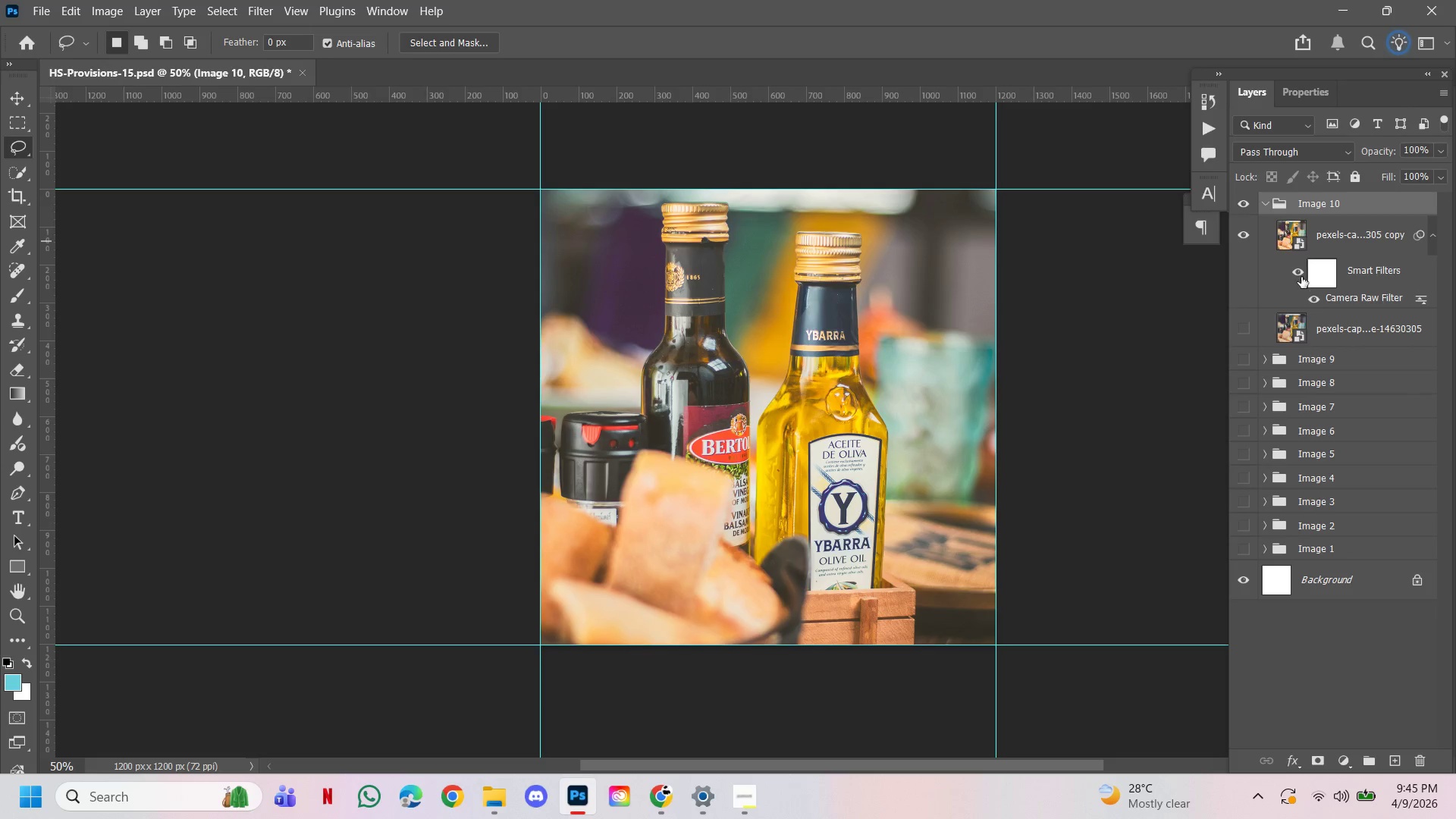 
left_click([1296, 270])
 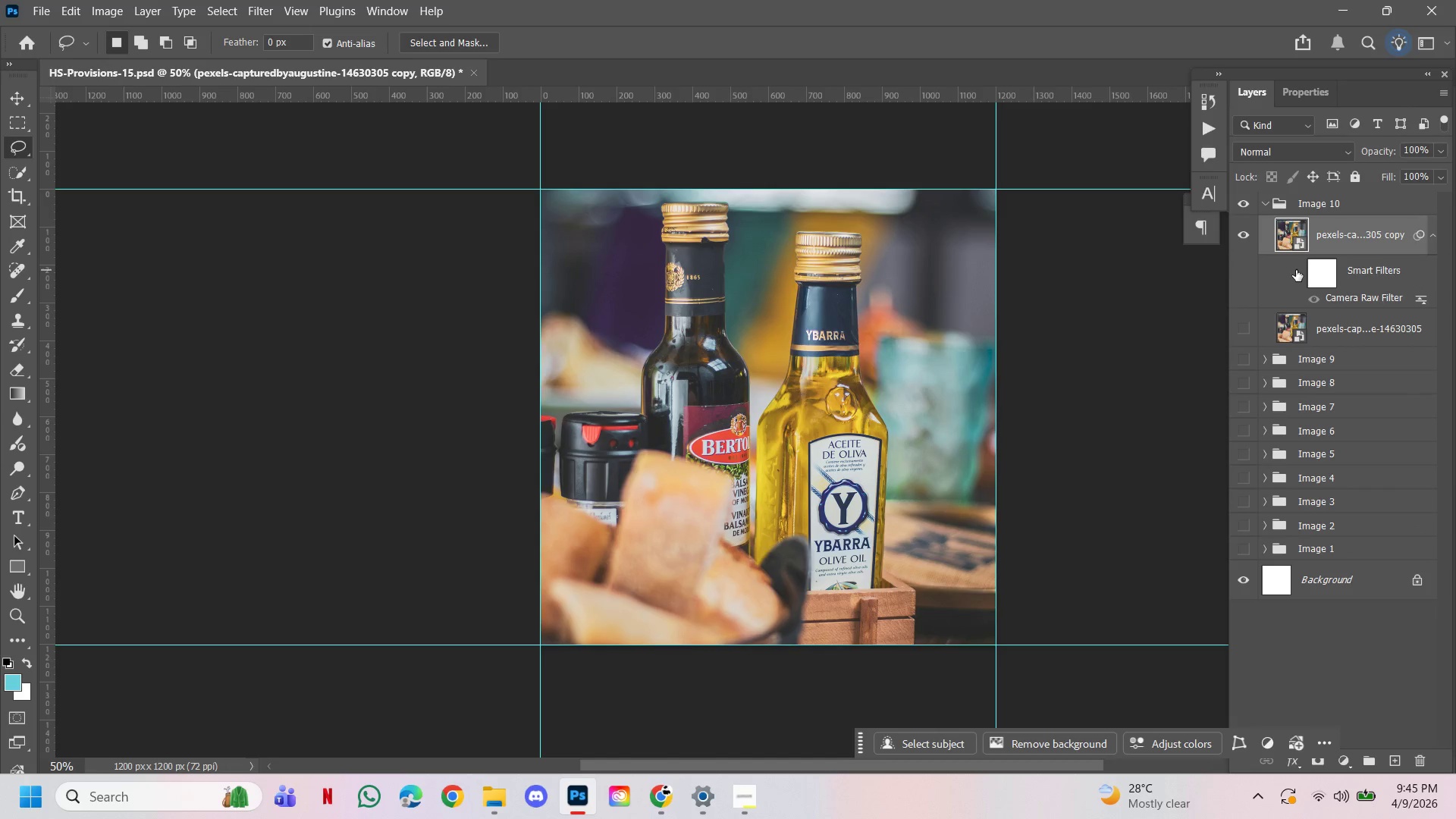 
left_click([1296, 270])
 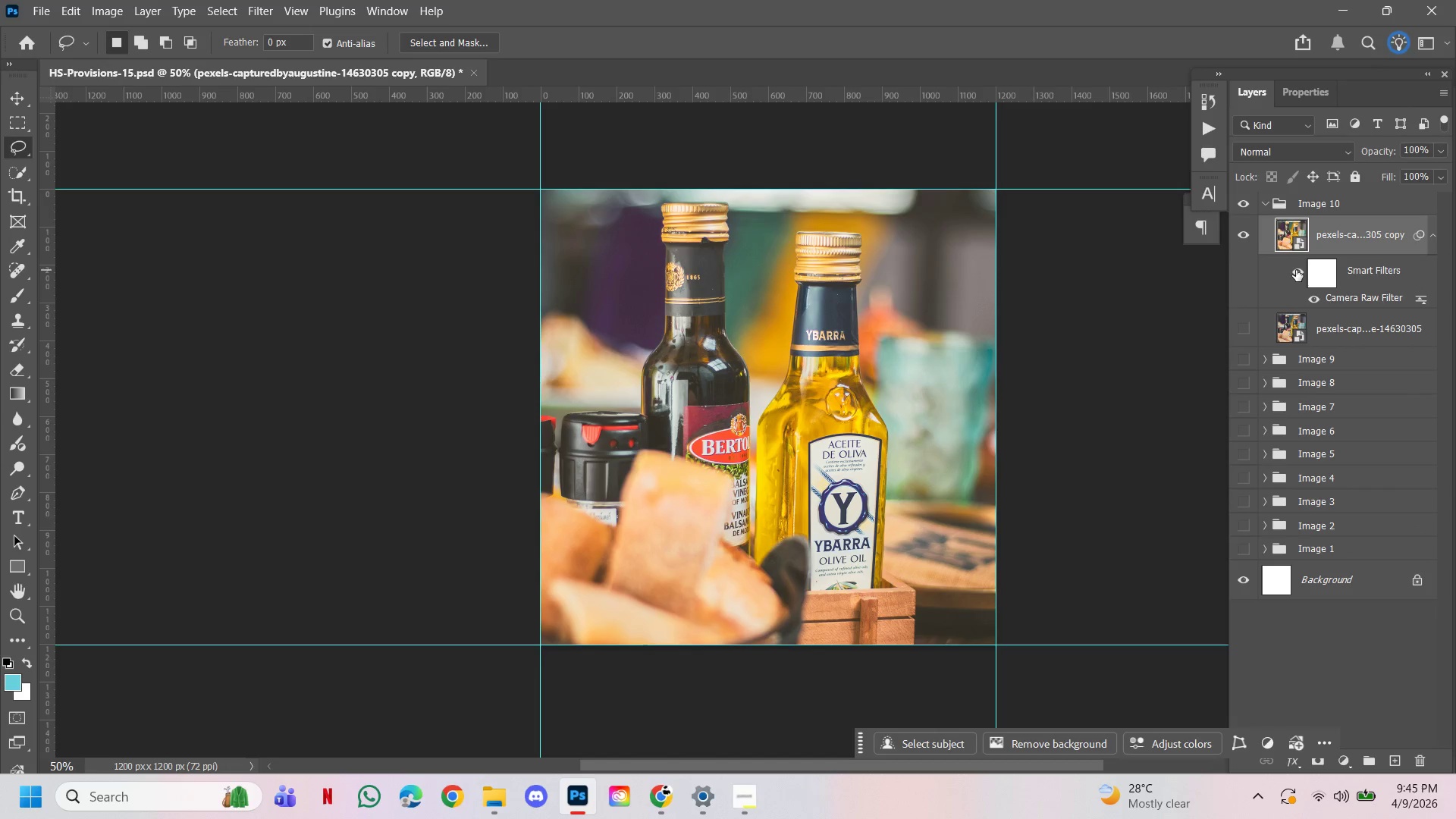 
left_click([1296, 270])
 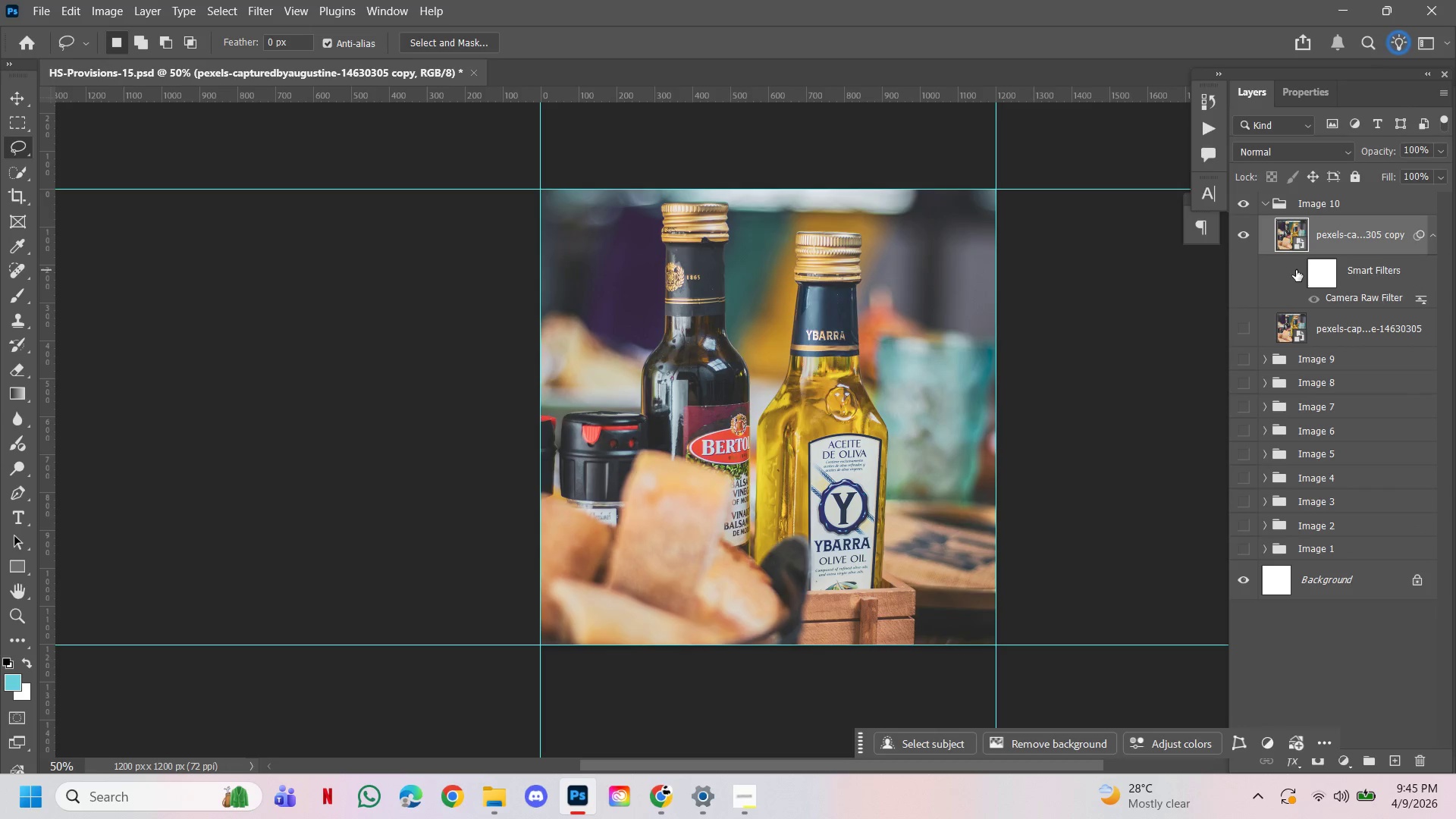 
double_click([1296, 270])
 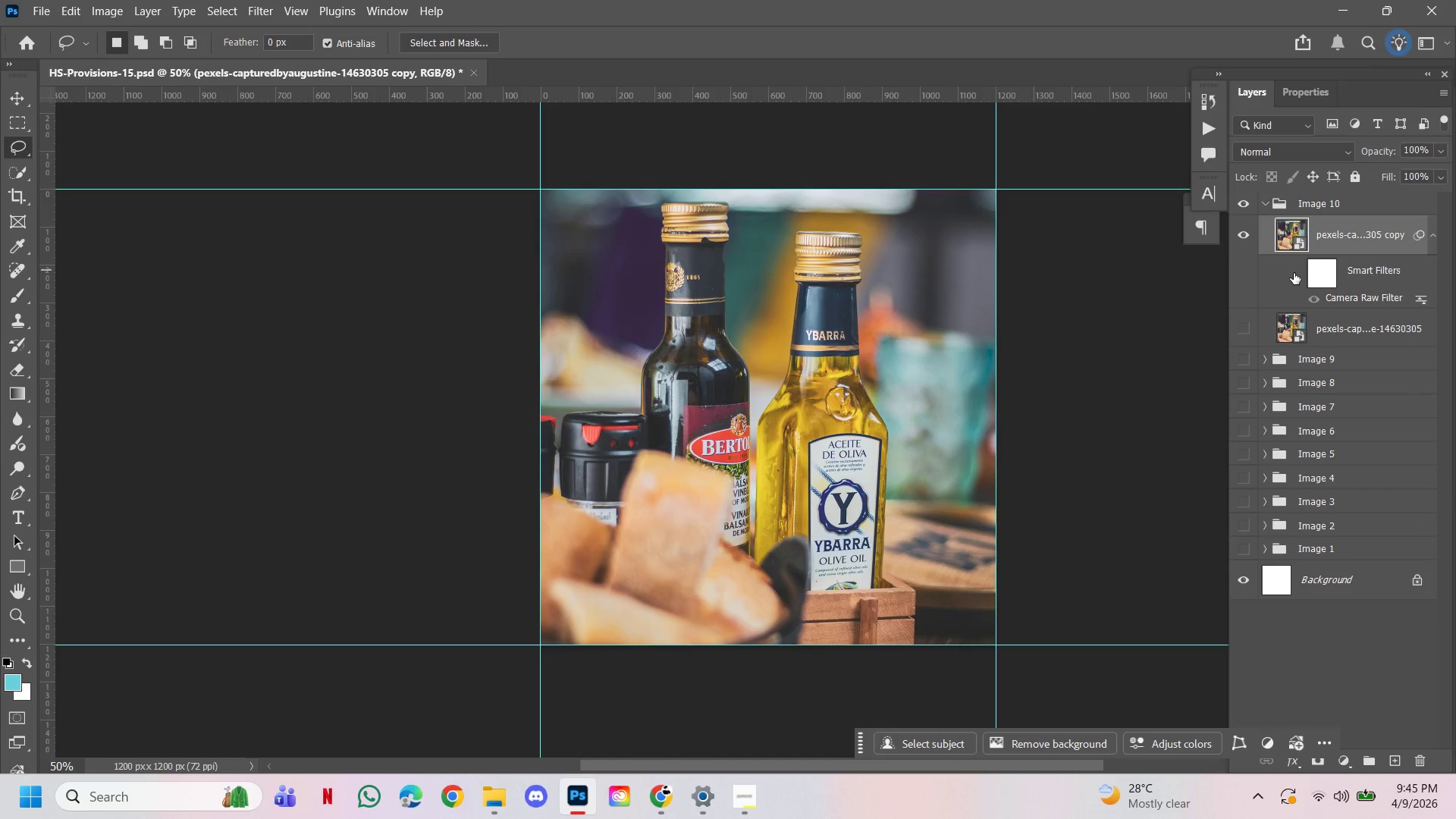 
left_click([1293, 273])
 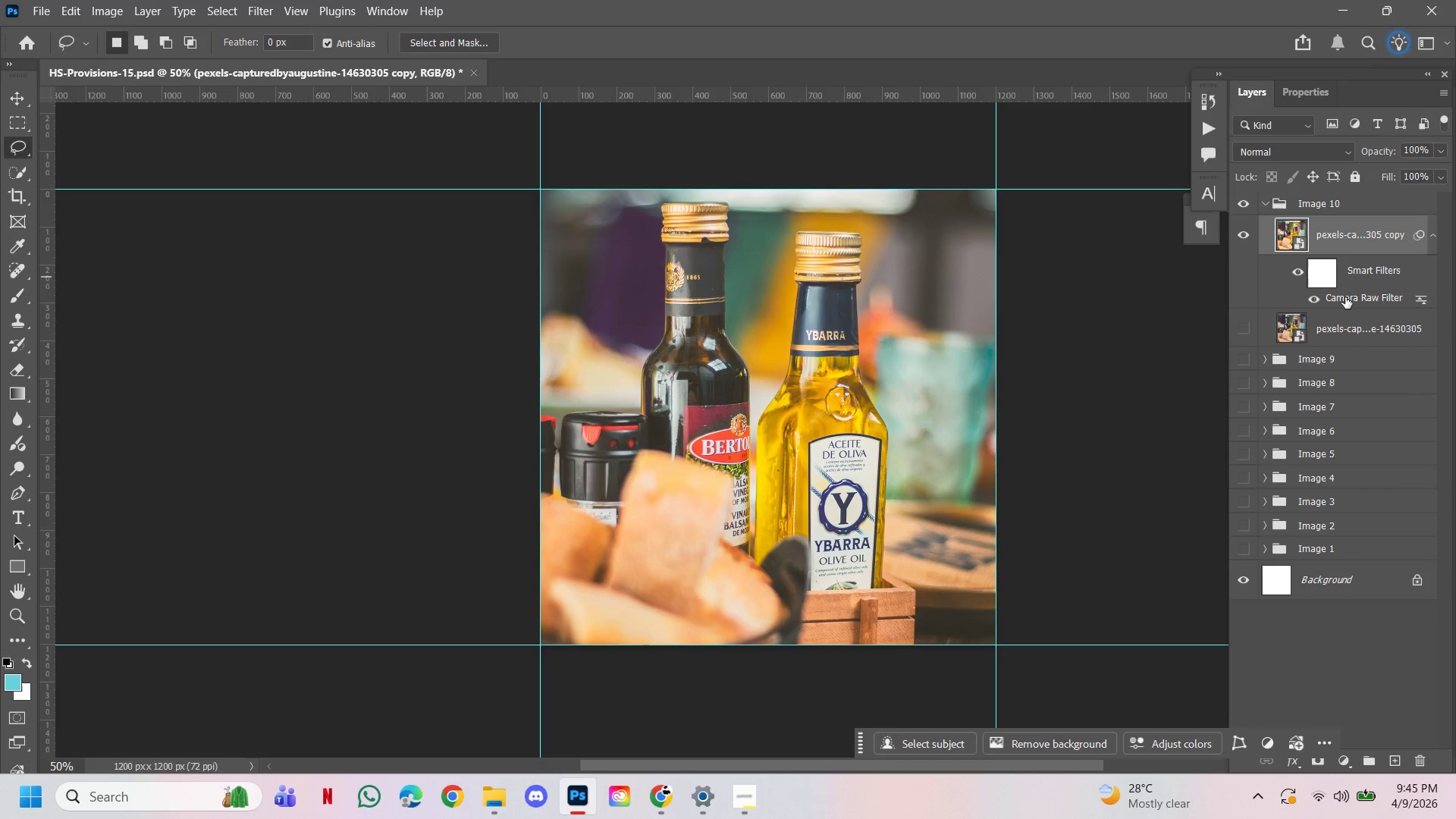 
double_click([1345, 297])
 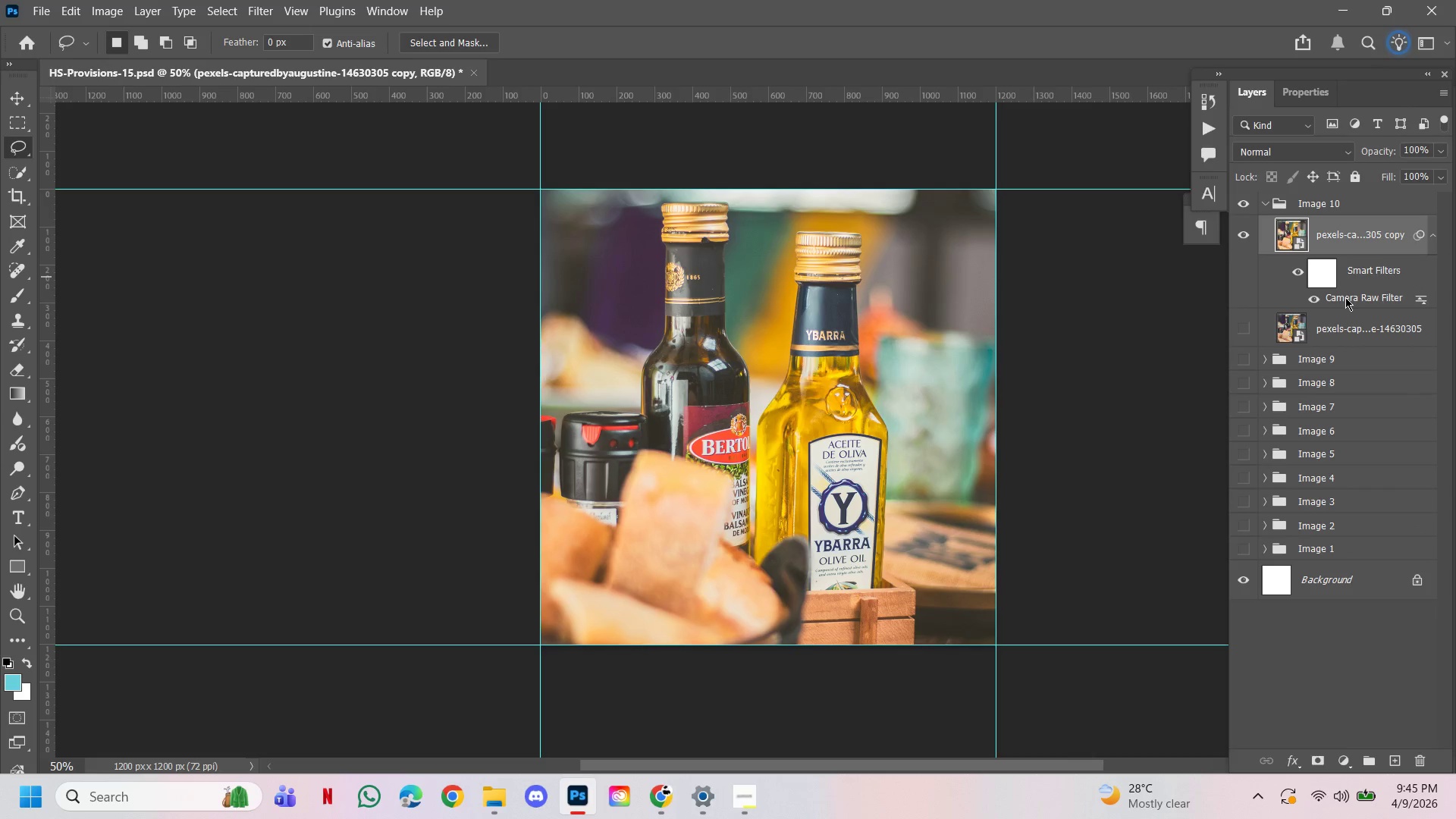 
triple_click([1345, 297])
 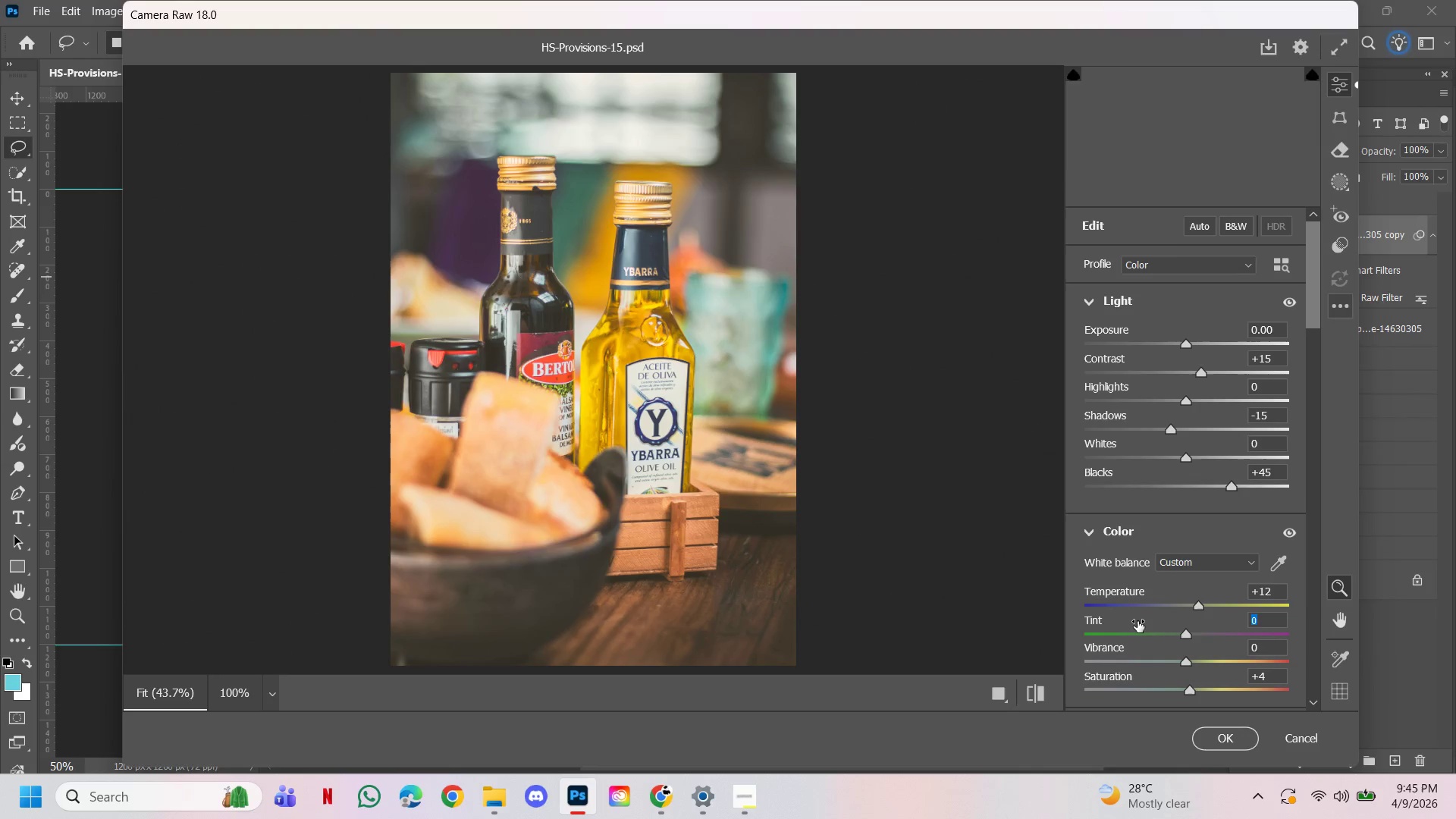 
left_click_drag(start_coordinate=[1276, 596], to_coordinate=[1250, 599])
 